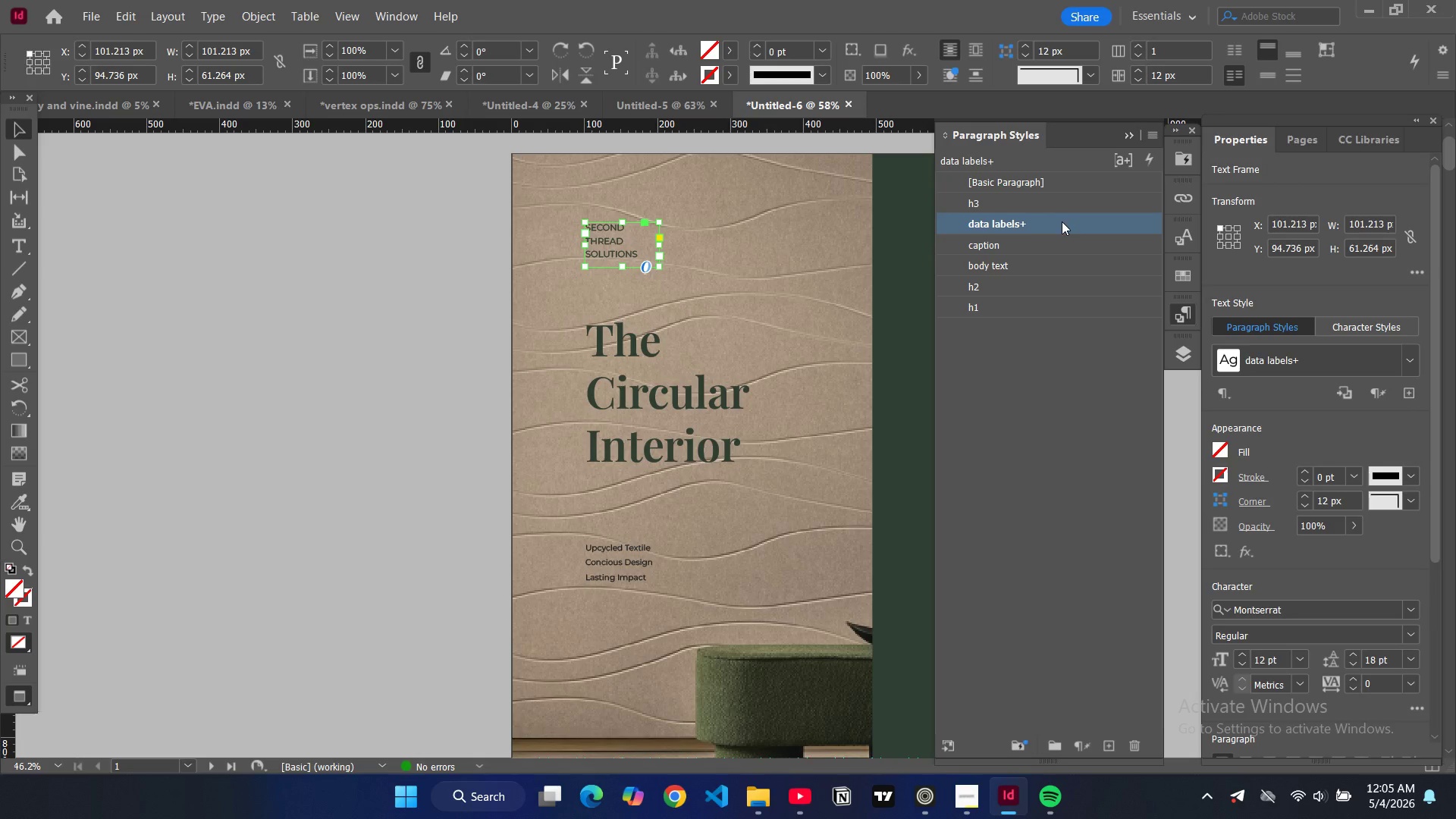 
double_click([1071, 219])
 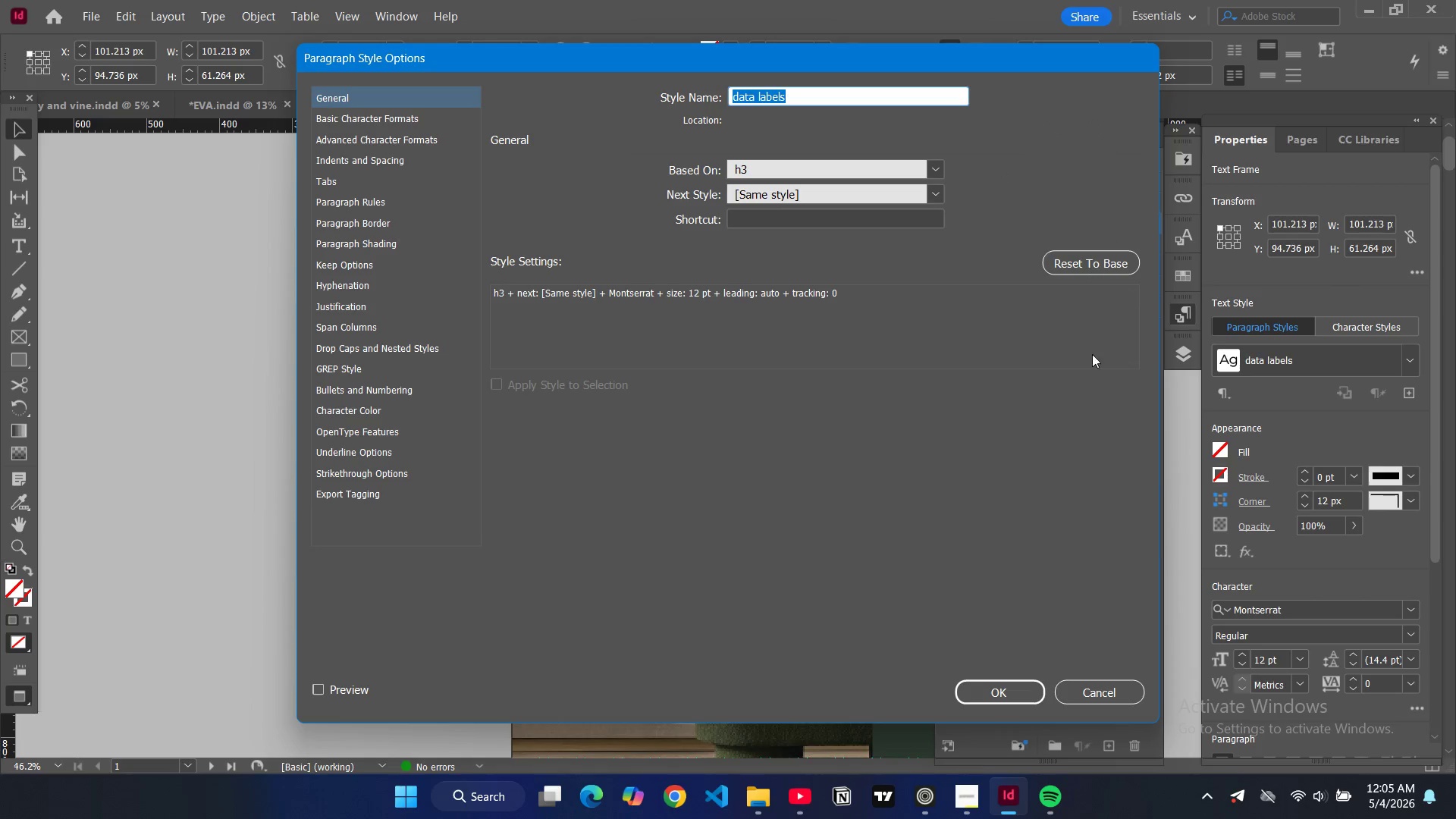 
left_click([1087, 683])
 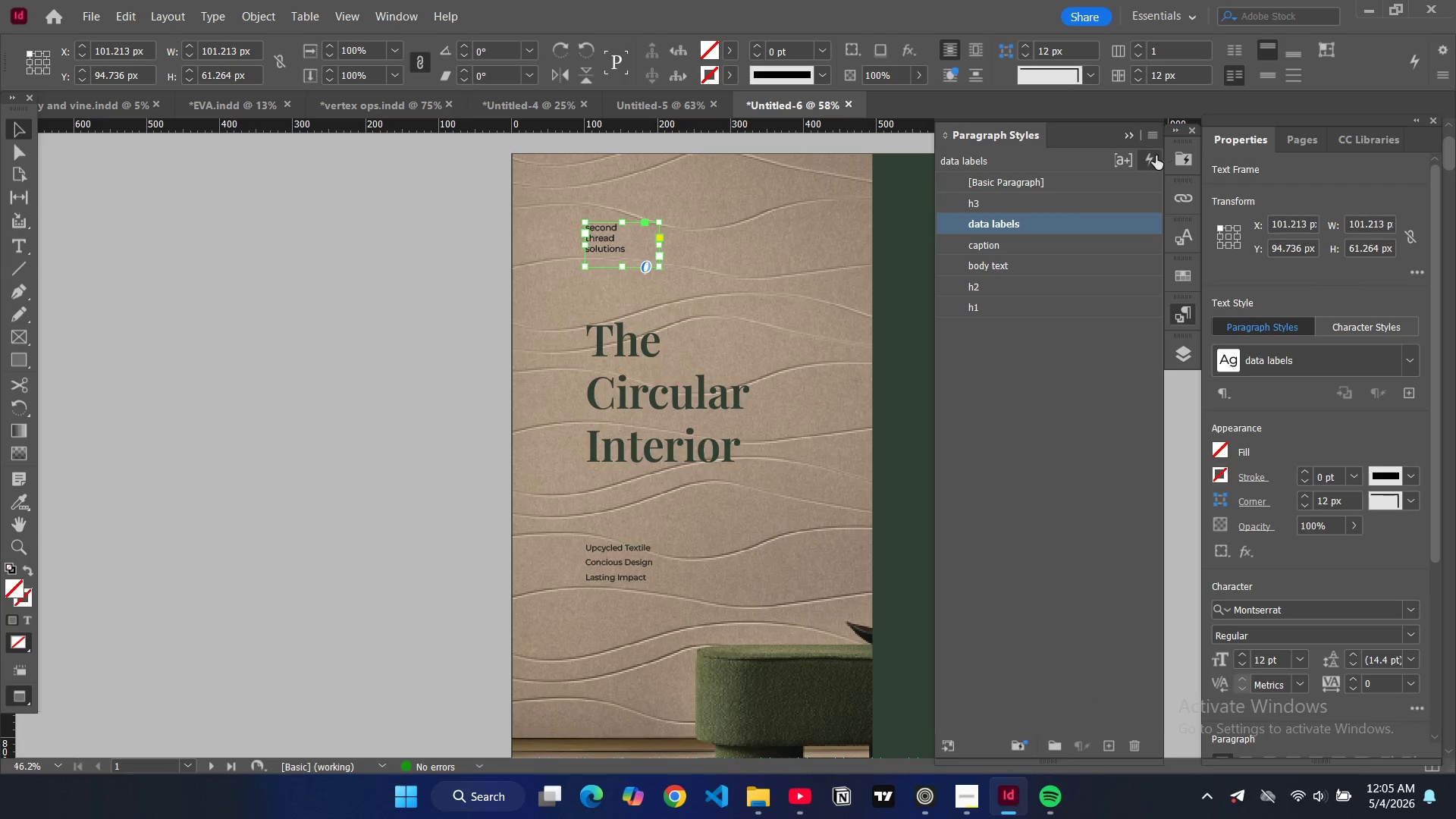 
left_click([1159, 136])
 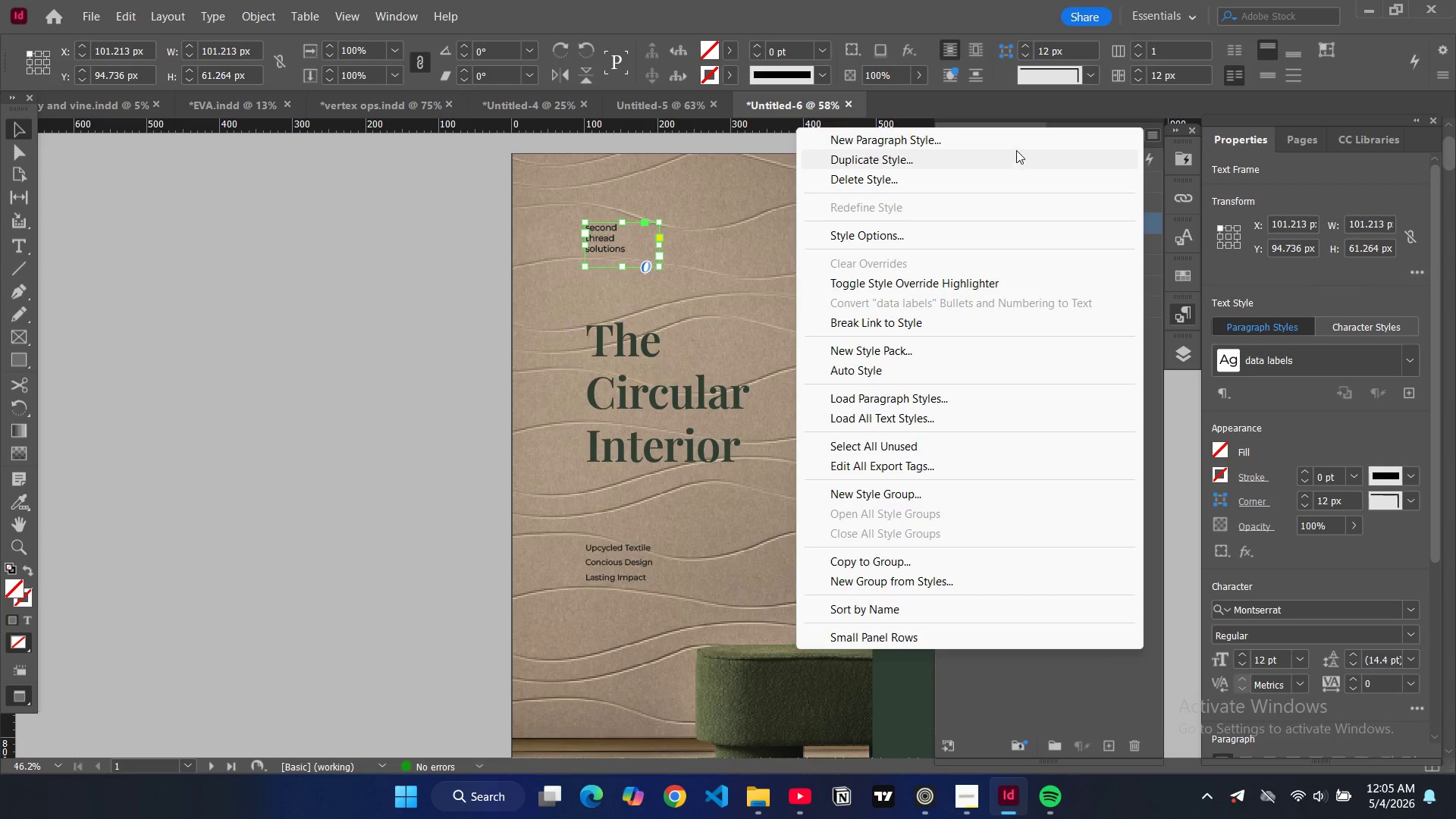 
left_click([1016, 150])
 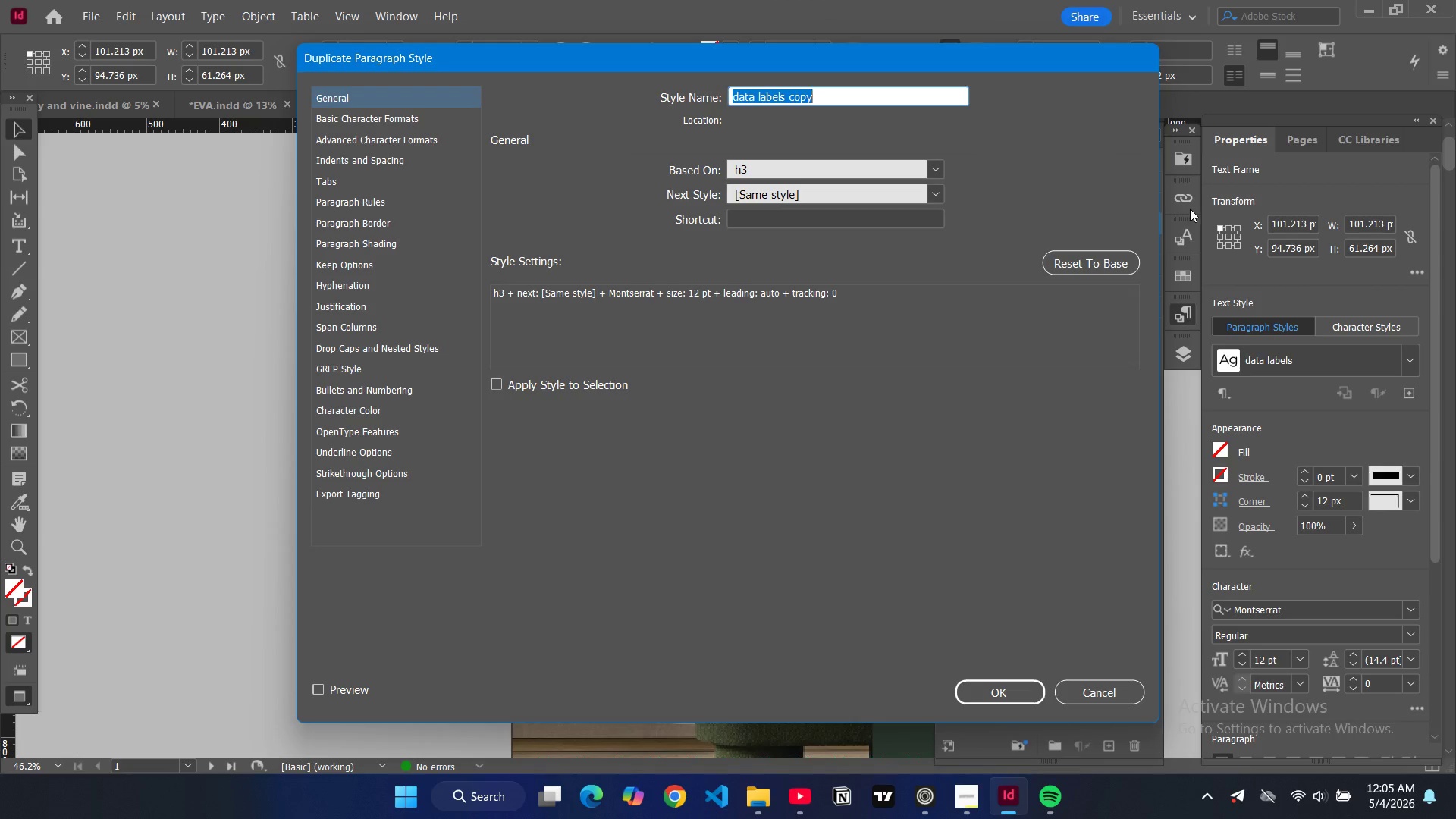 
left_click([1188, 116])
 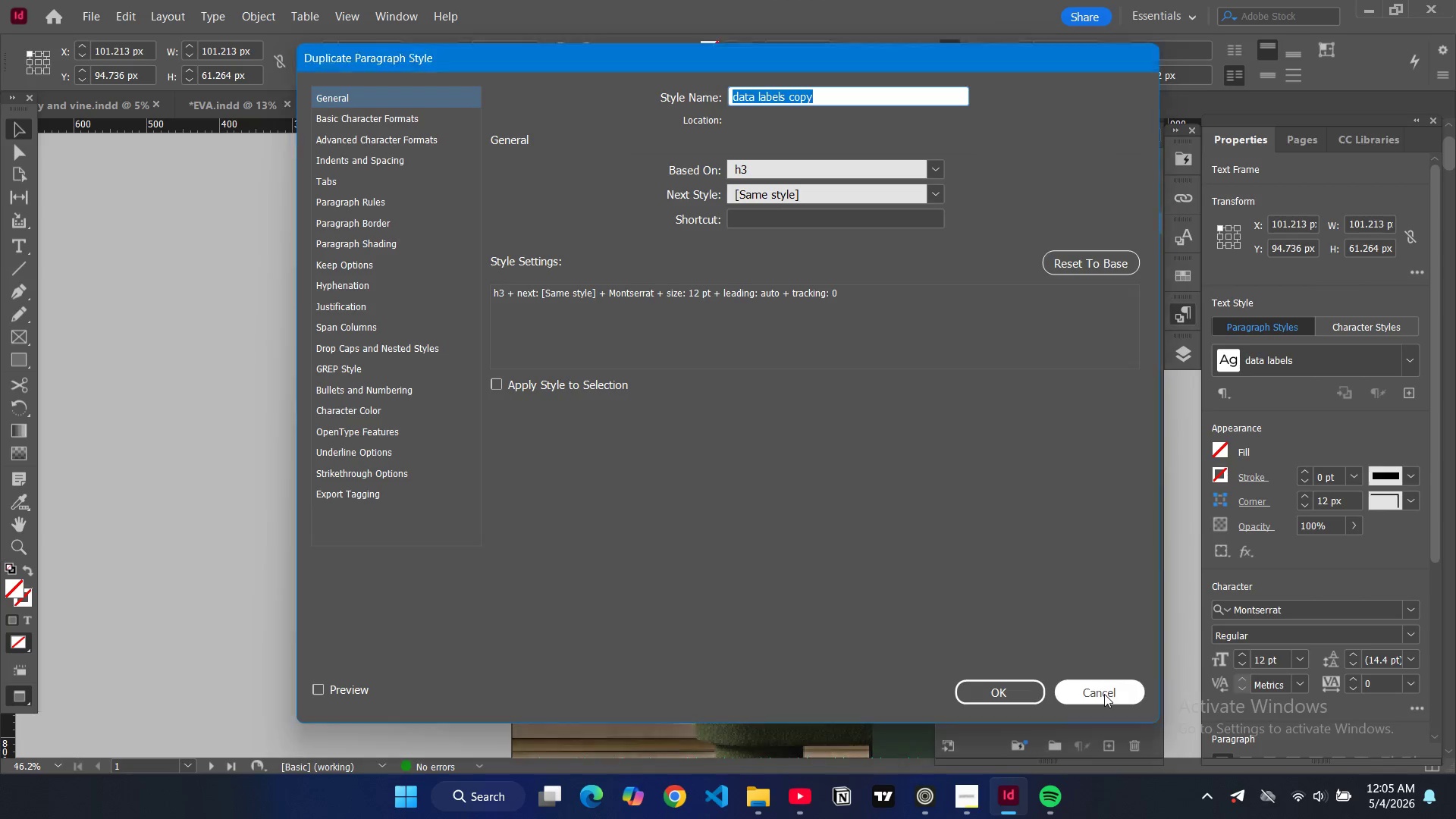 
left_click([1104, 694])
 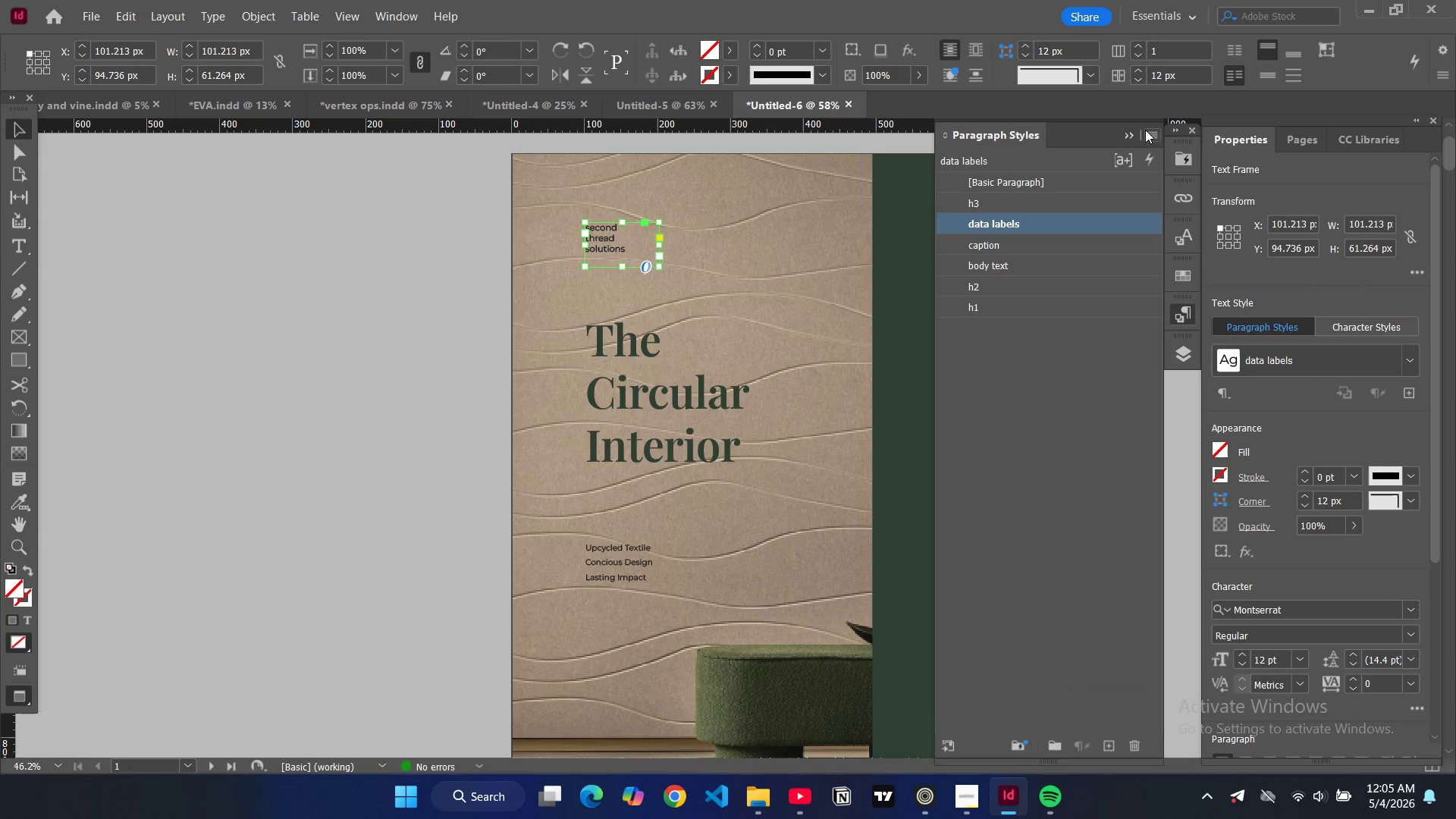 
left_click([1151, 133])
 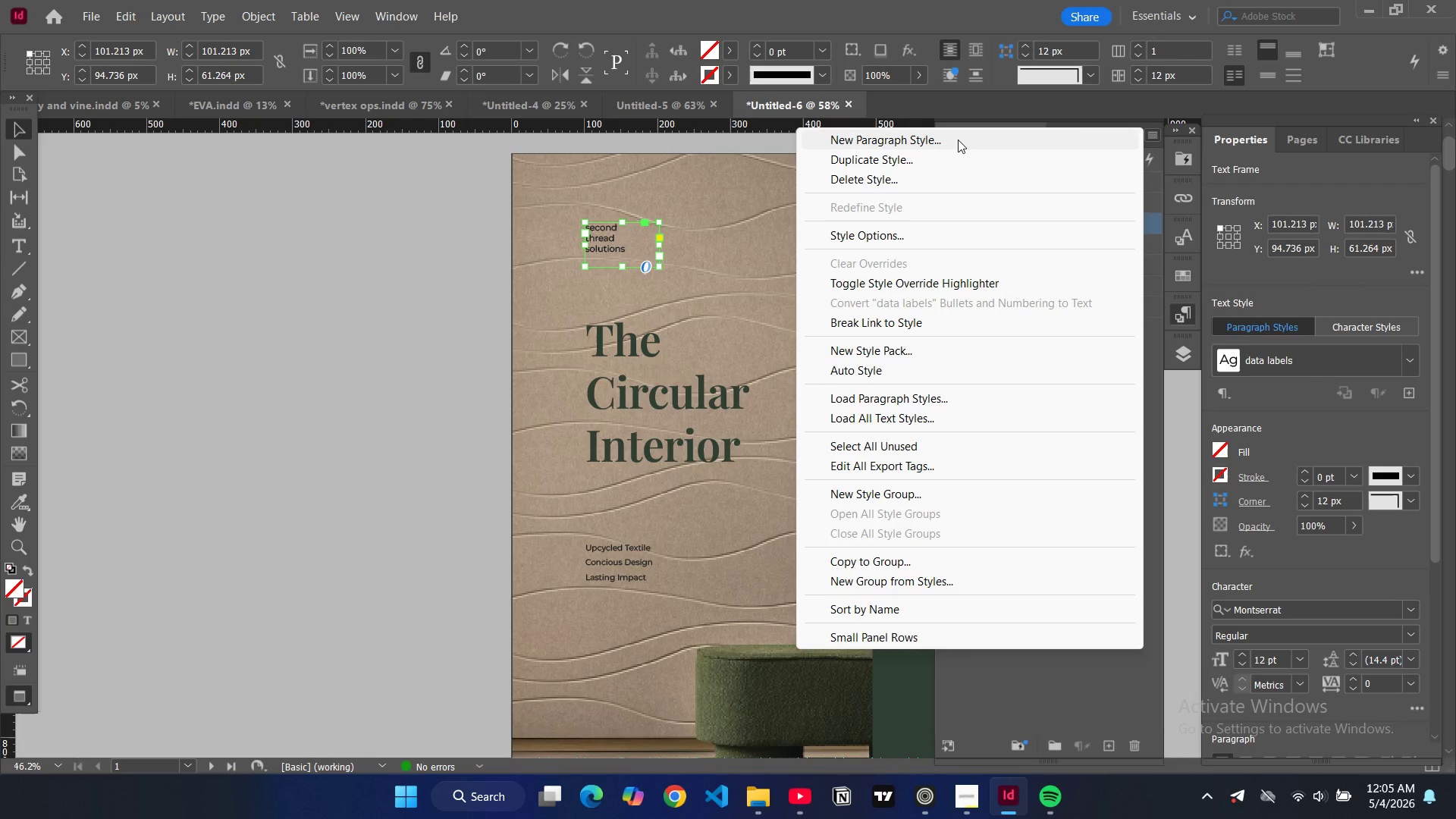 
left_click([958, 140])
 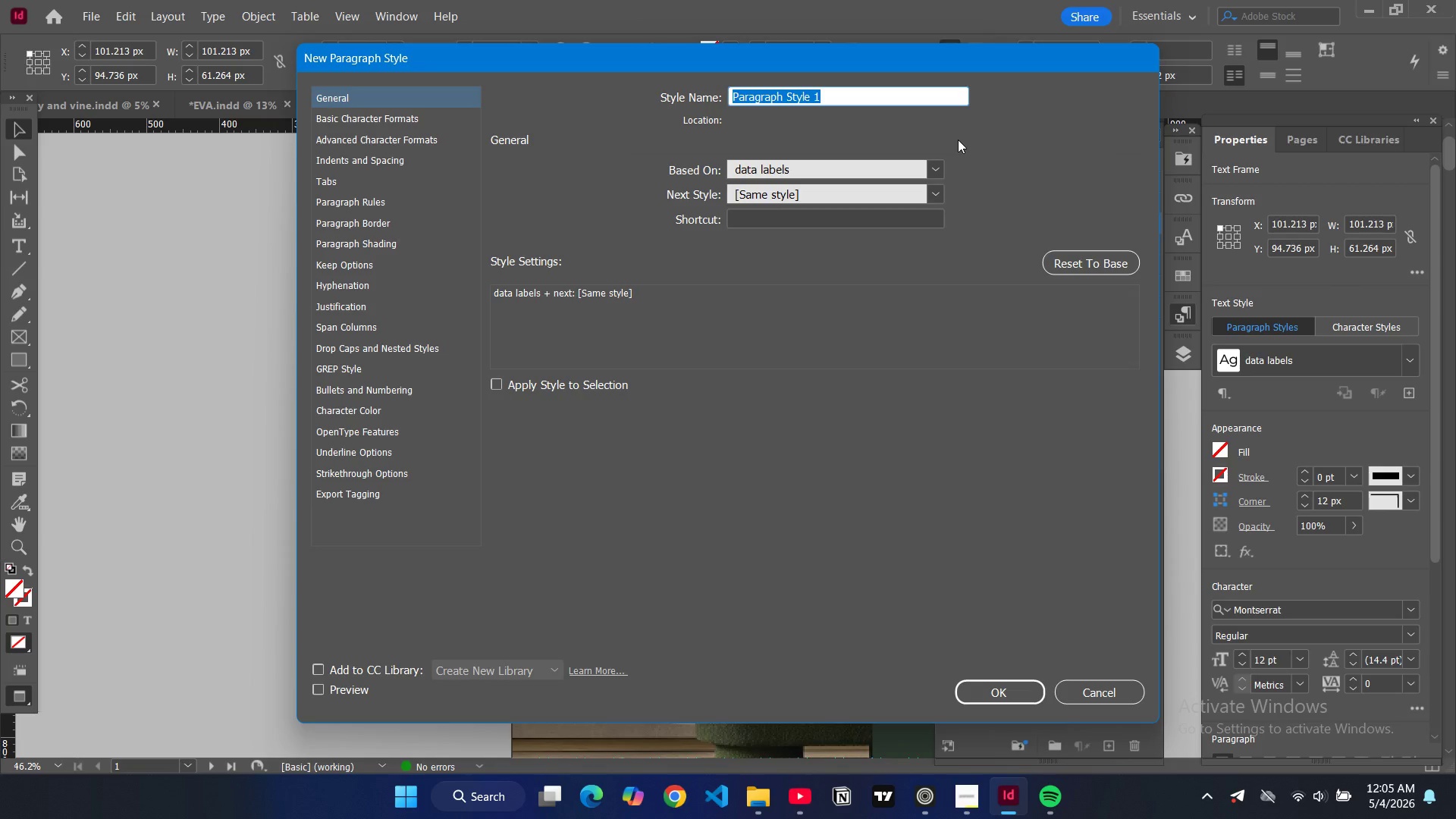 
type(logo)
 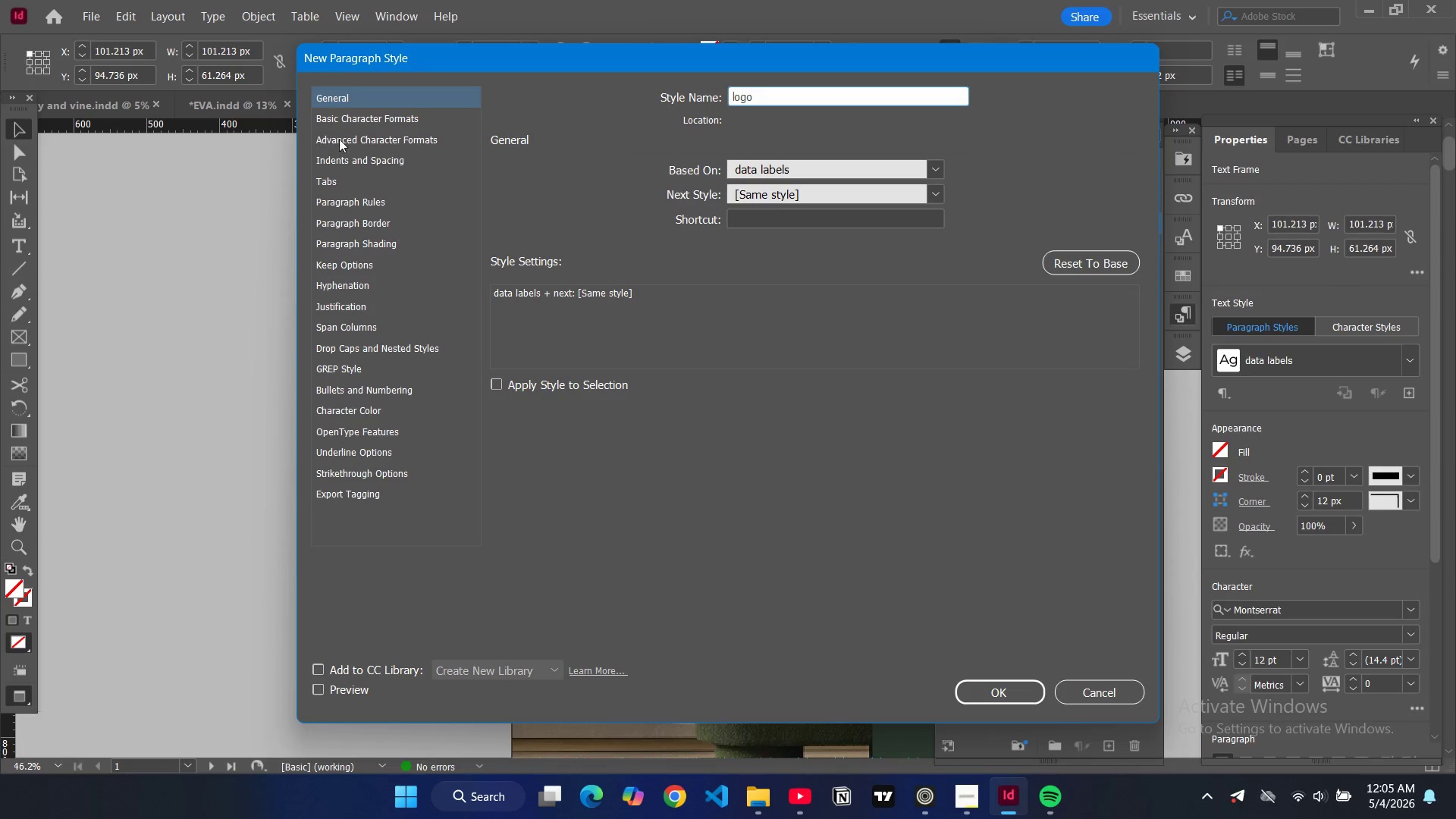 
left_click([362, 121])
 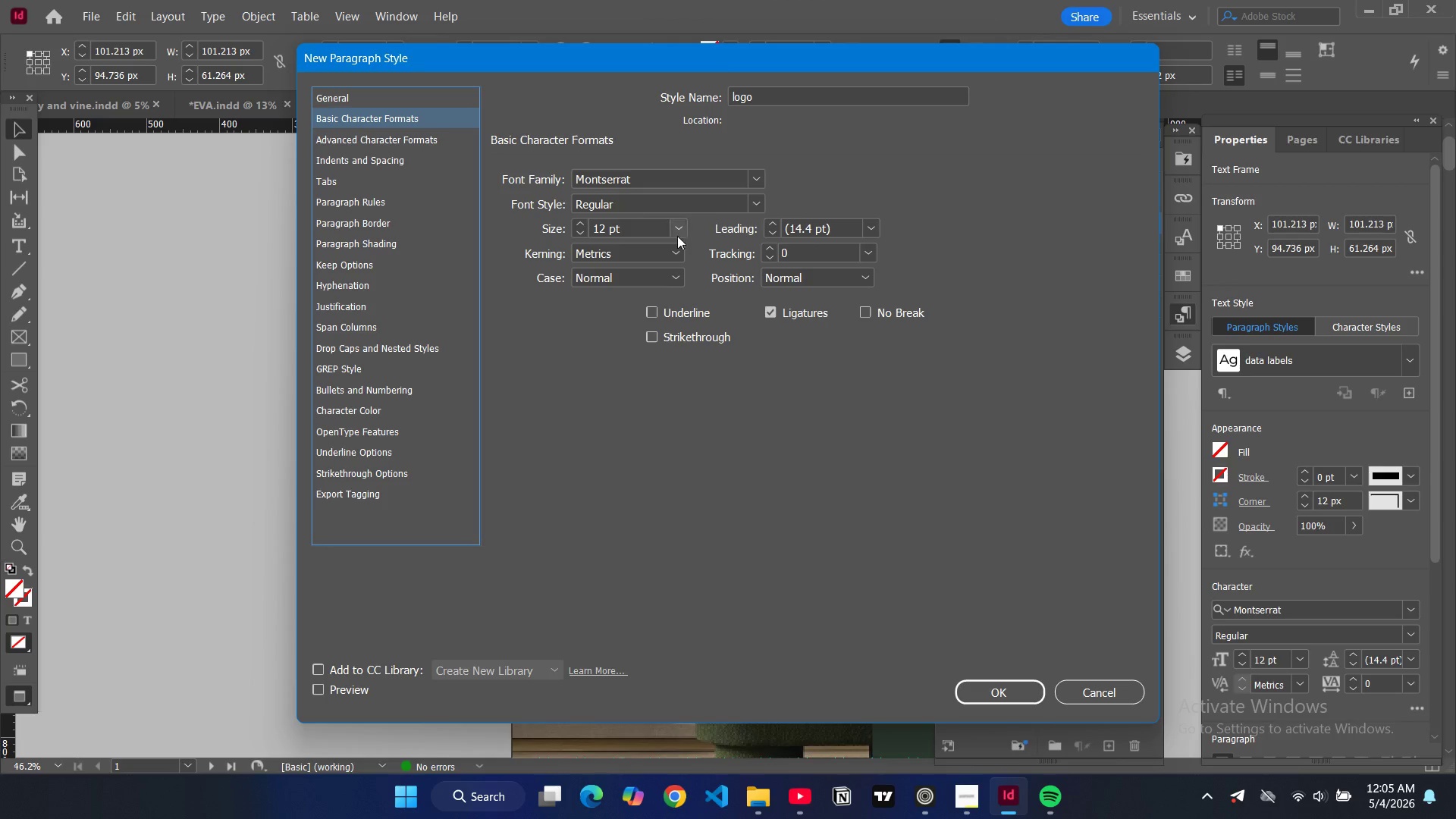 
left_click([676, 281])
 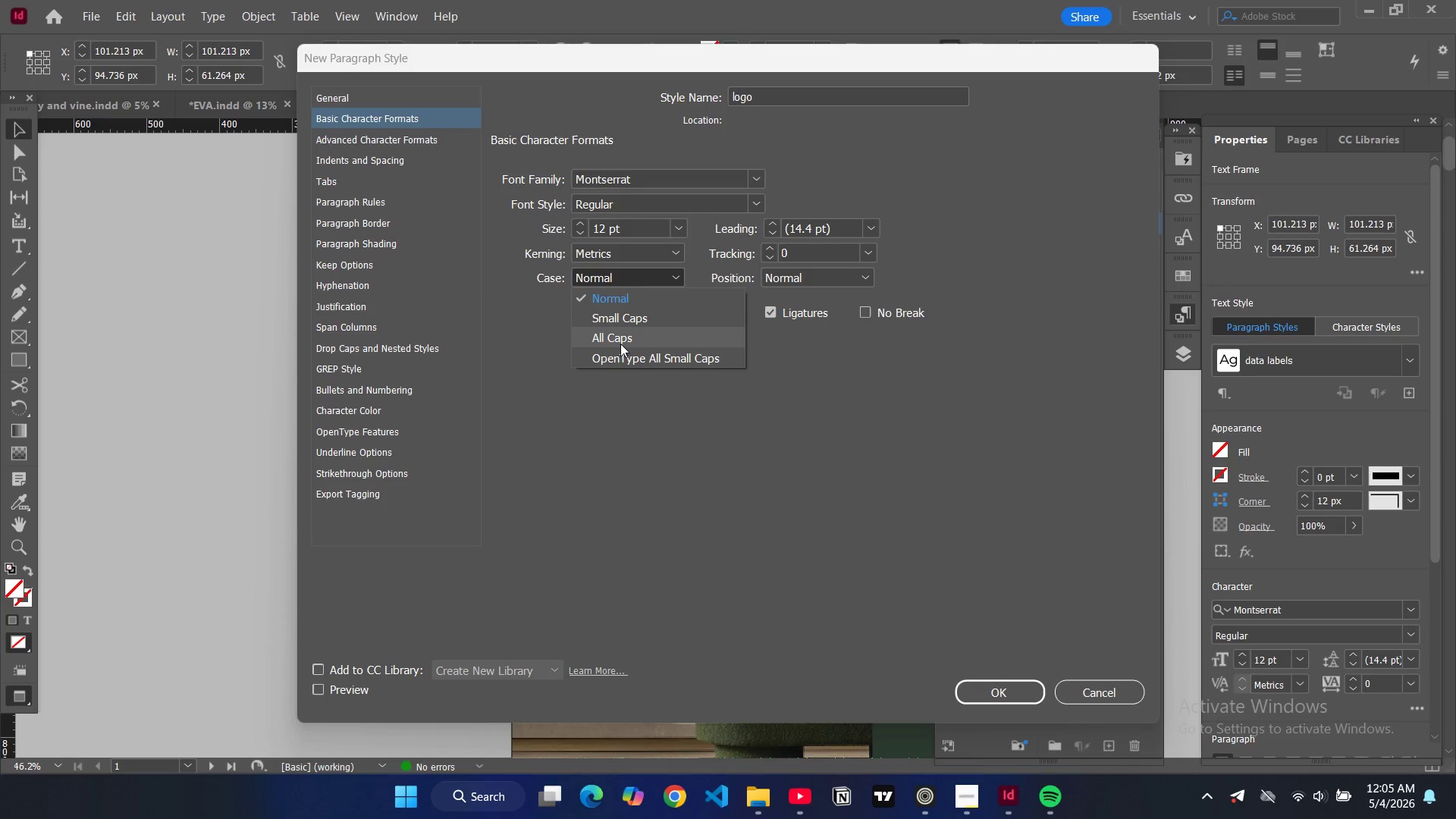 
left_click([621, 340])
 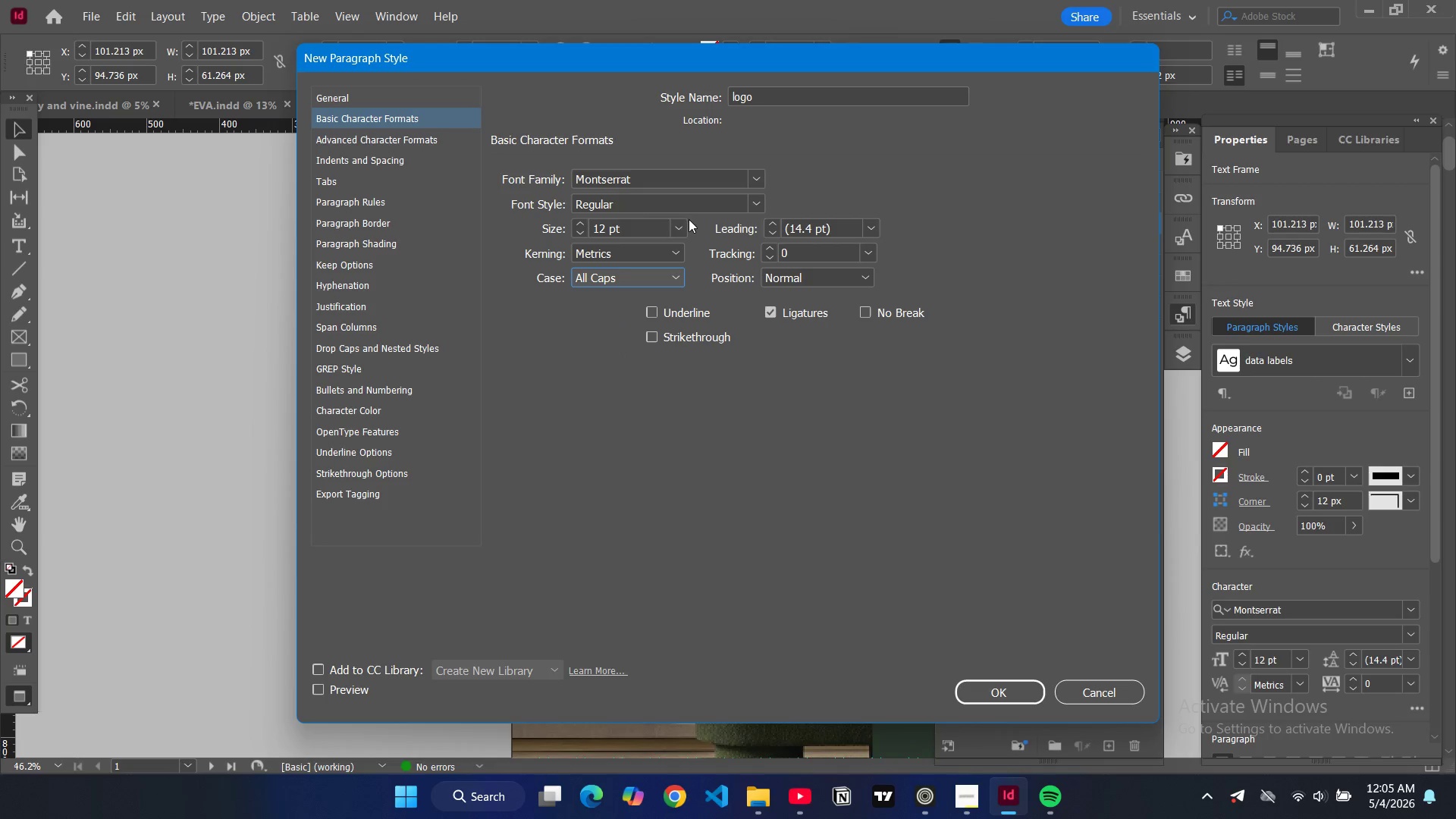 
left_click([682, 225])
 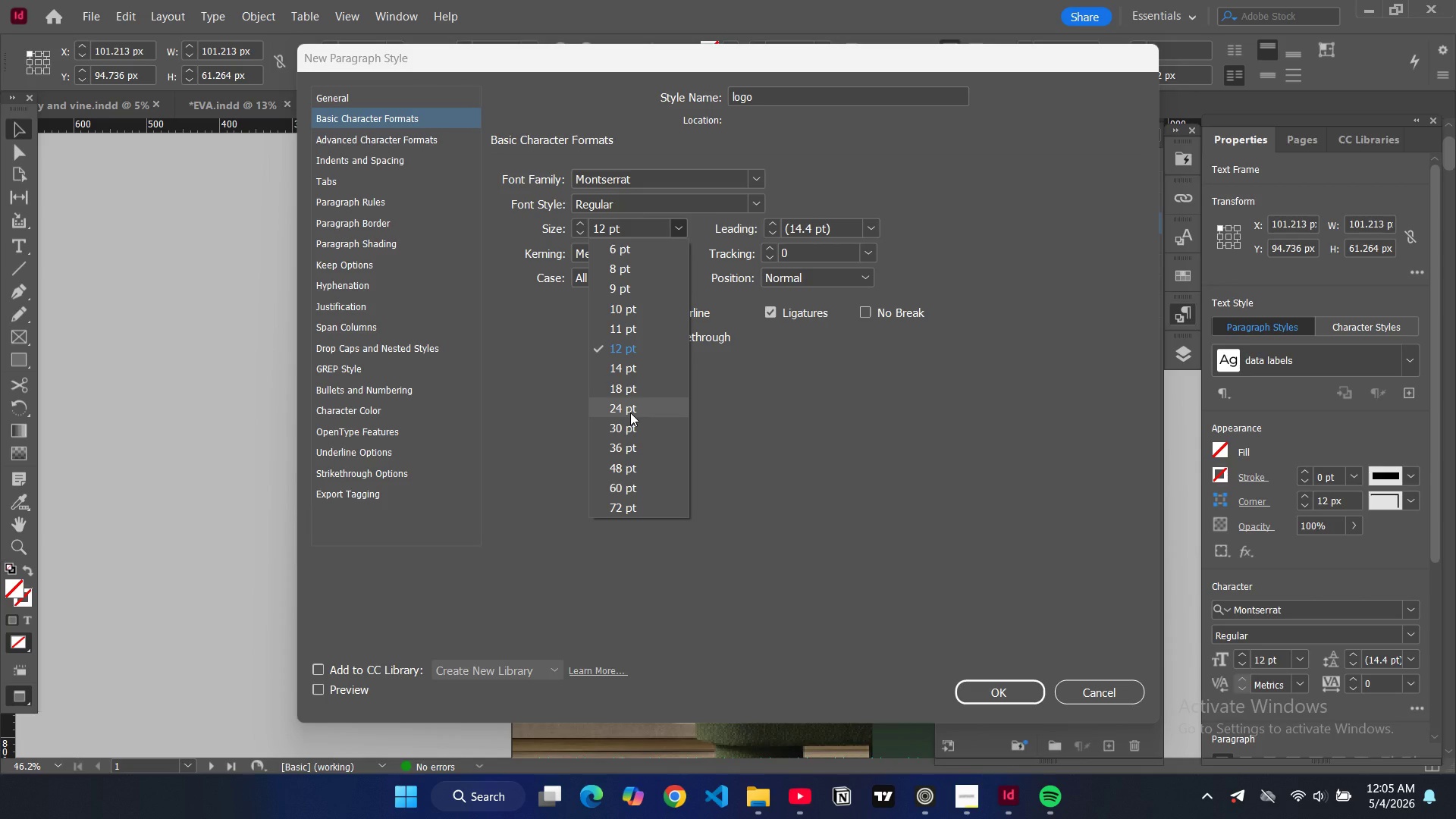 
left_click([630, 413])
 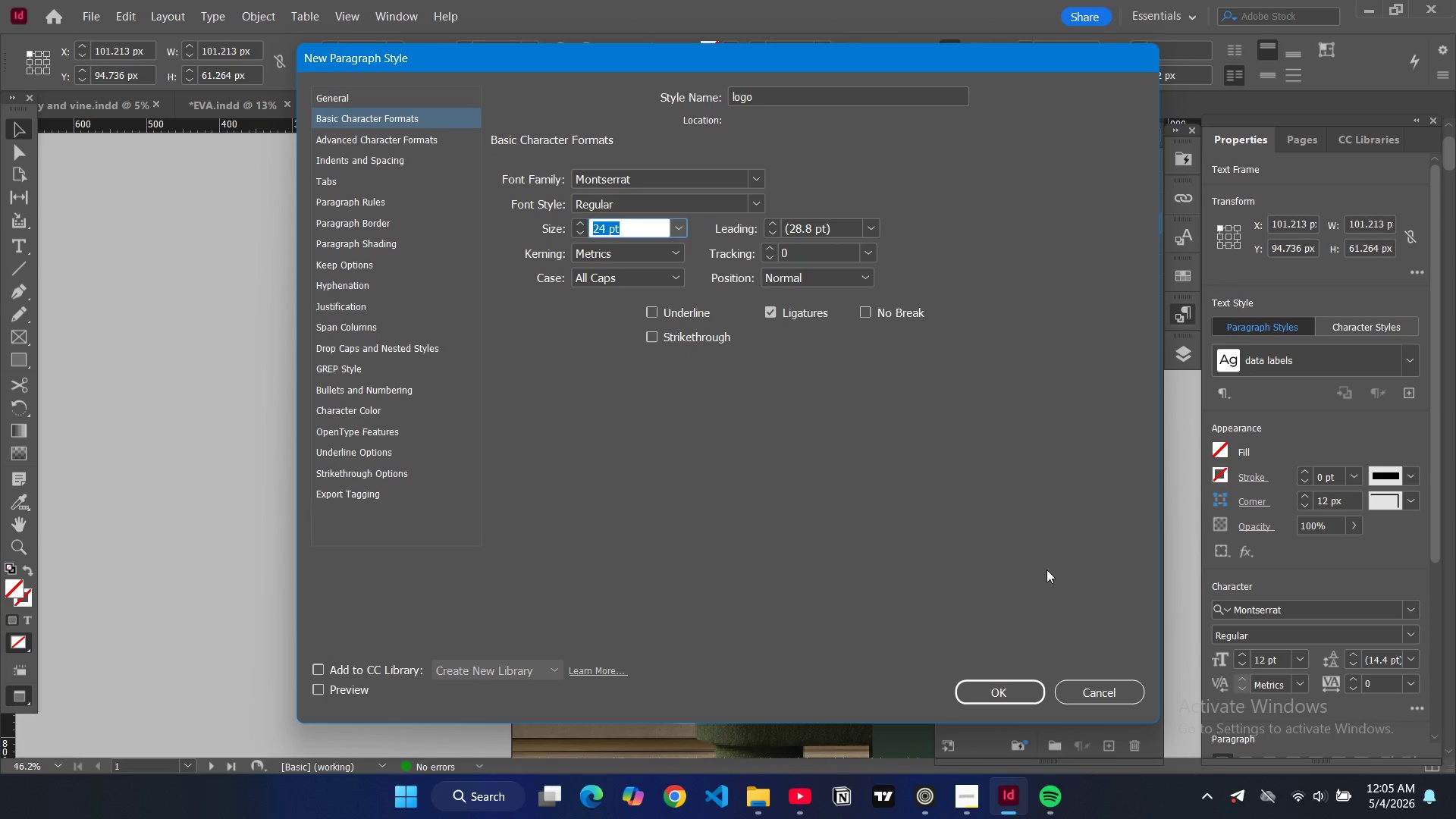 
left_click([999, 695])
 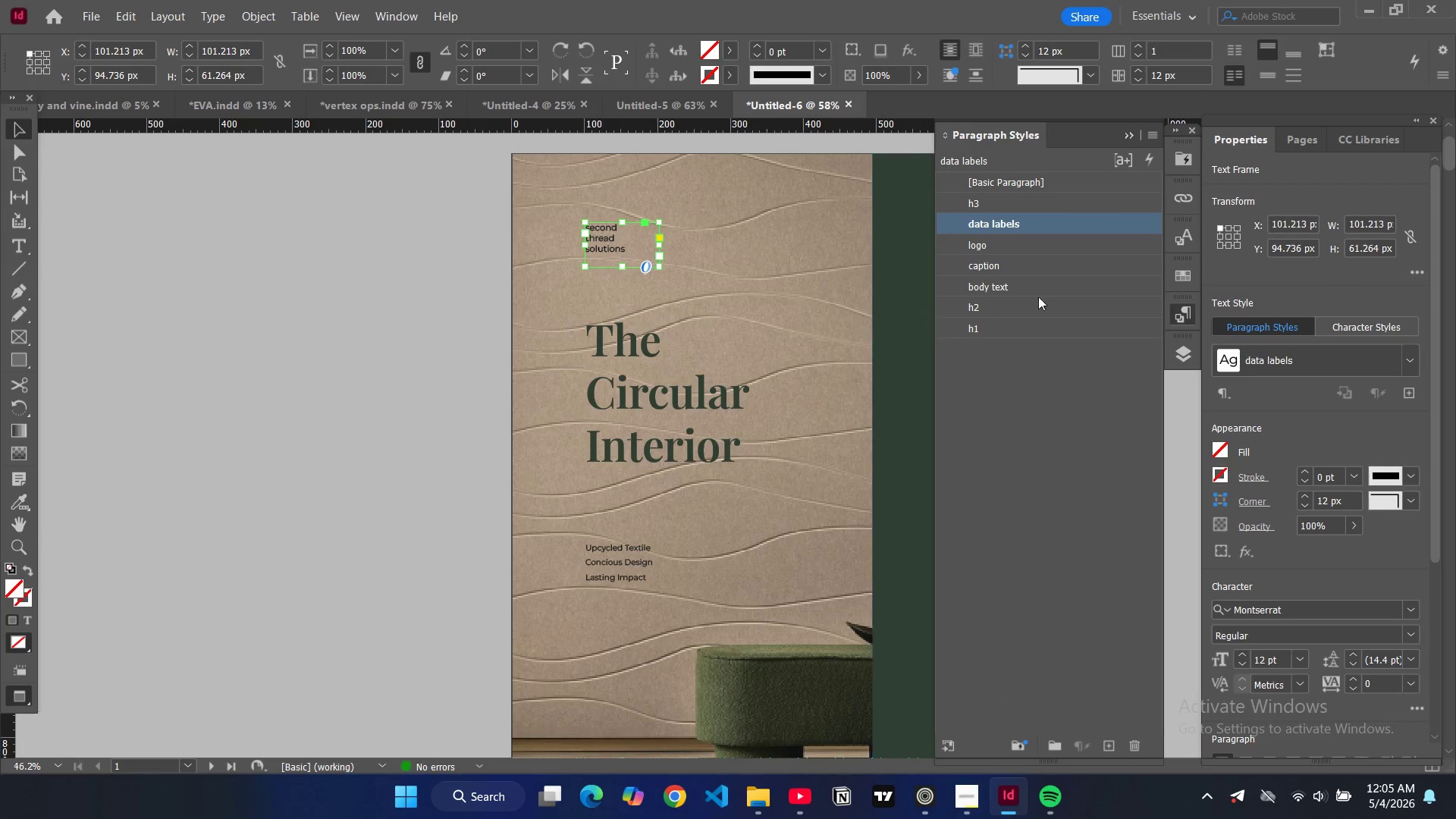 
left_click([1001, 246])
 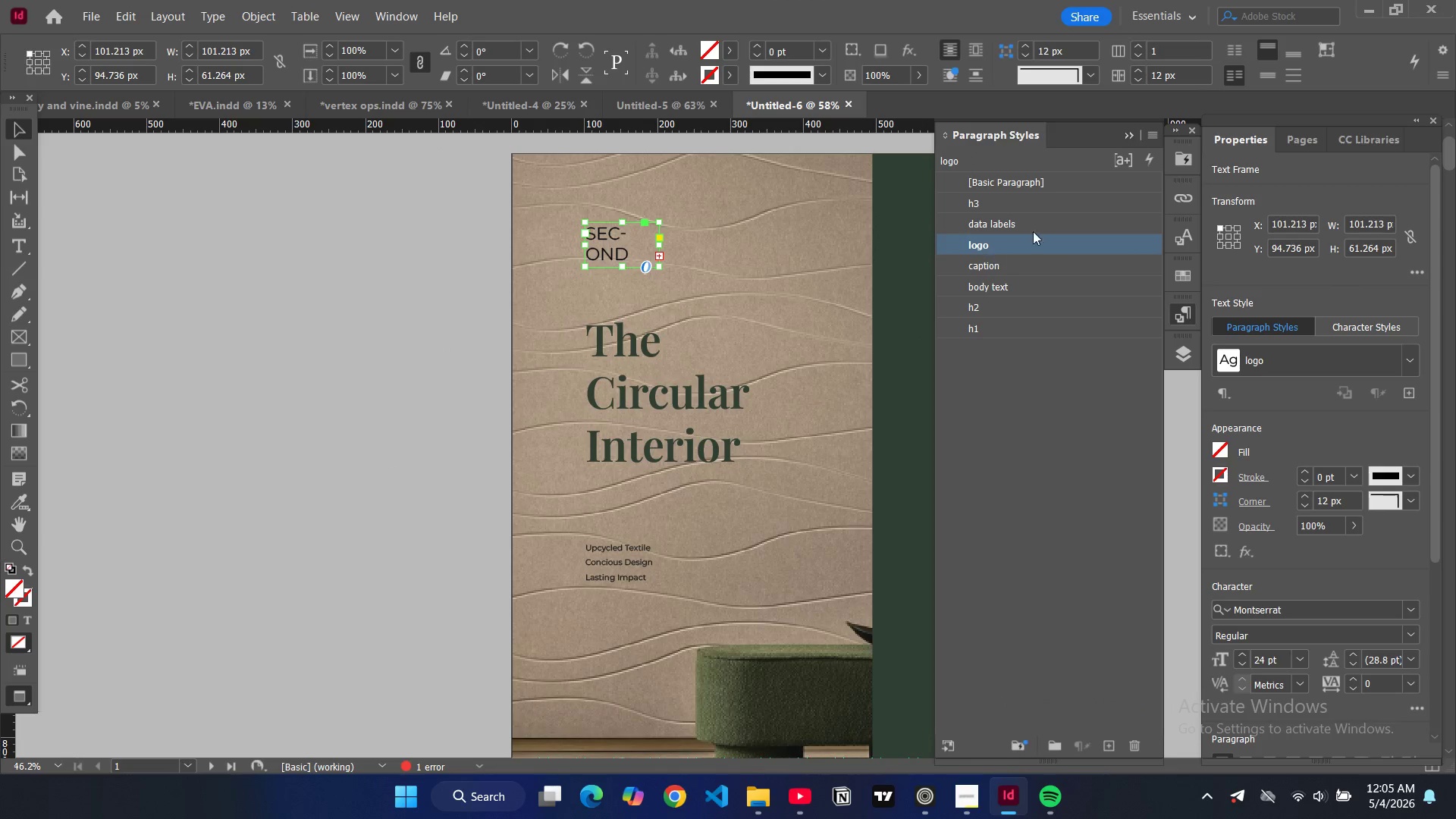 
left_click([1159, 139])
 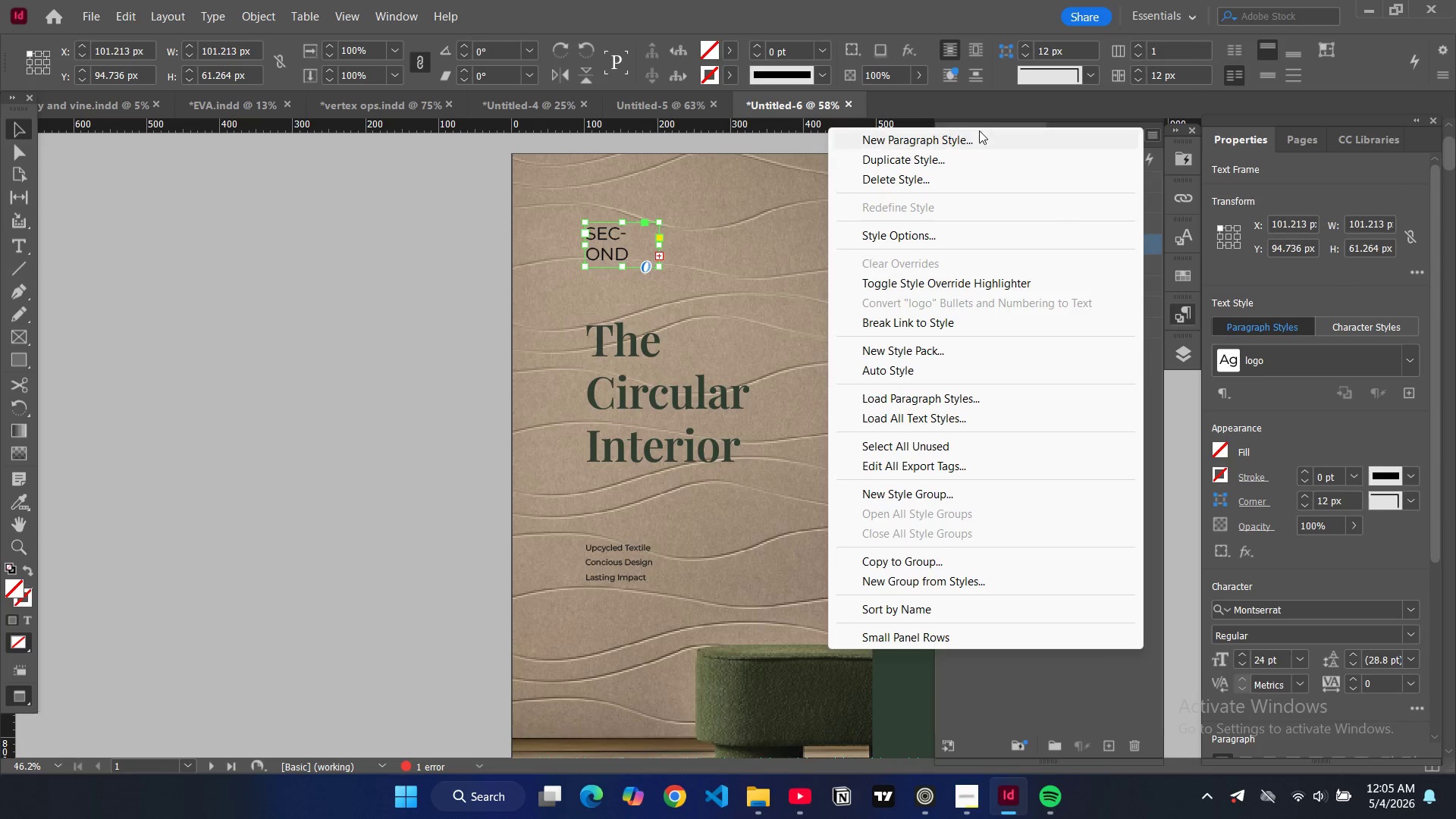 
left_click([978, 134])
 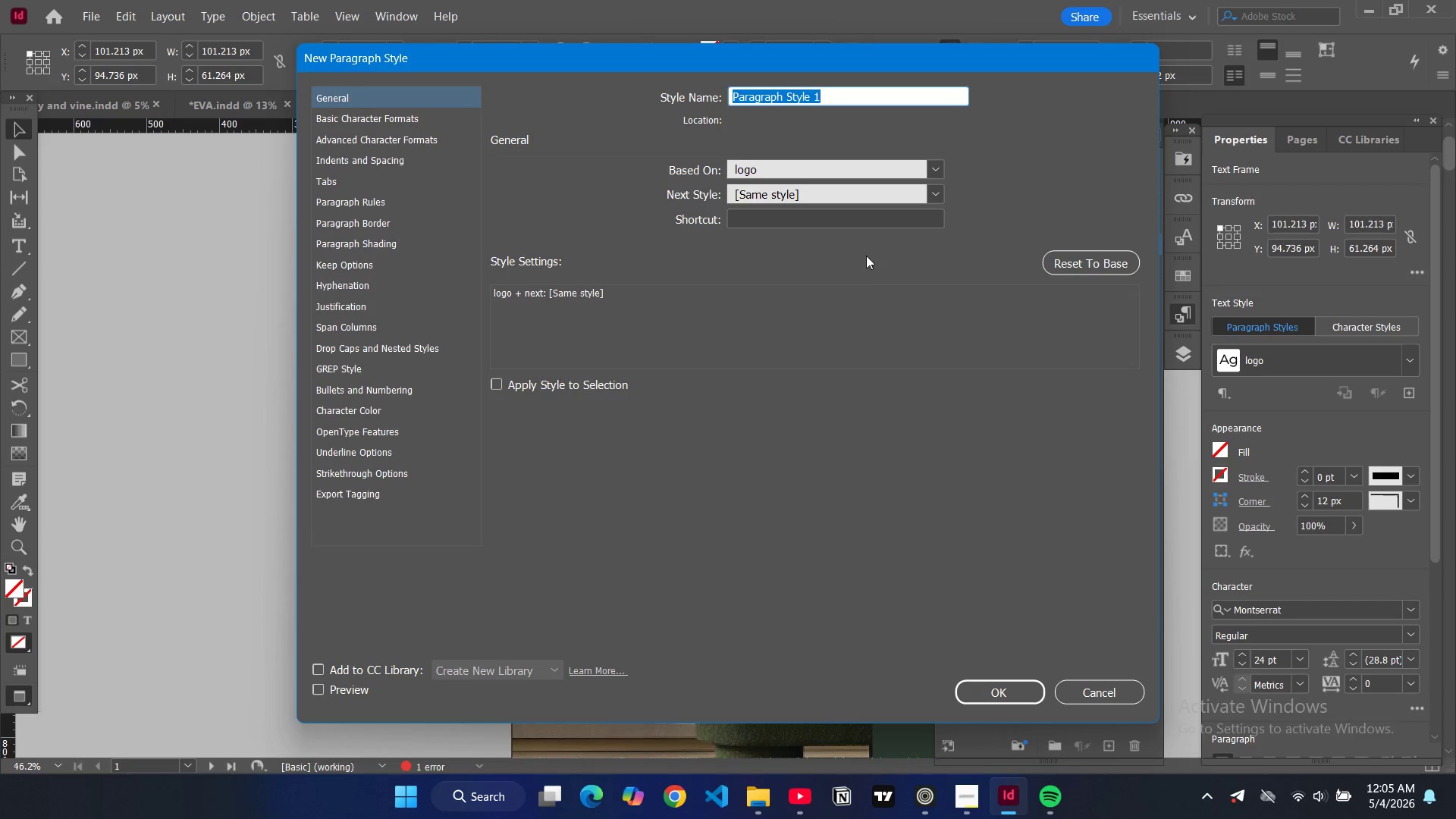 
left_click([384, 115])
 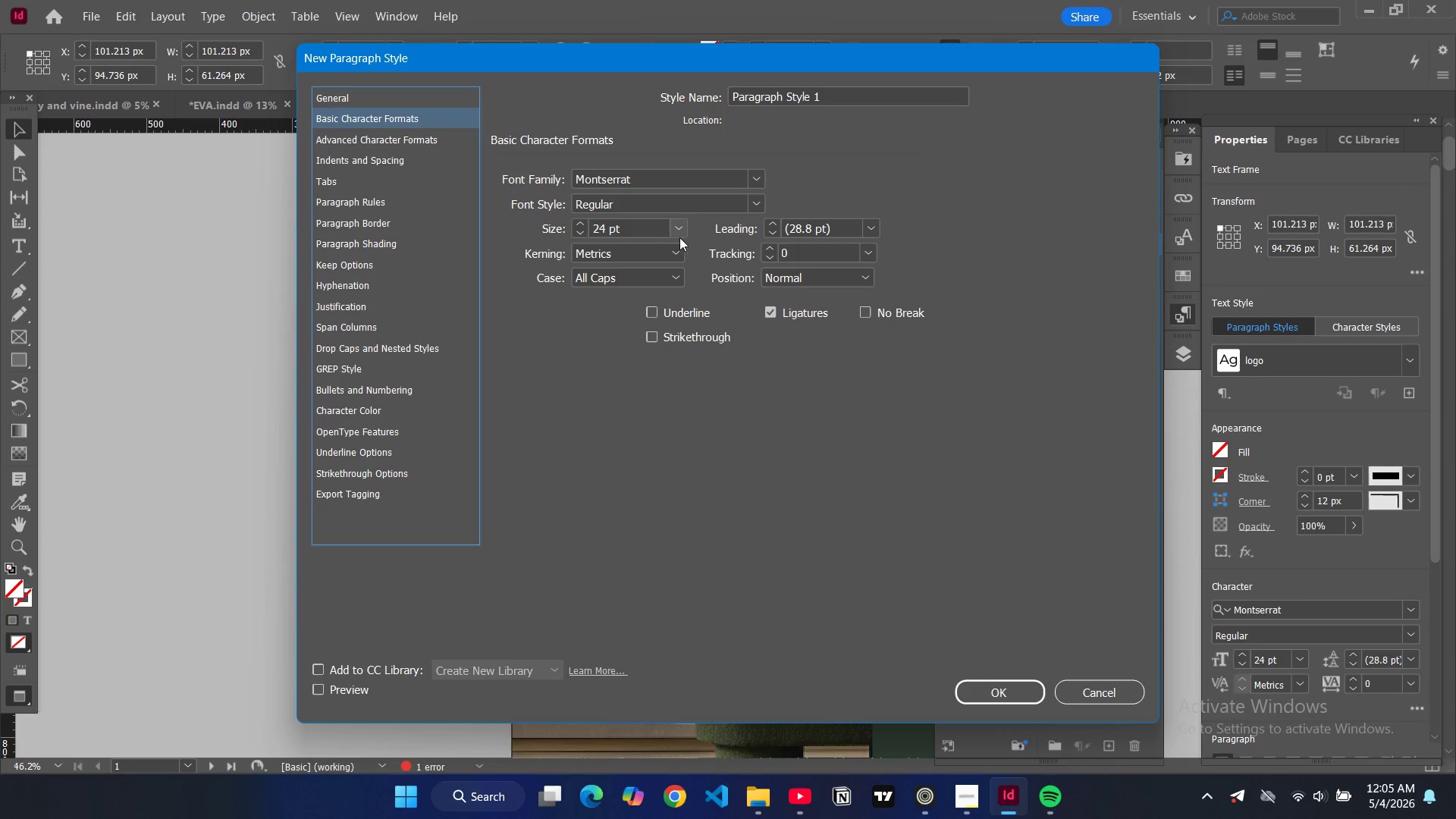 
left_click([685, 233])
 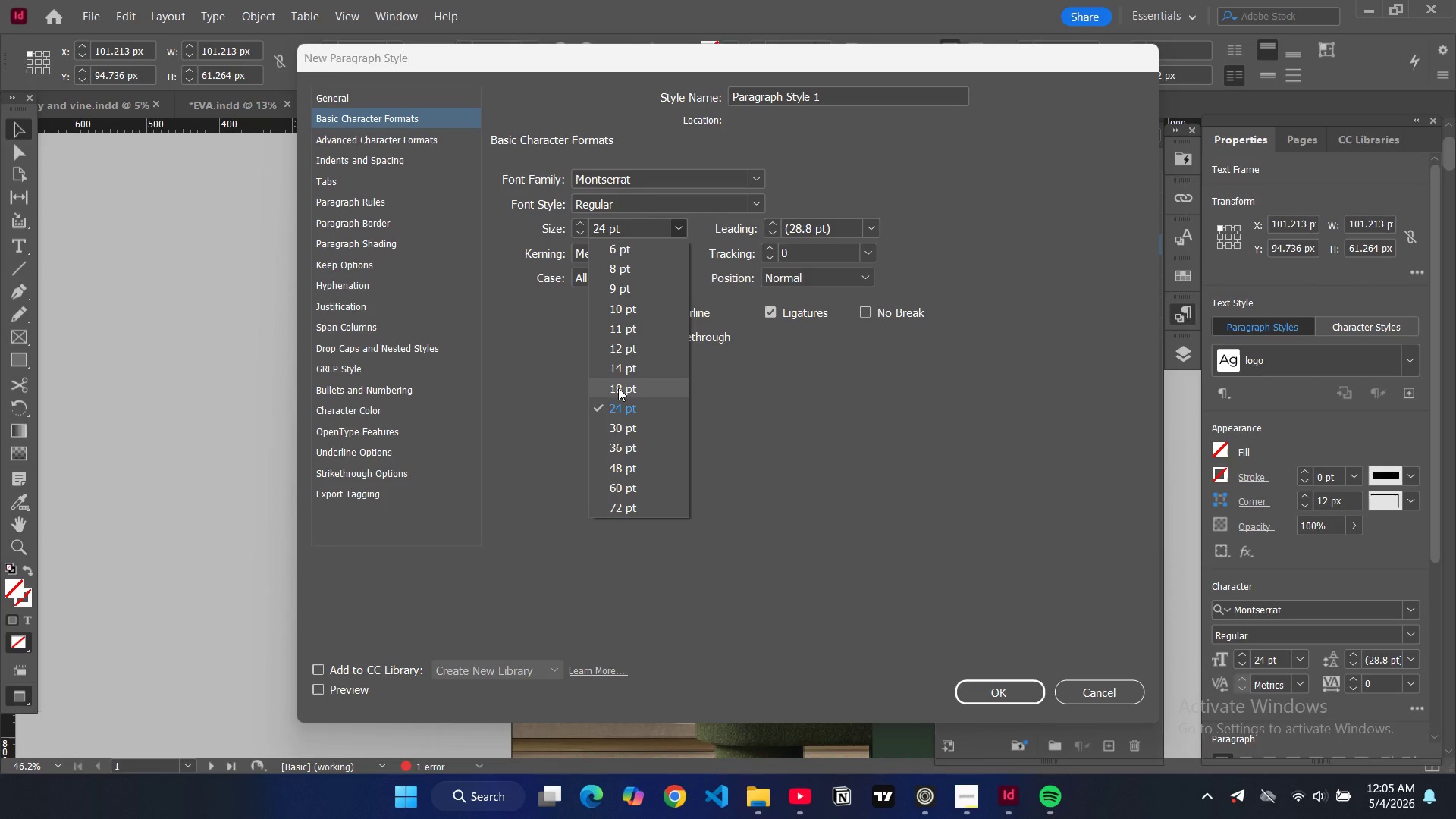 
left_click([618, 388])
 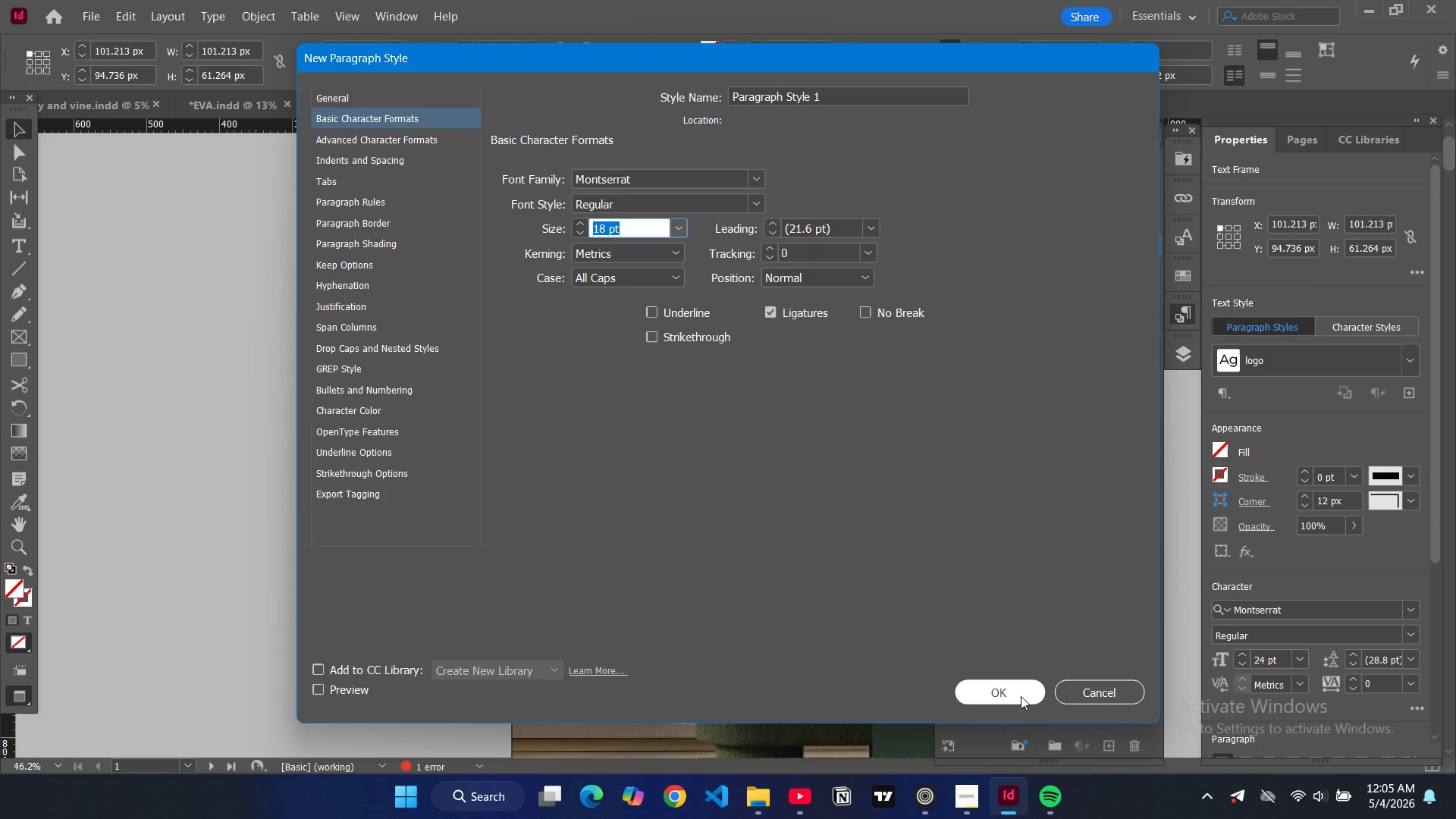 
left_click([1027, 694])
 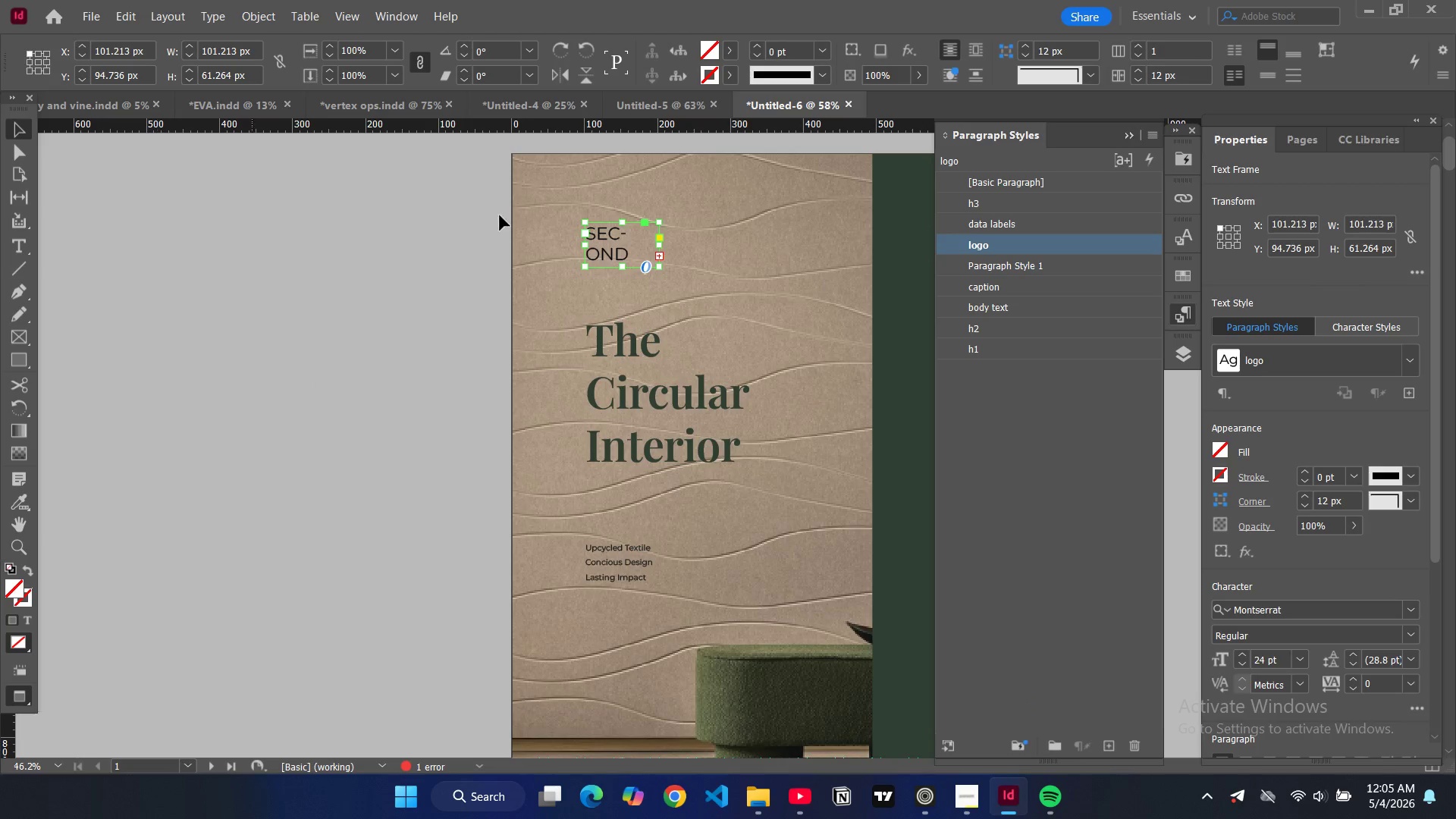 
left_click([984, 249])
 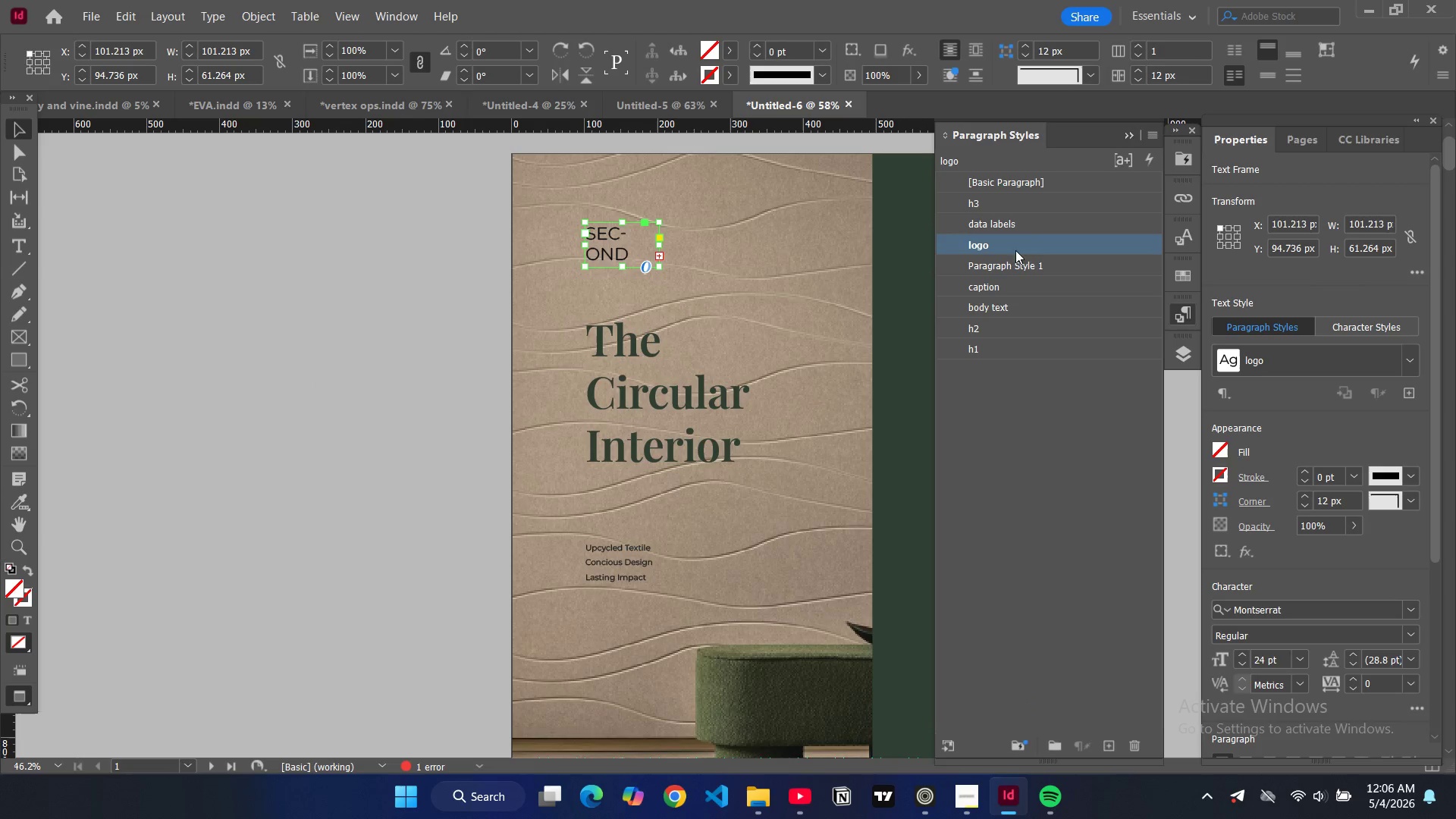 
double_click([1043, 246])
 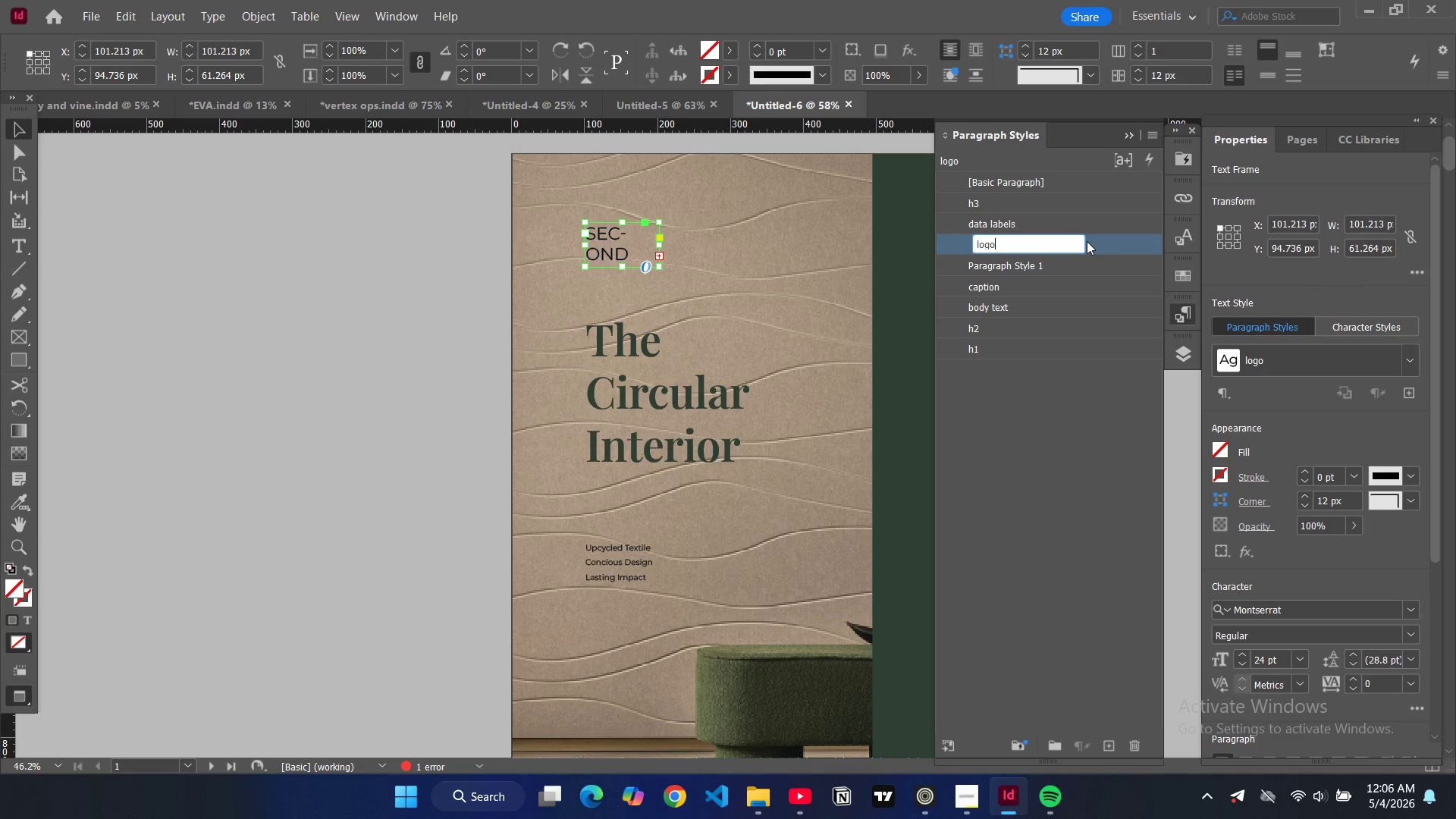 
double_click([1097, 242])
 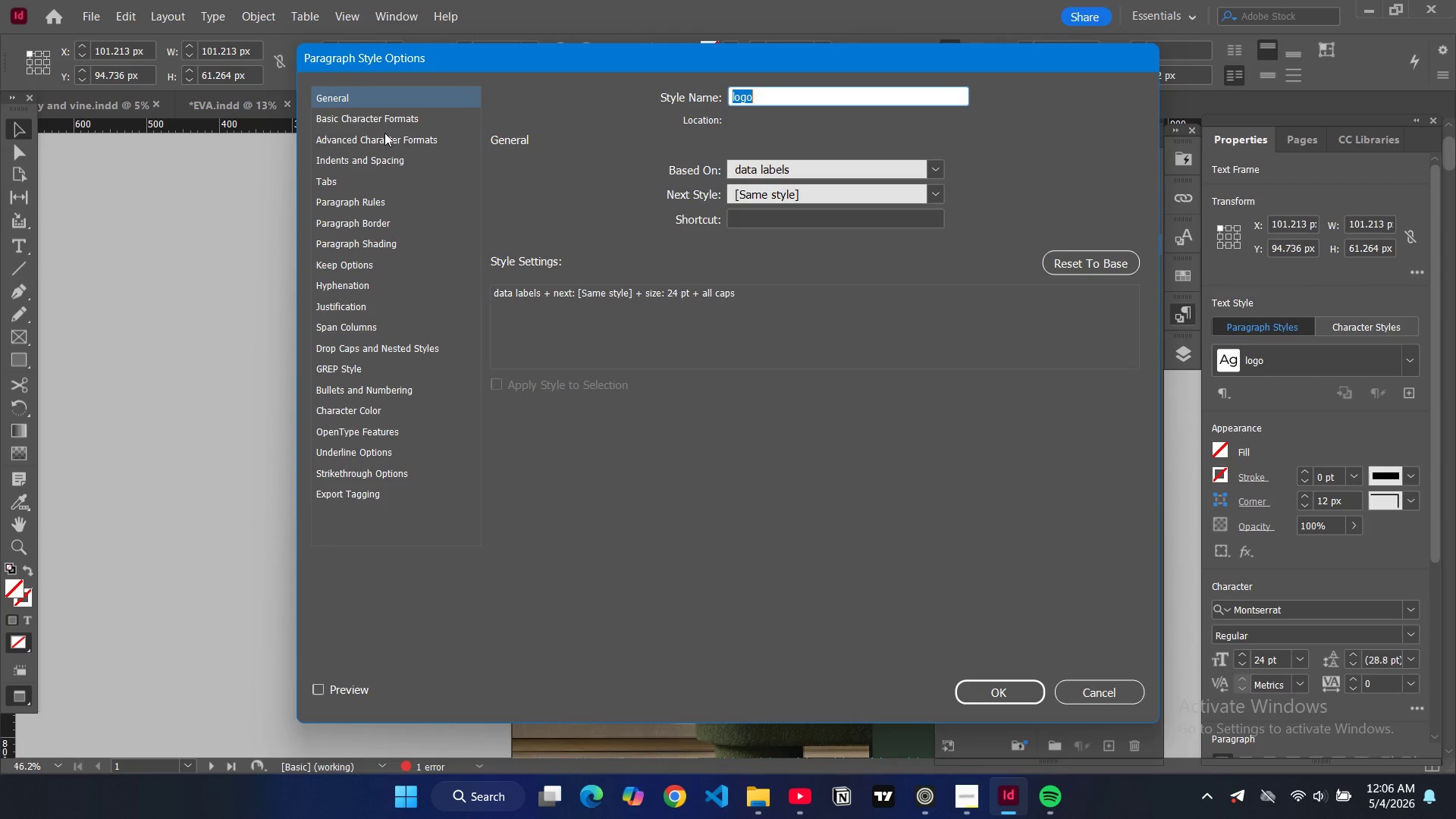 
double_click([392, 111])
 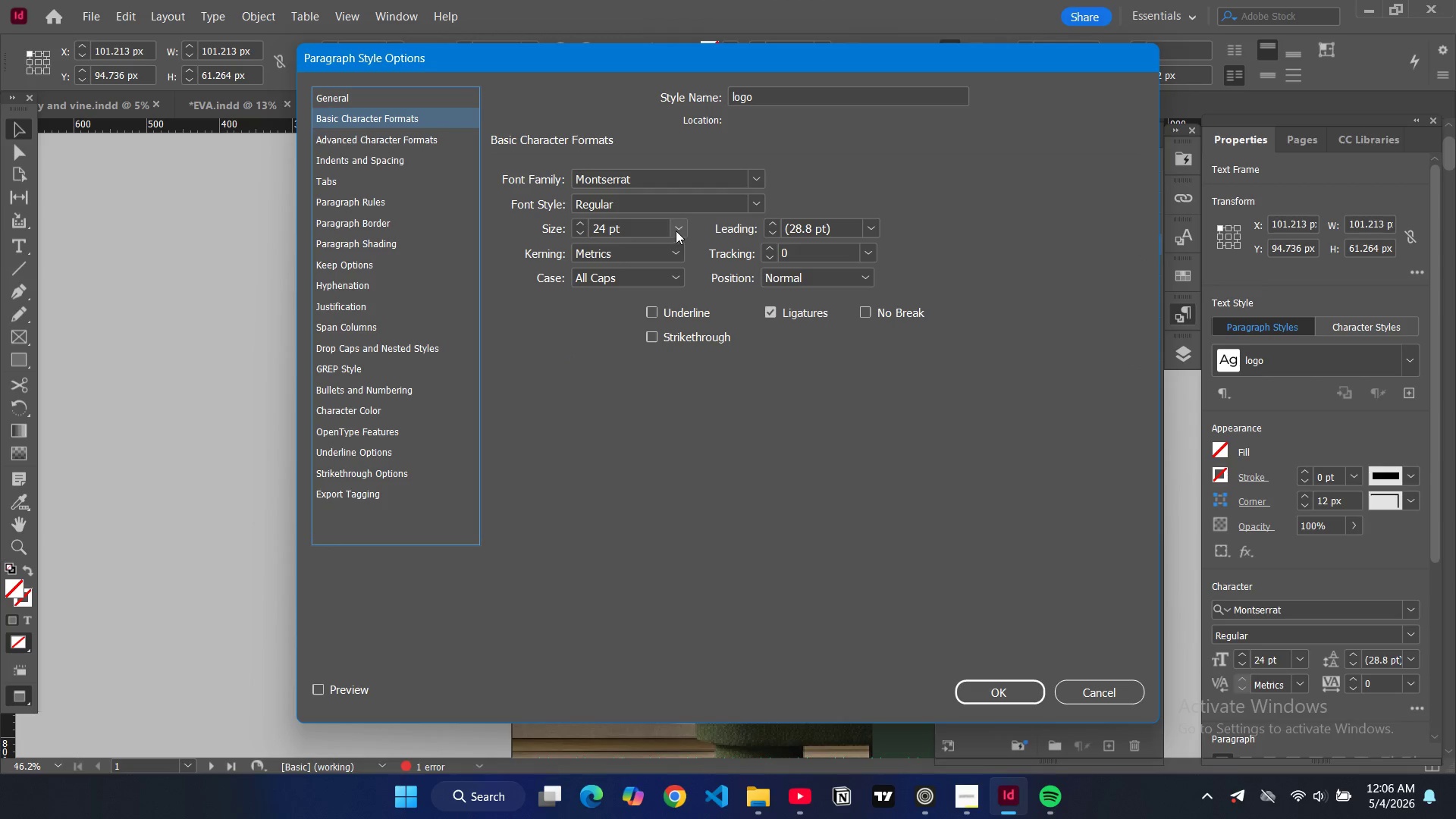 
left_click([676, 227])
 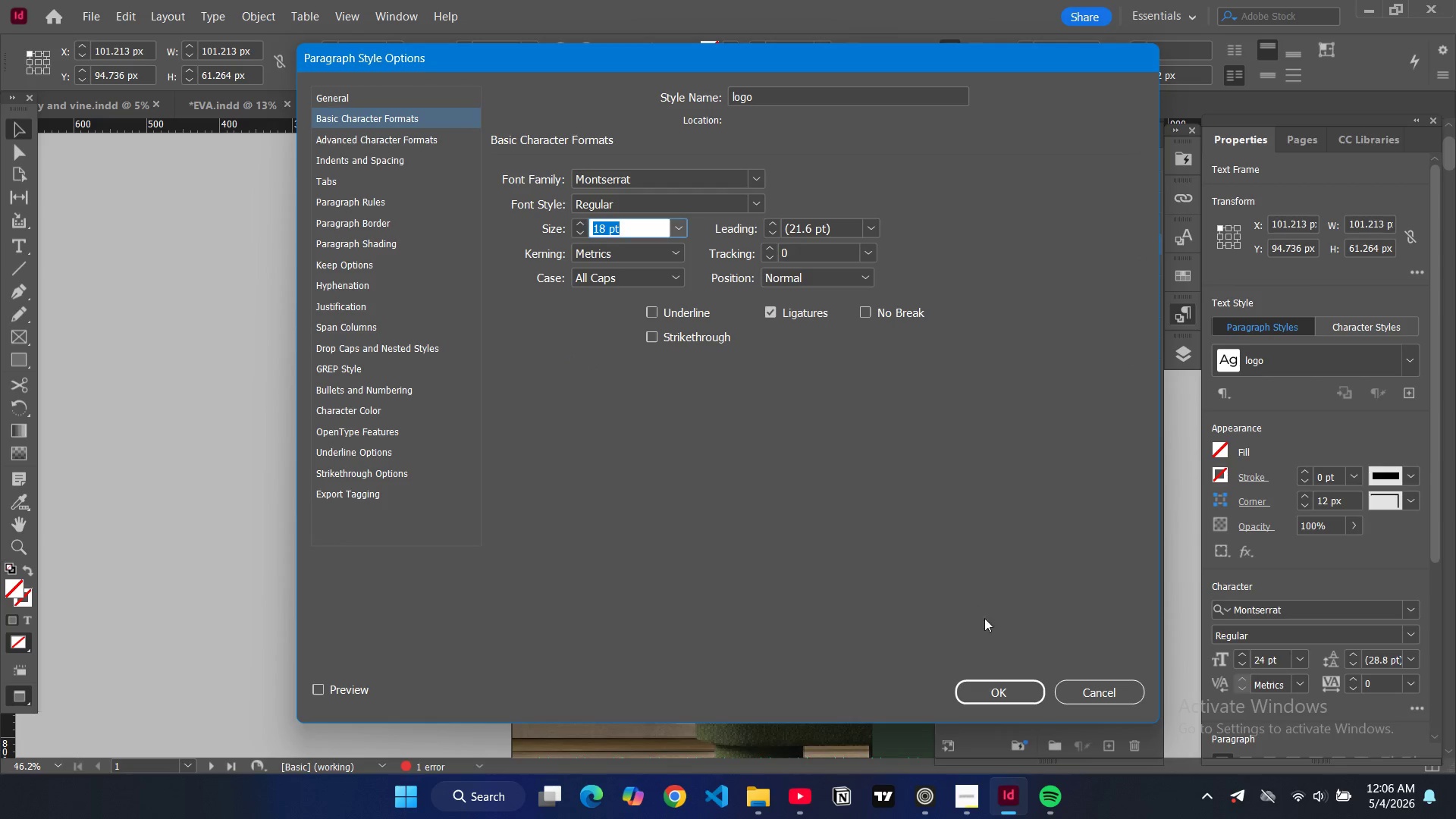 
left_click([1003, 686])
 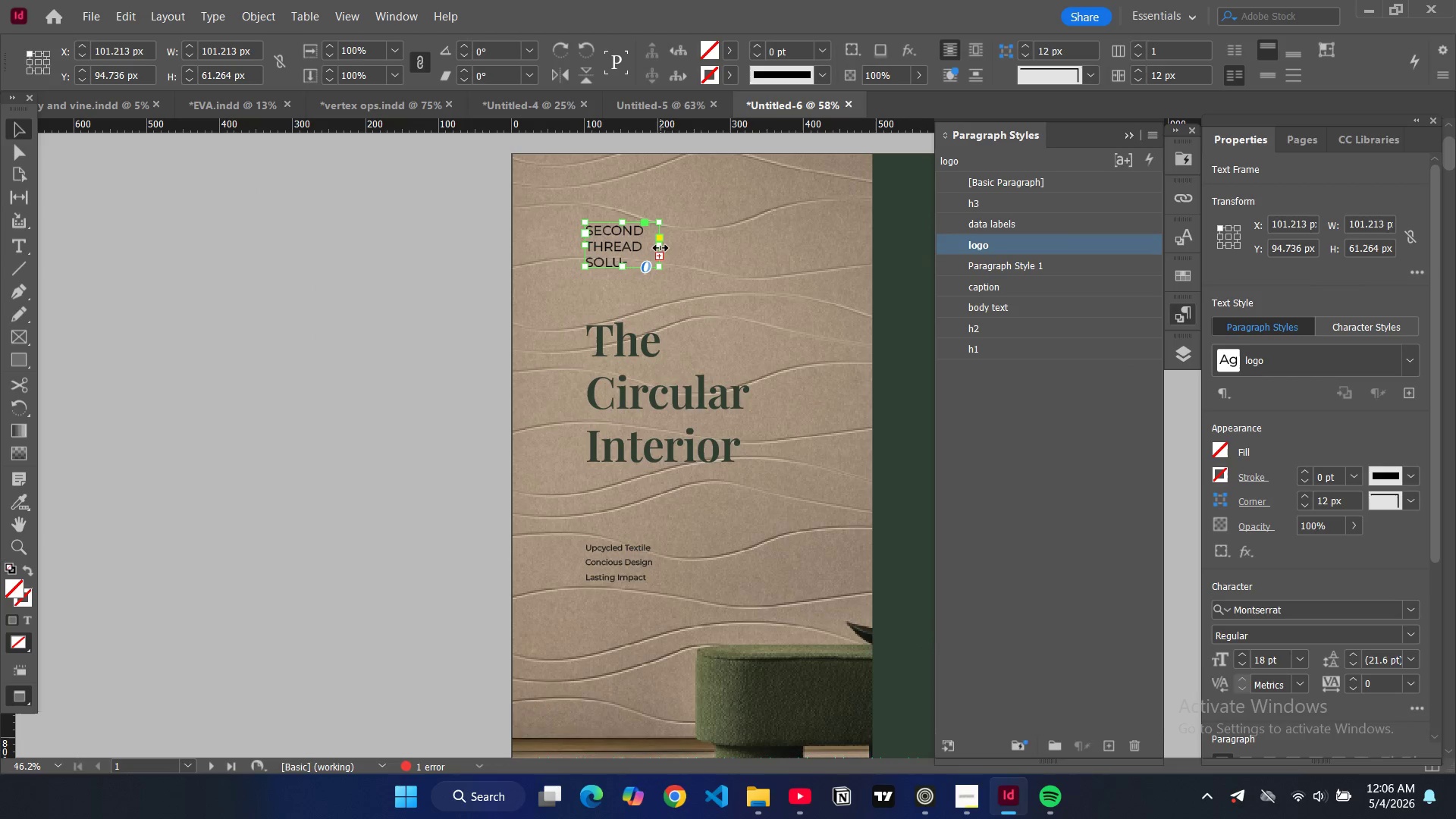 
left_click([273, 224])
 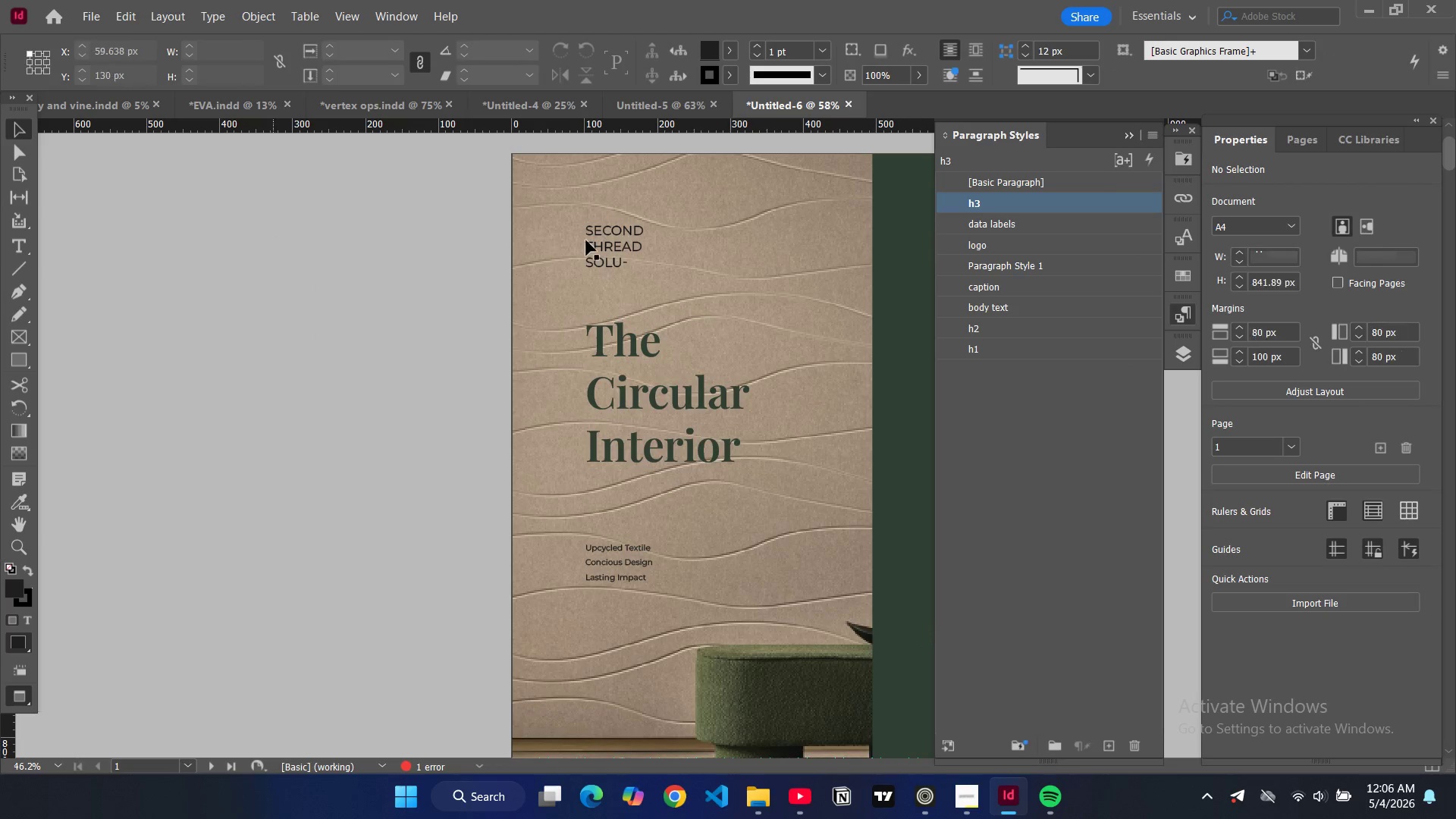 
left_click([586, 240])
 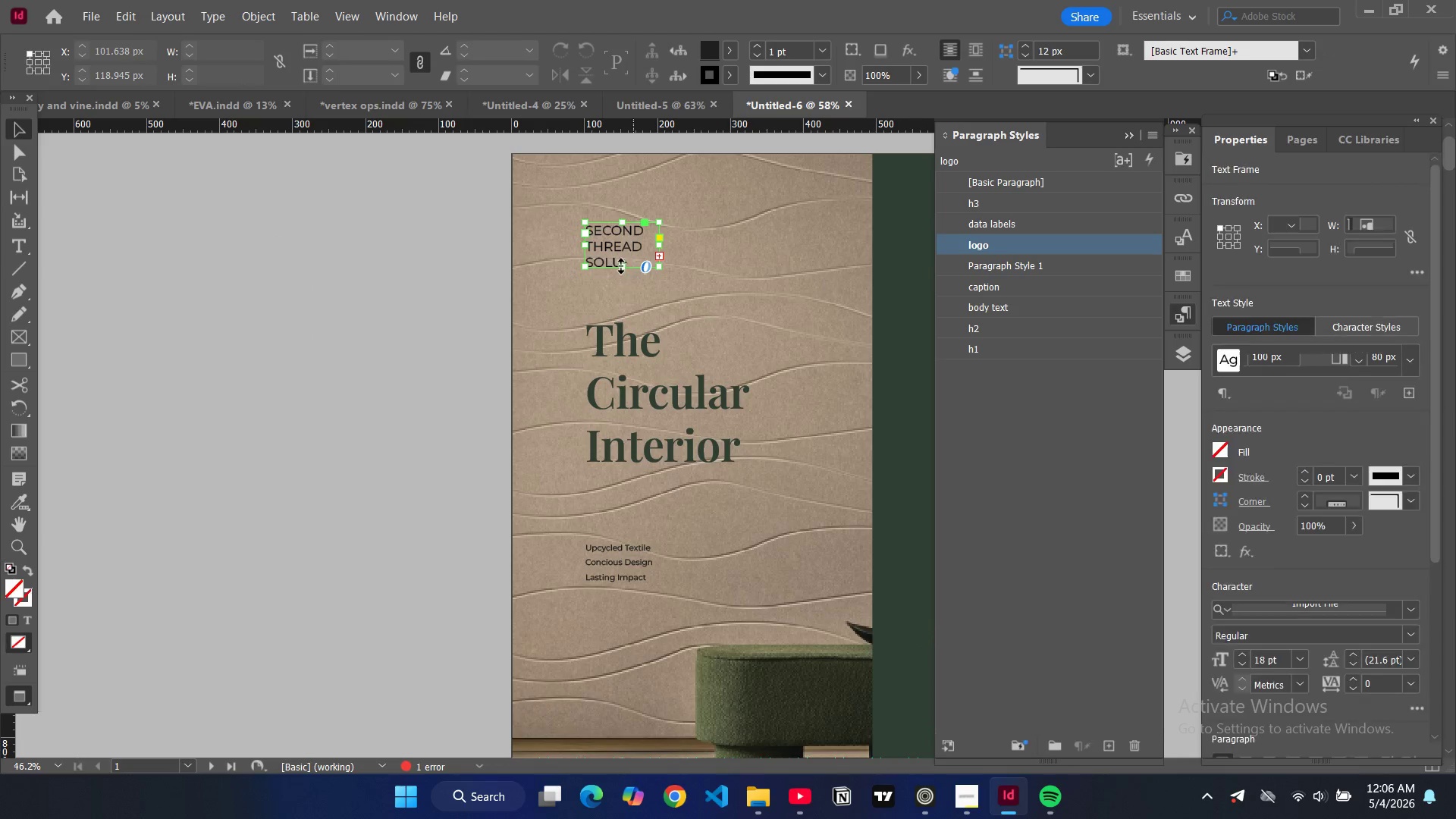 
left_click_drag(start_coordinate=[620, 266], to_coordinate=[624, 272])
 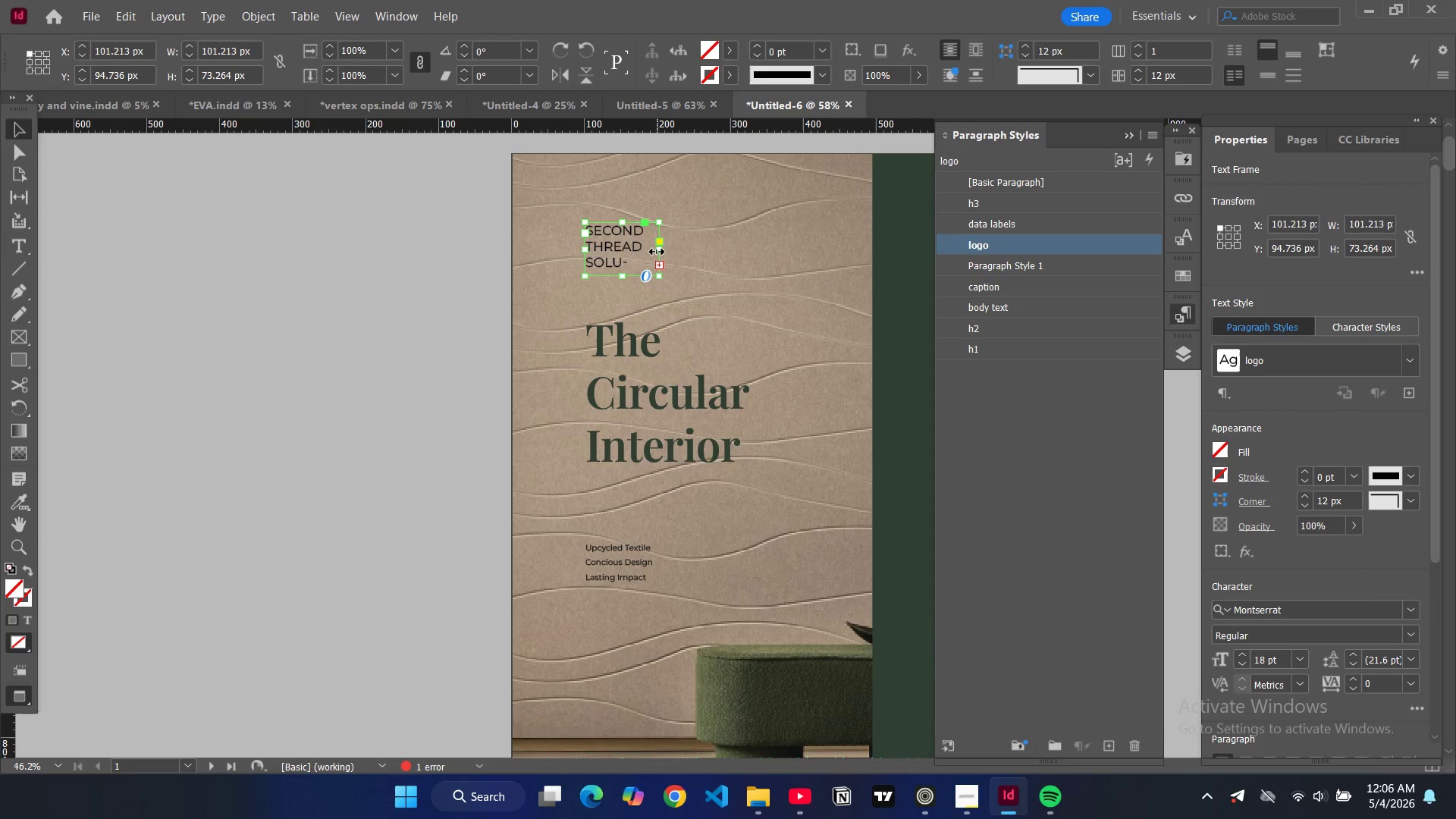 
left_click_drag(start_coordinate=[659, 252], to_coordinate=[700, 250])
 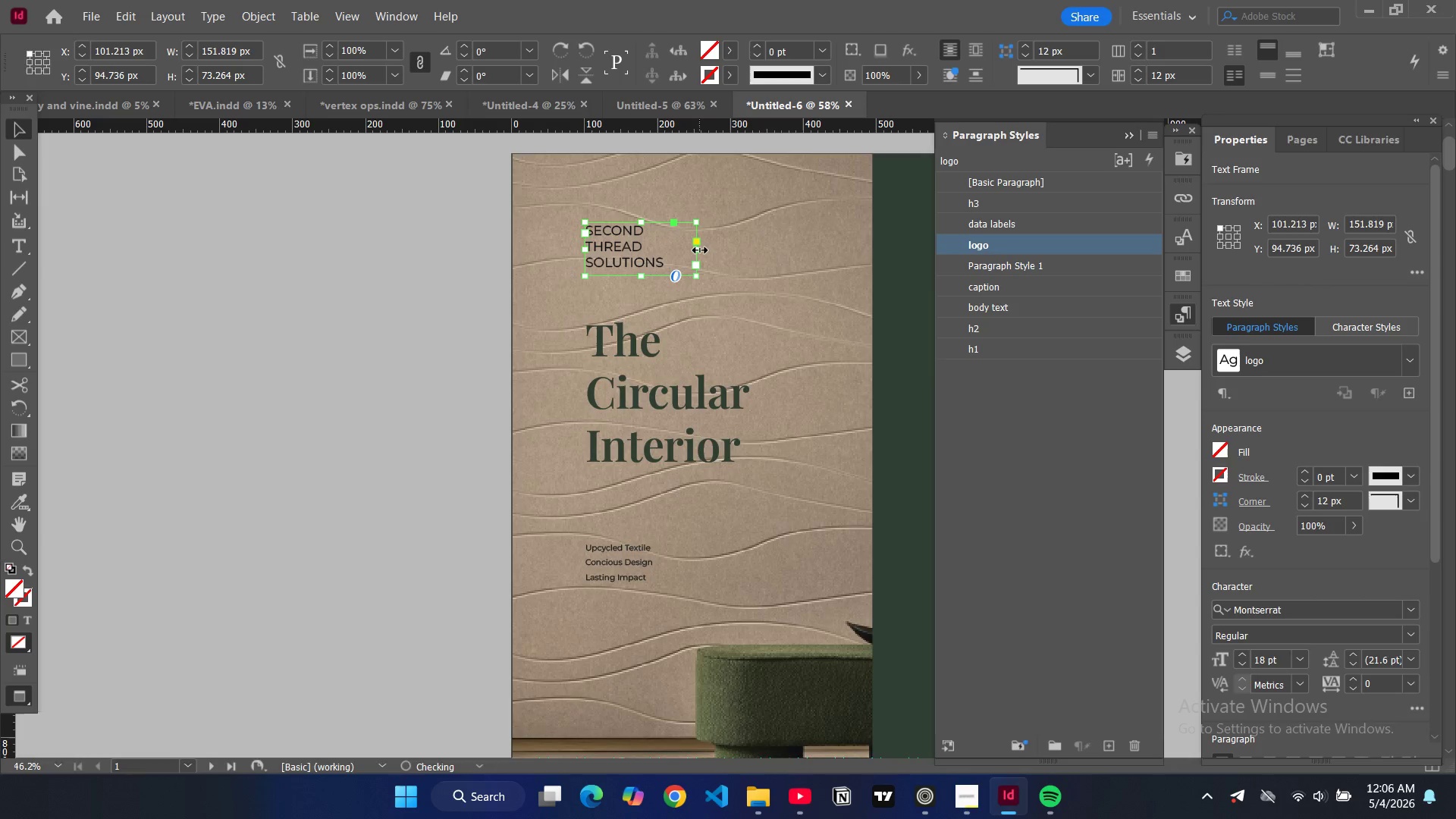 
key(W)
 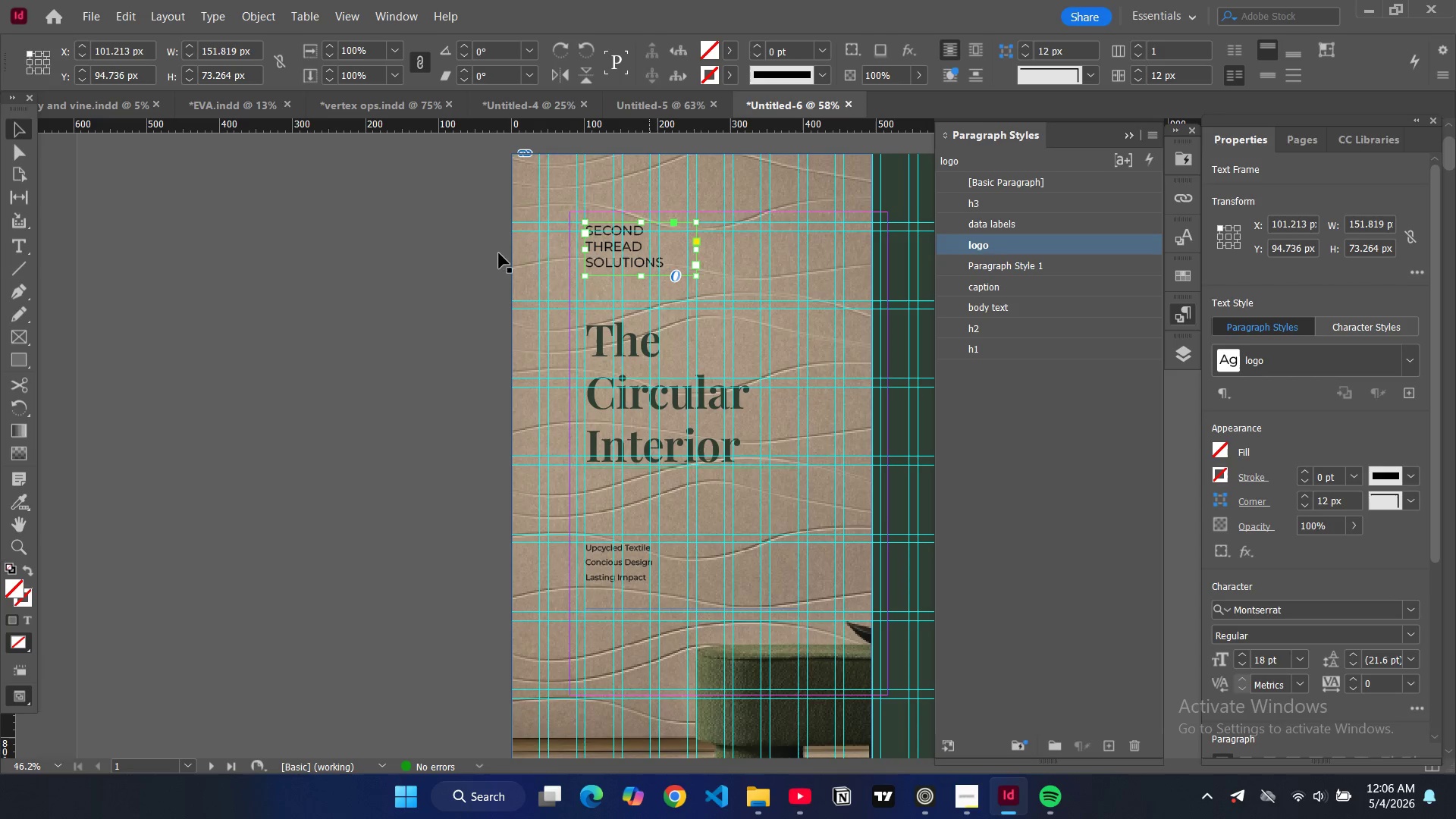 
left_click([371, 253])
 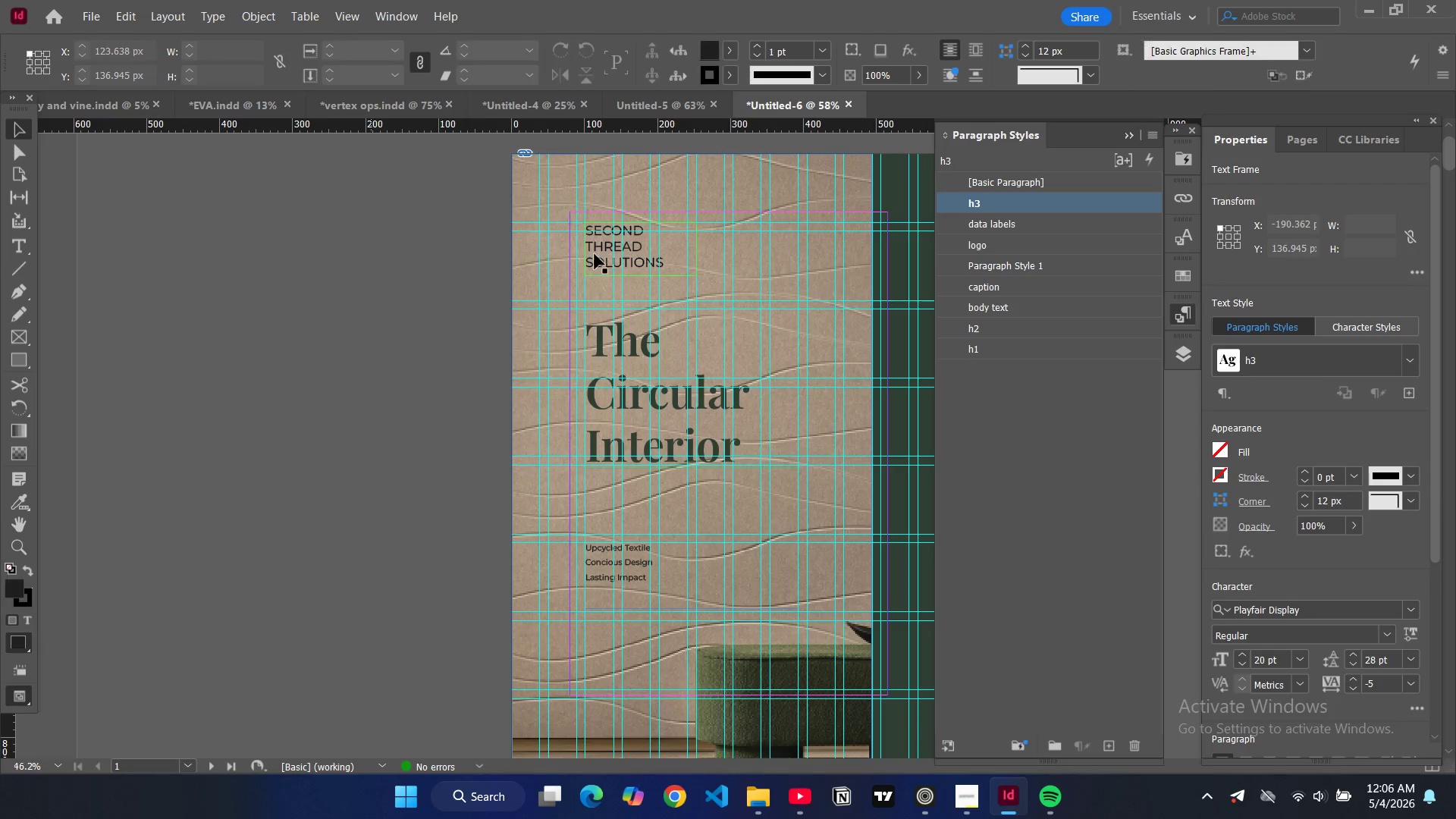 
left_click([595, 254])
 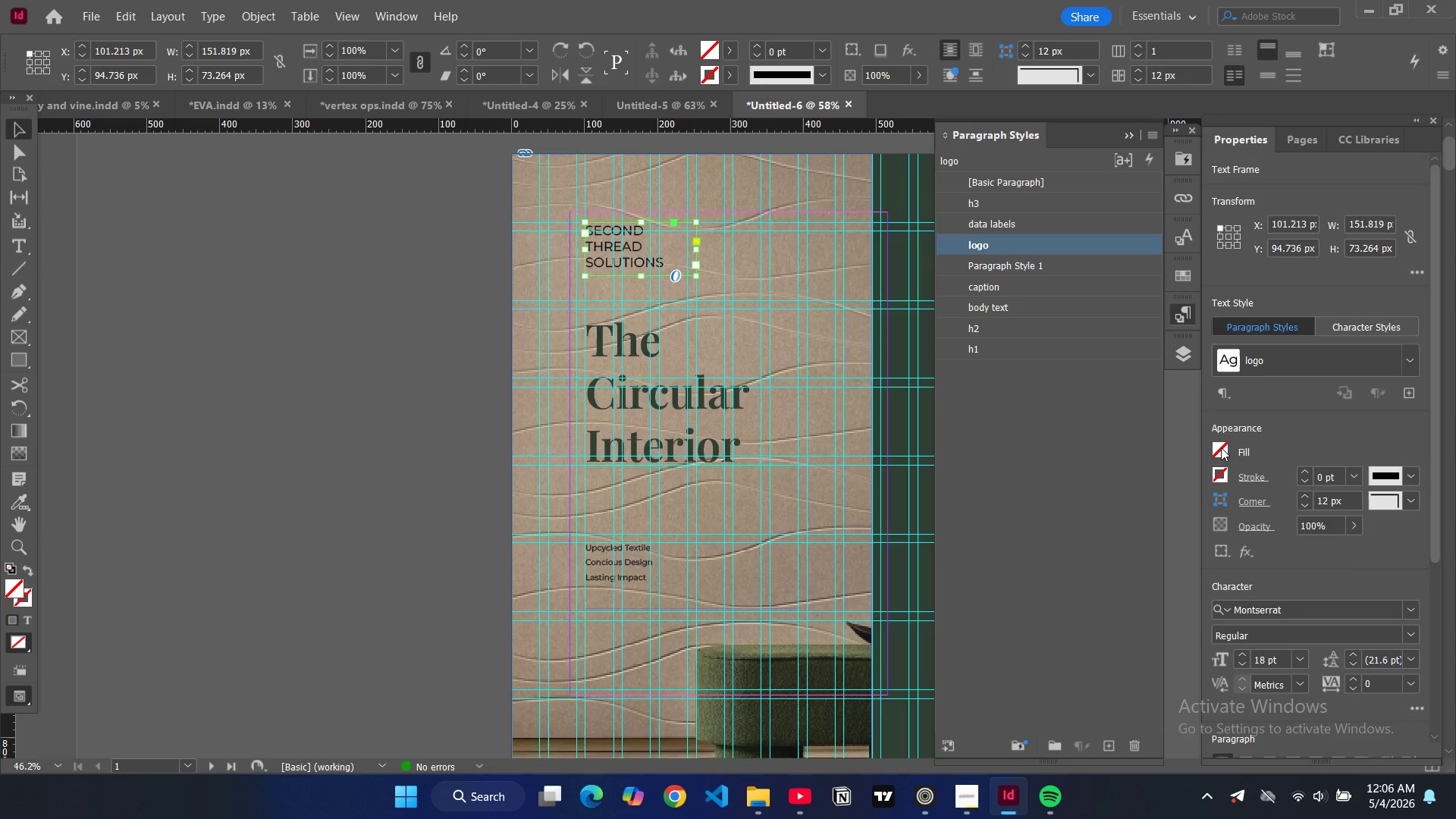 
double_click([1221, 447])
 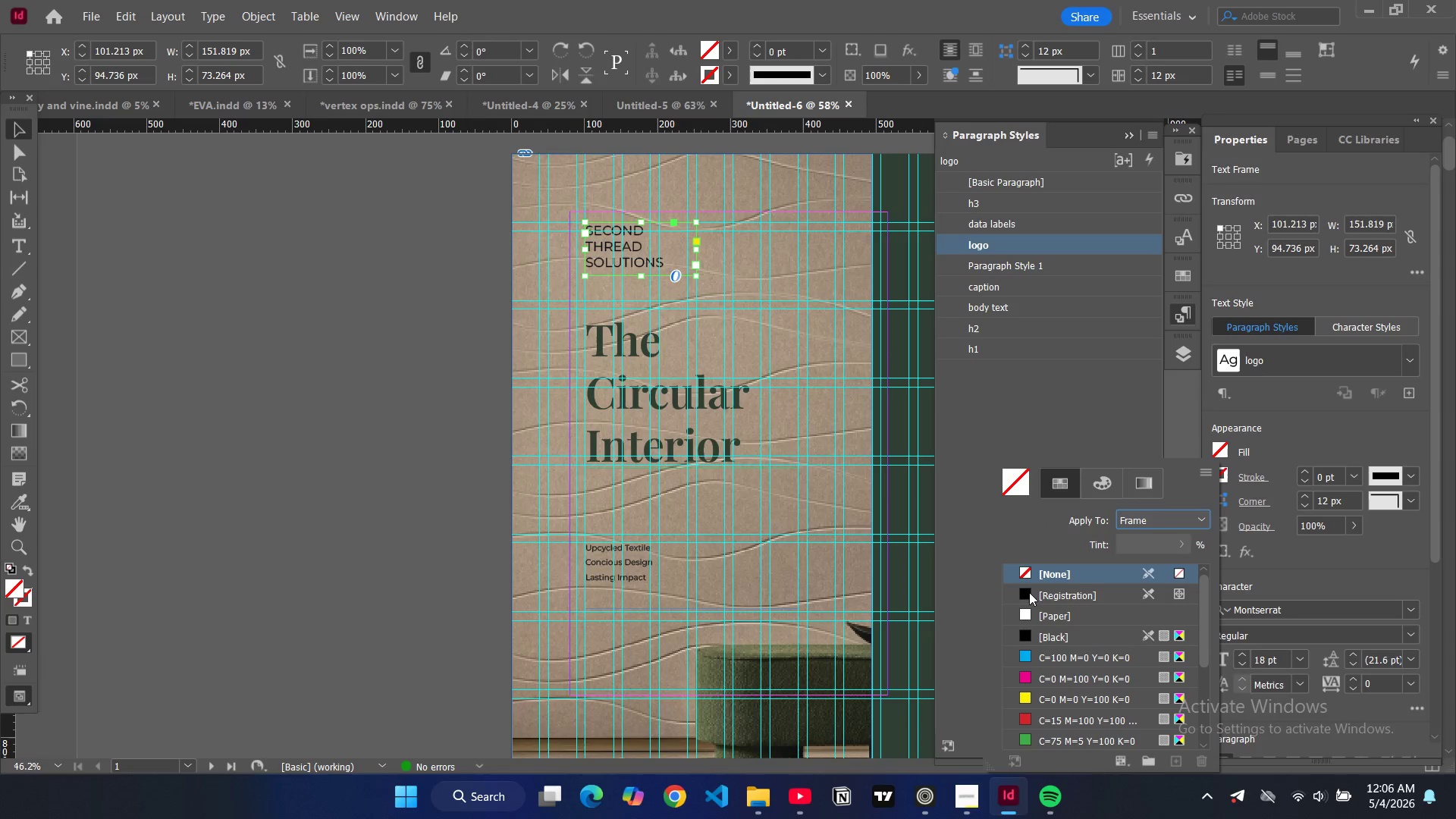 
scroll: coordinate [1034, 627], scroll_direction: down, amount: 8.0
 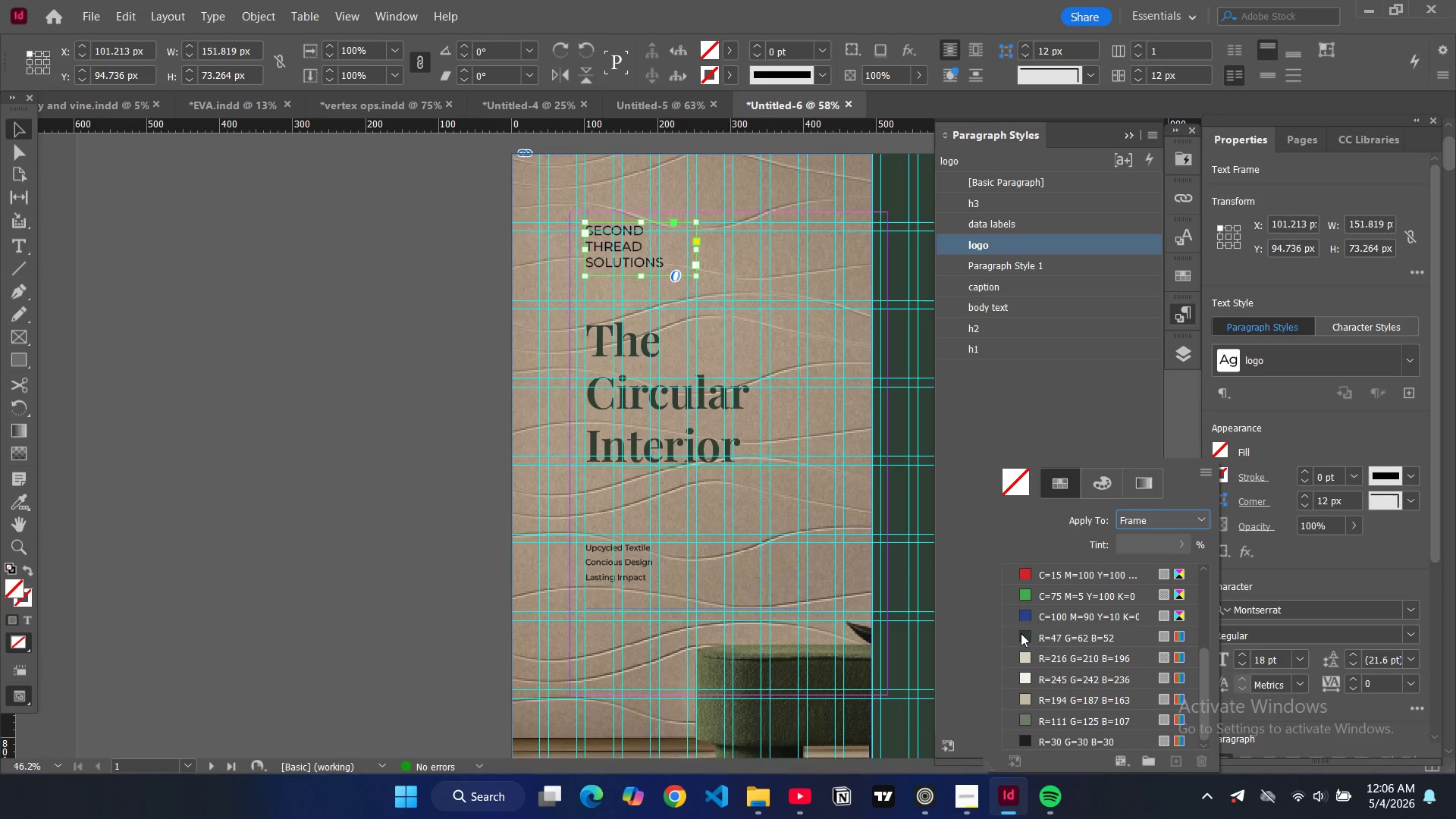 
left_click([1021, 633])
 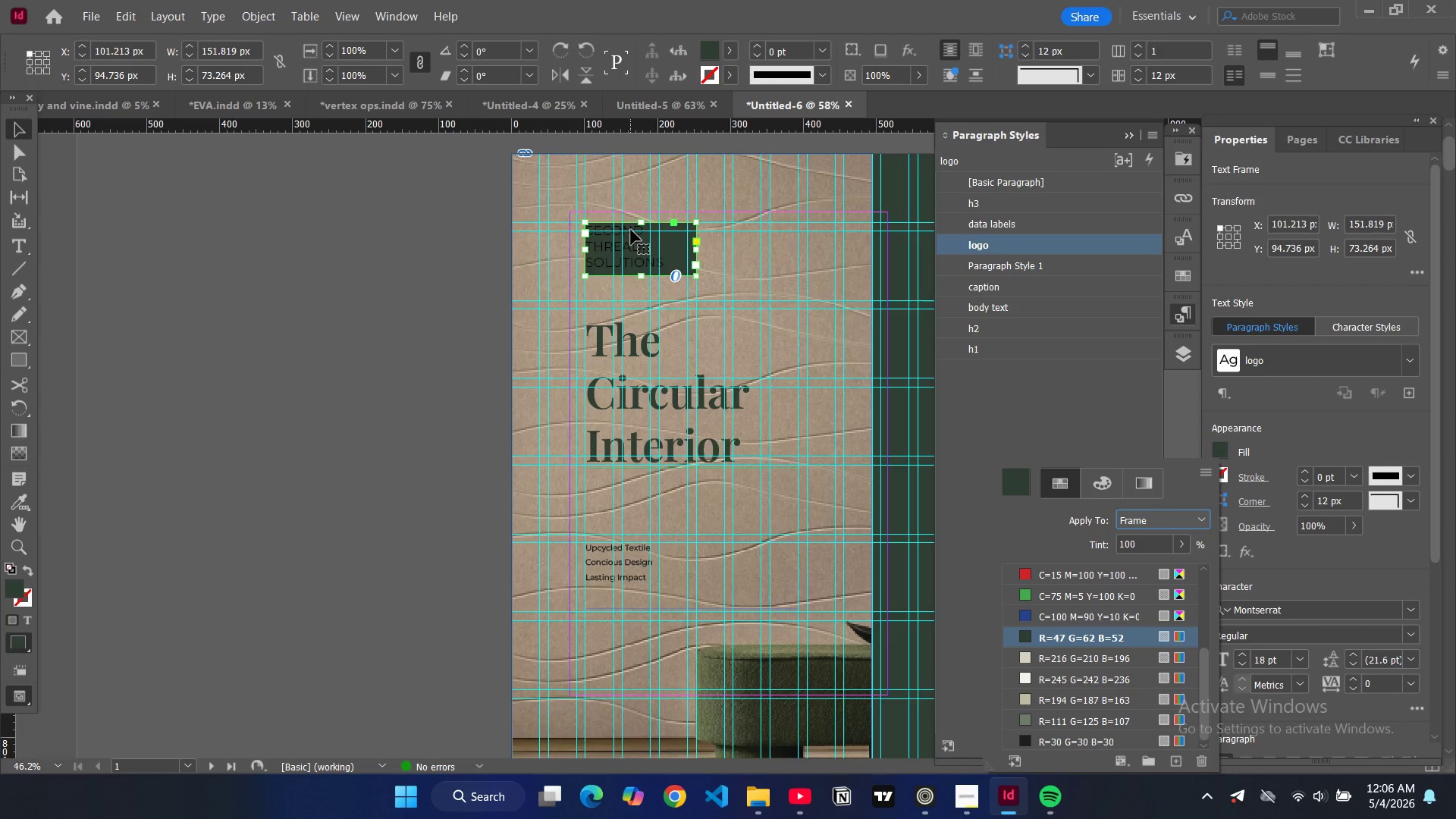 
key(Control+Z)
 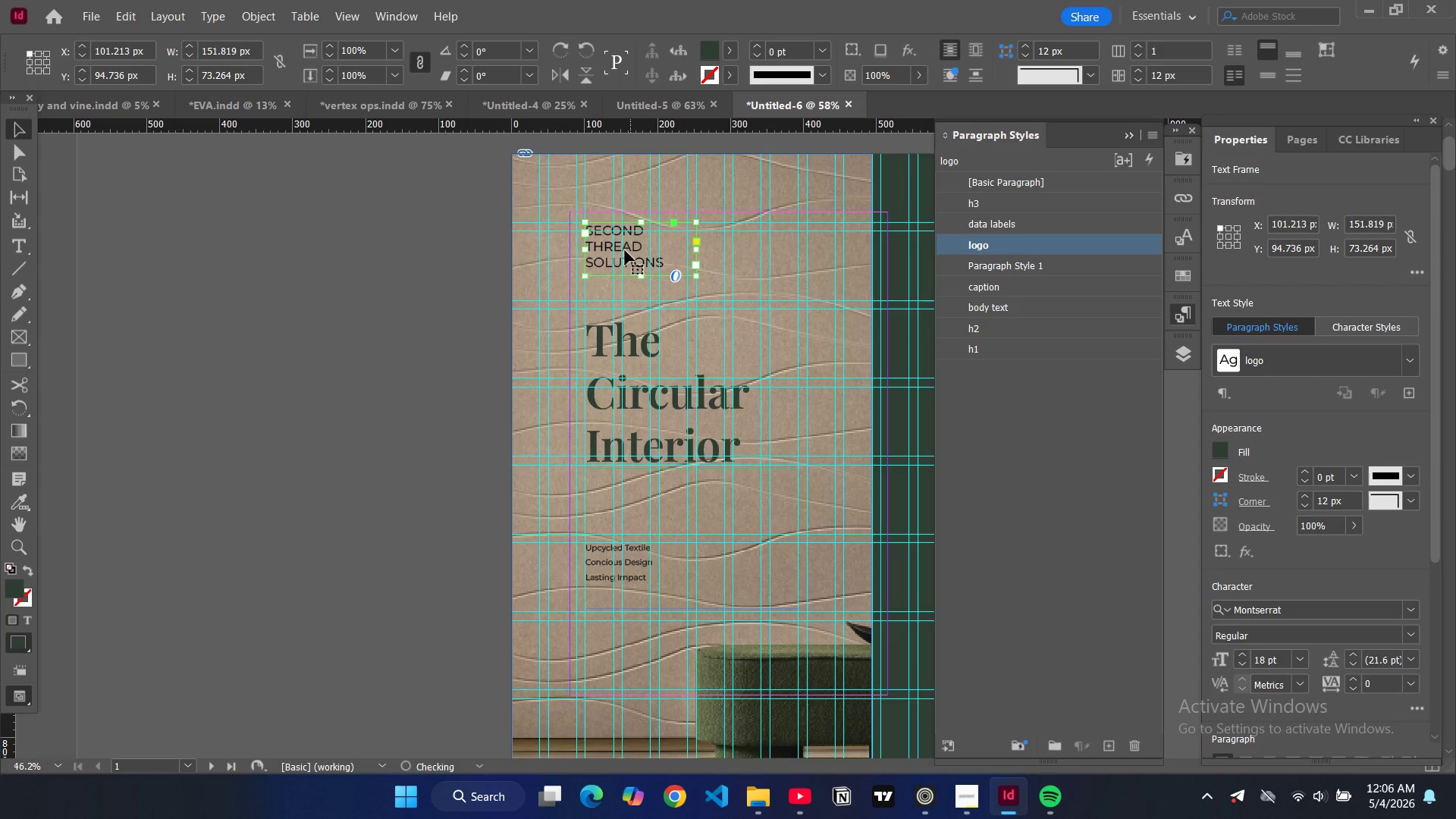 
double_click([625, 250])
 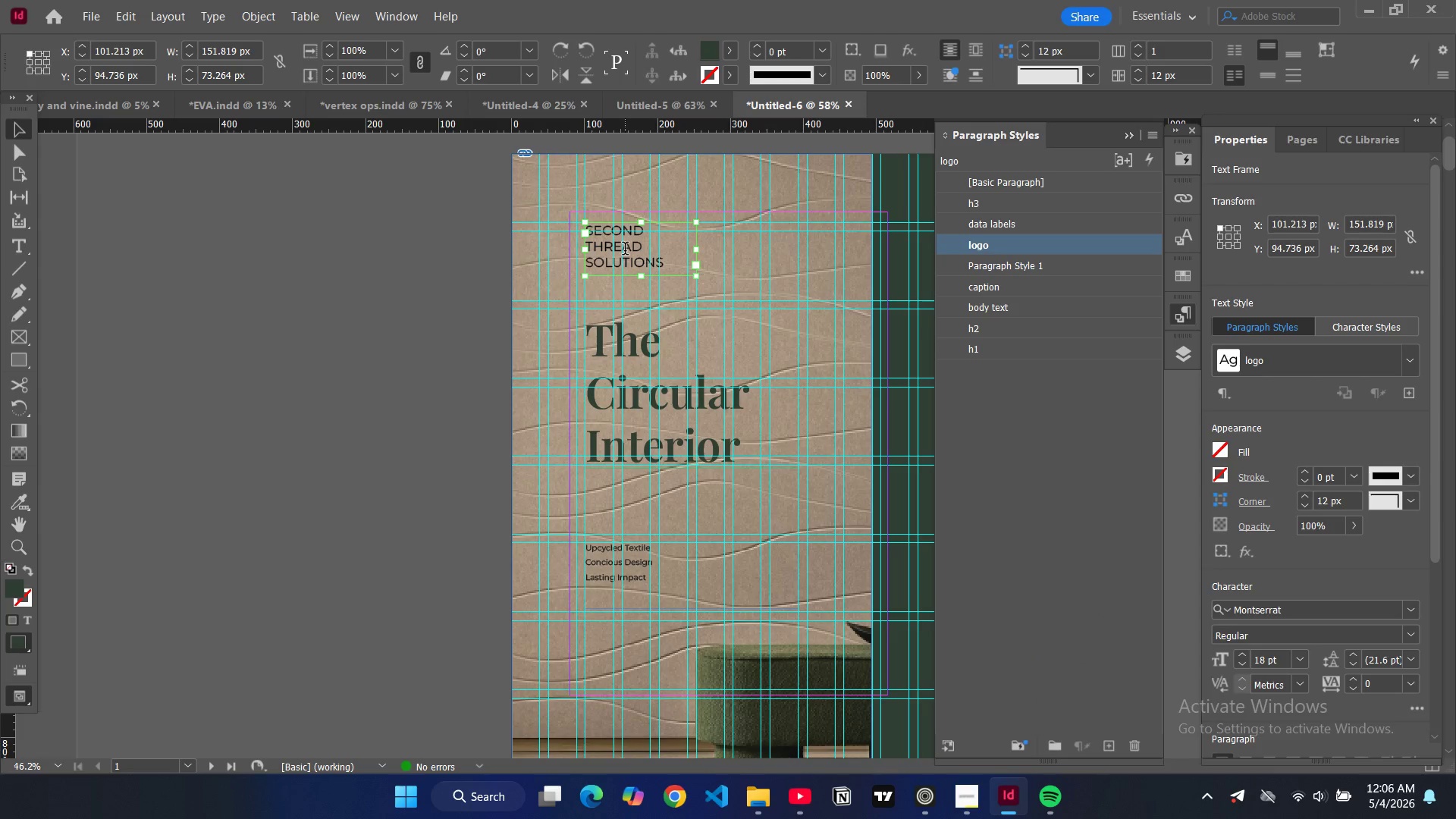 
key(Control+A)
 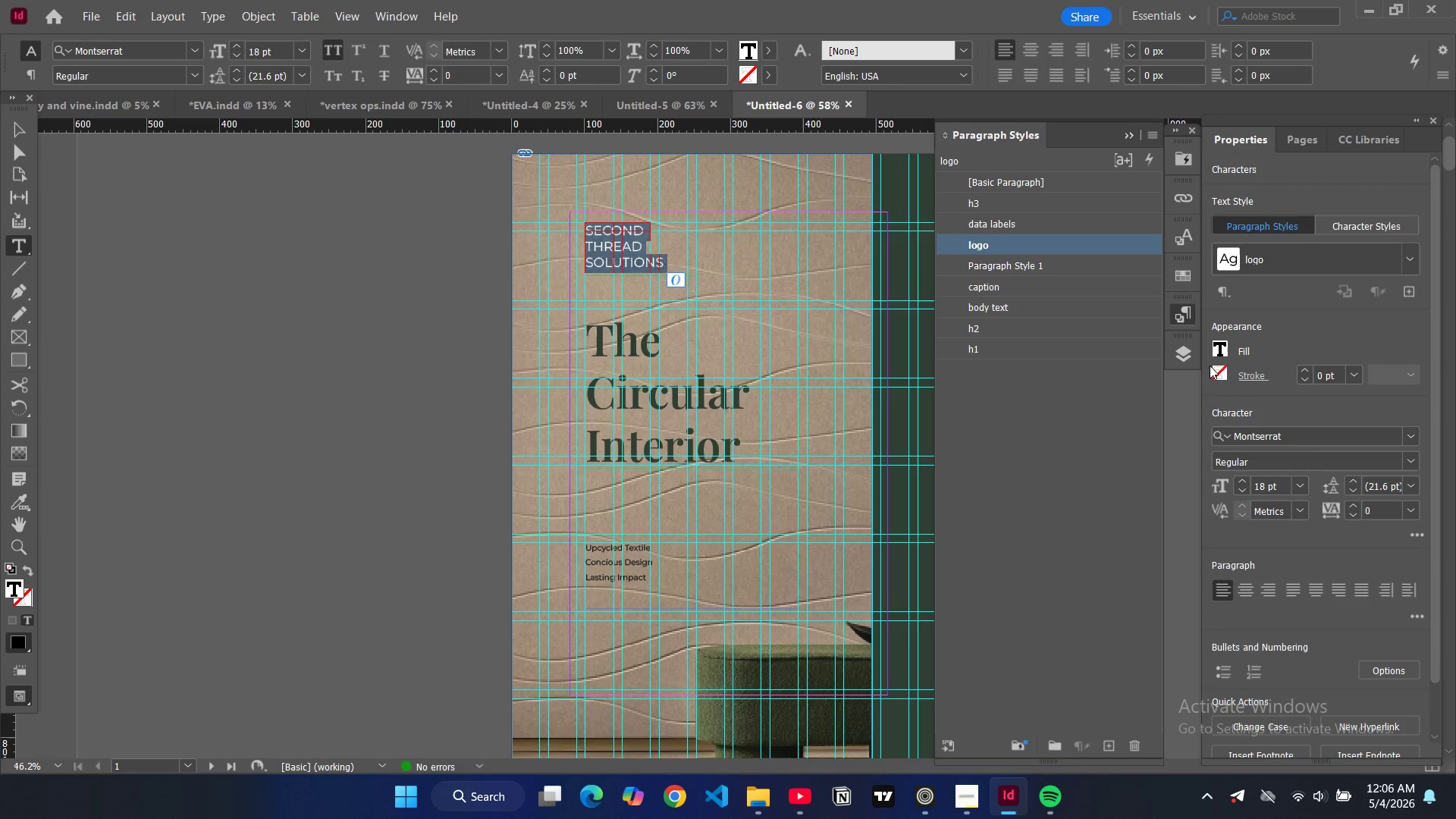 
left_click([1217, 350])
 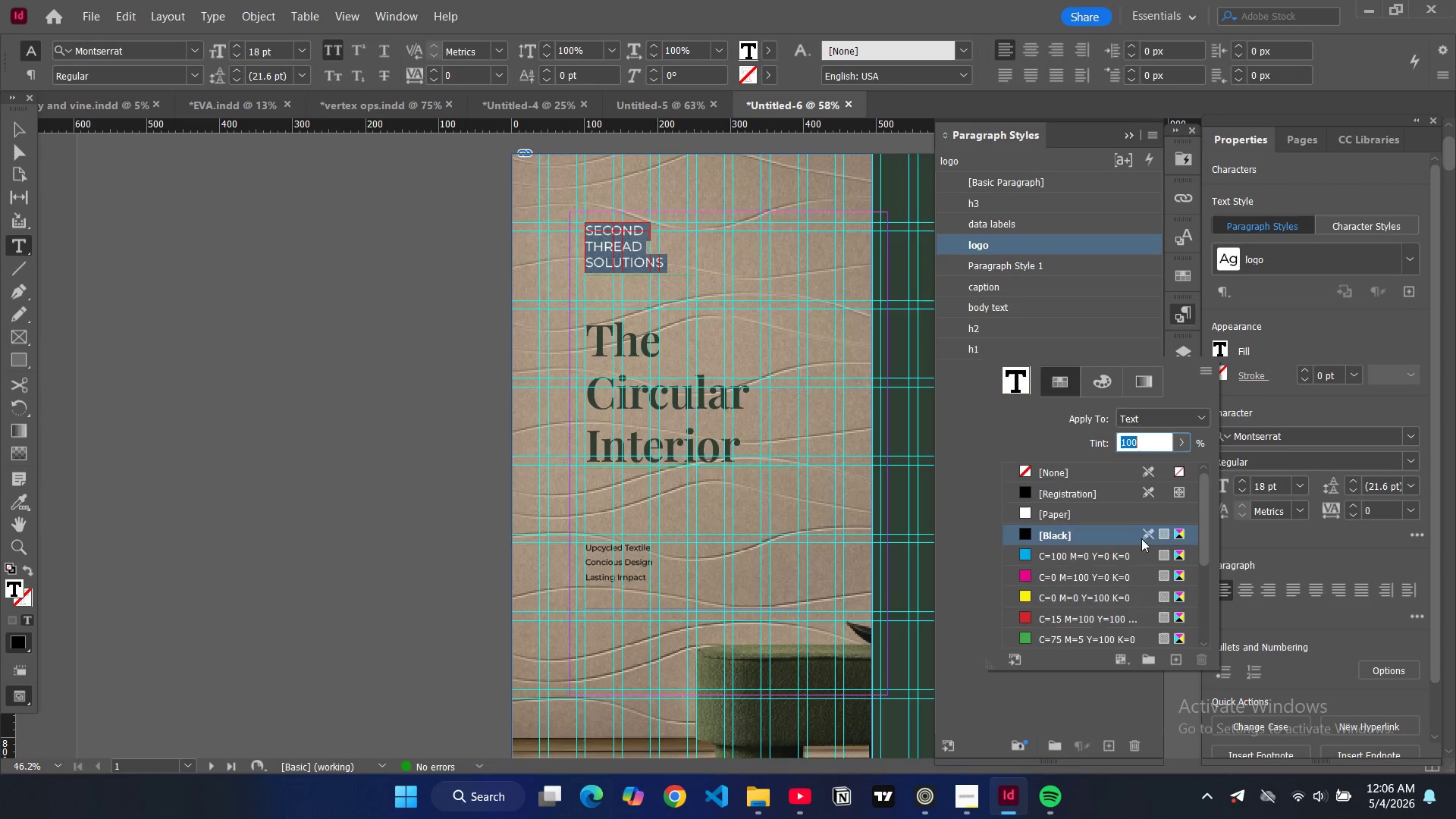 
scroll: coordinate [1072, 563], scroll_direction: down, amount: 10.0
 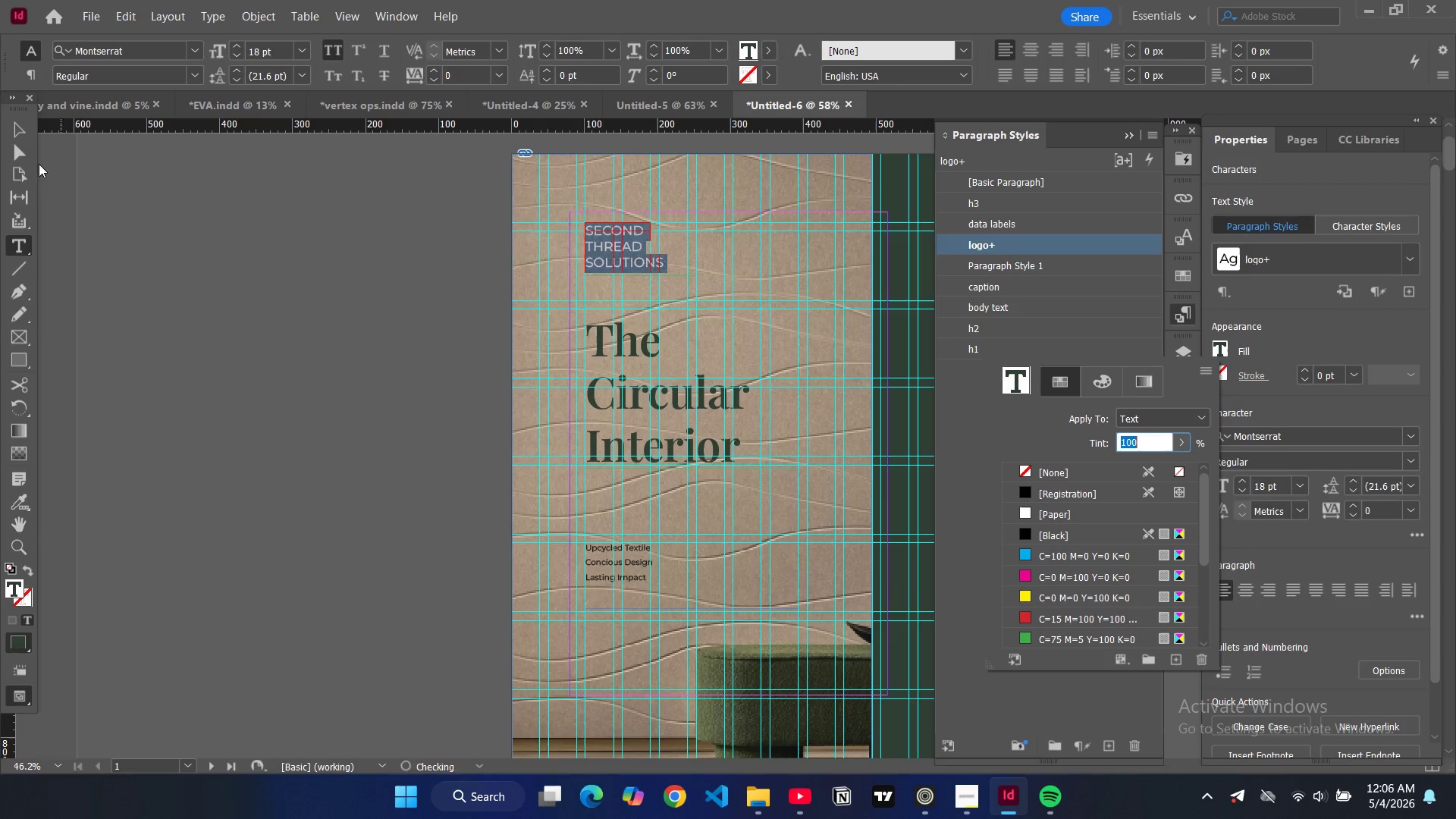 
left_click([11, 130])
 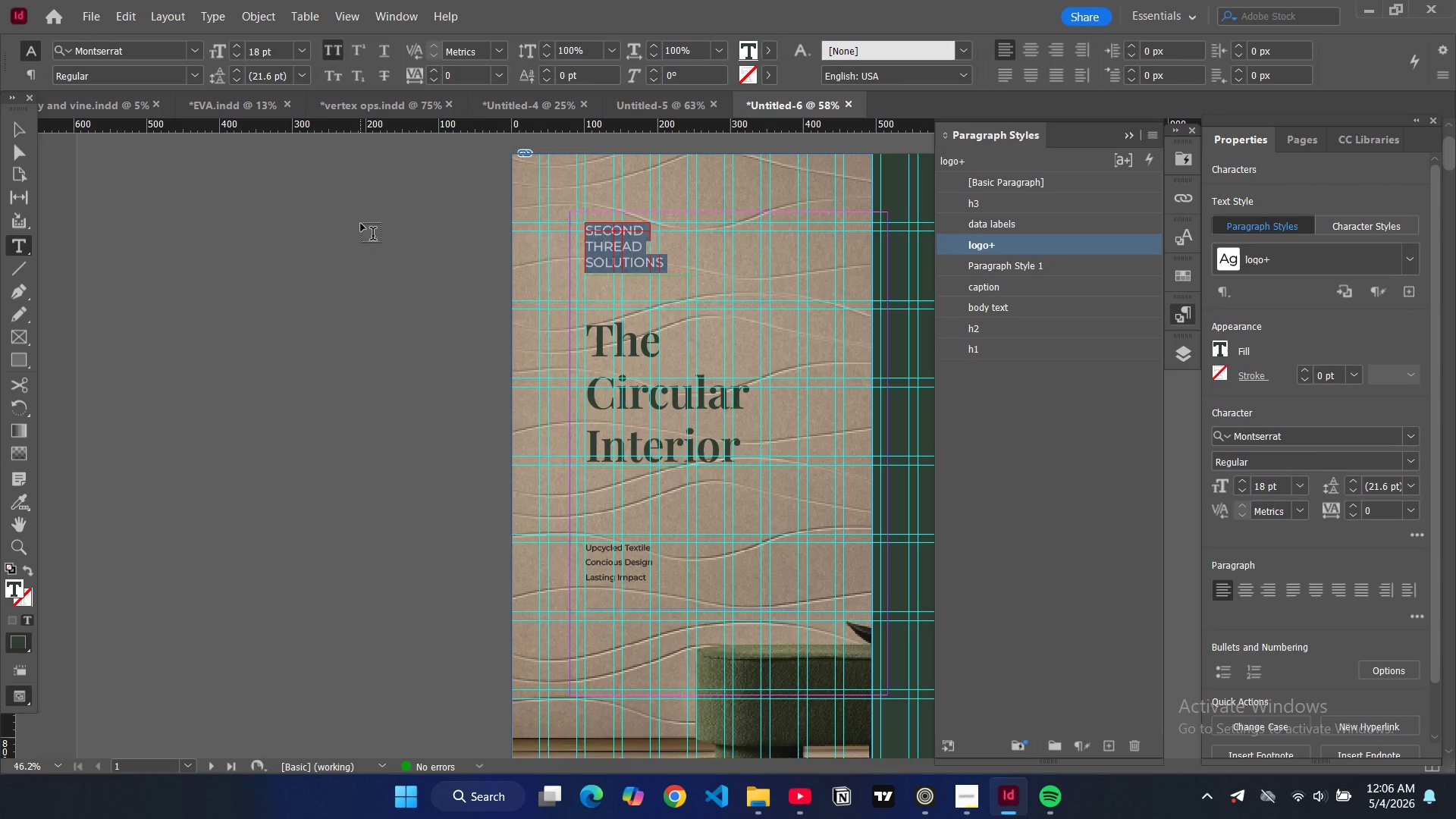 
left_click([361, 224])
 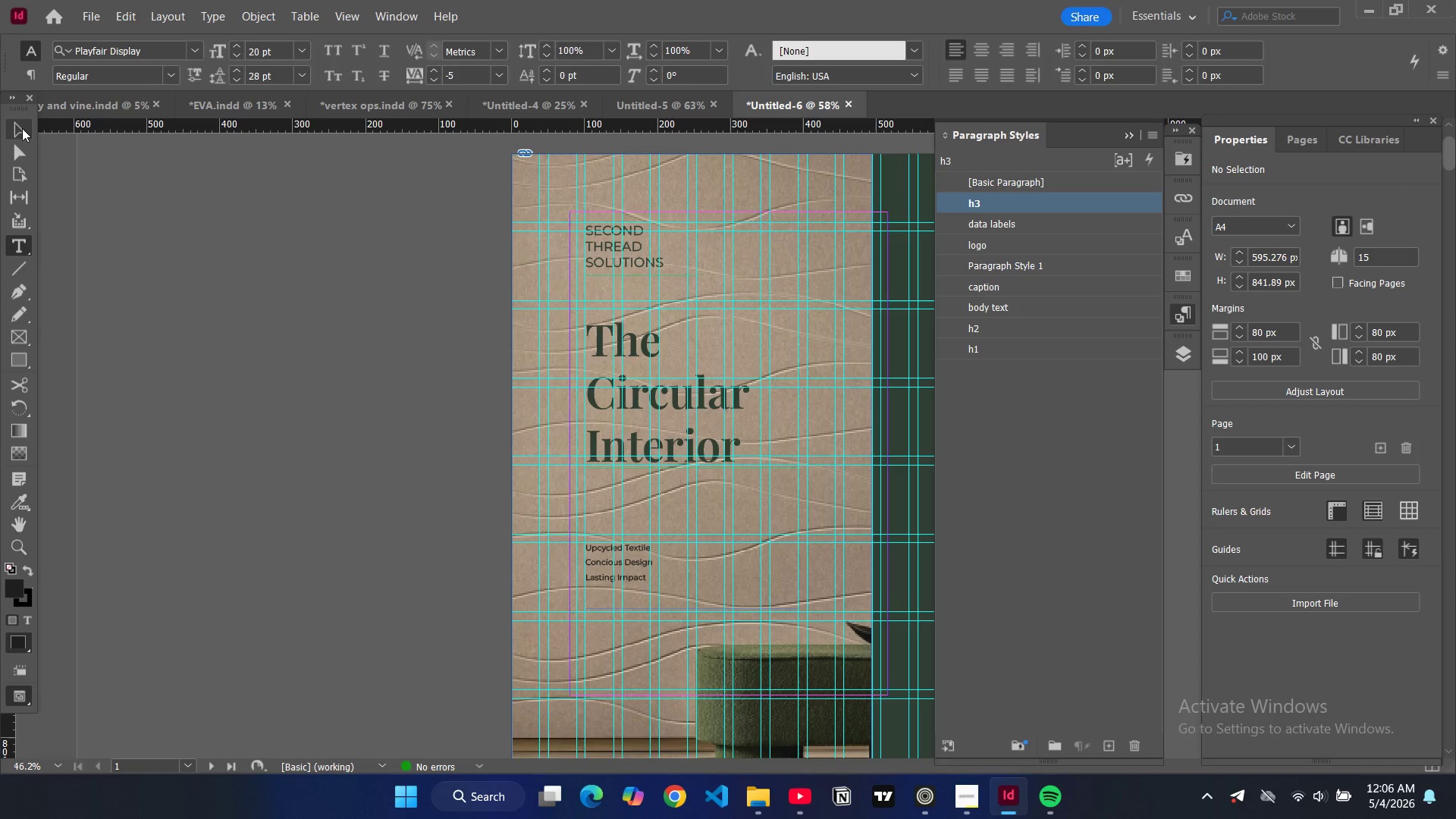 
double_click([452, 243])
 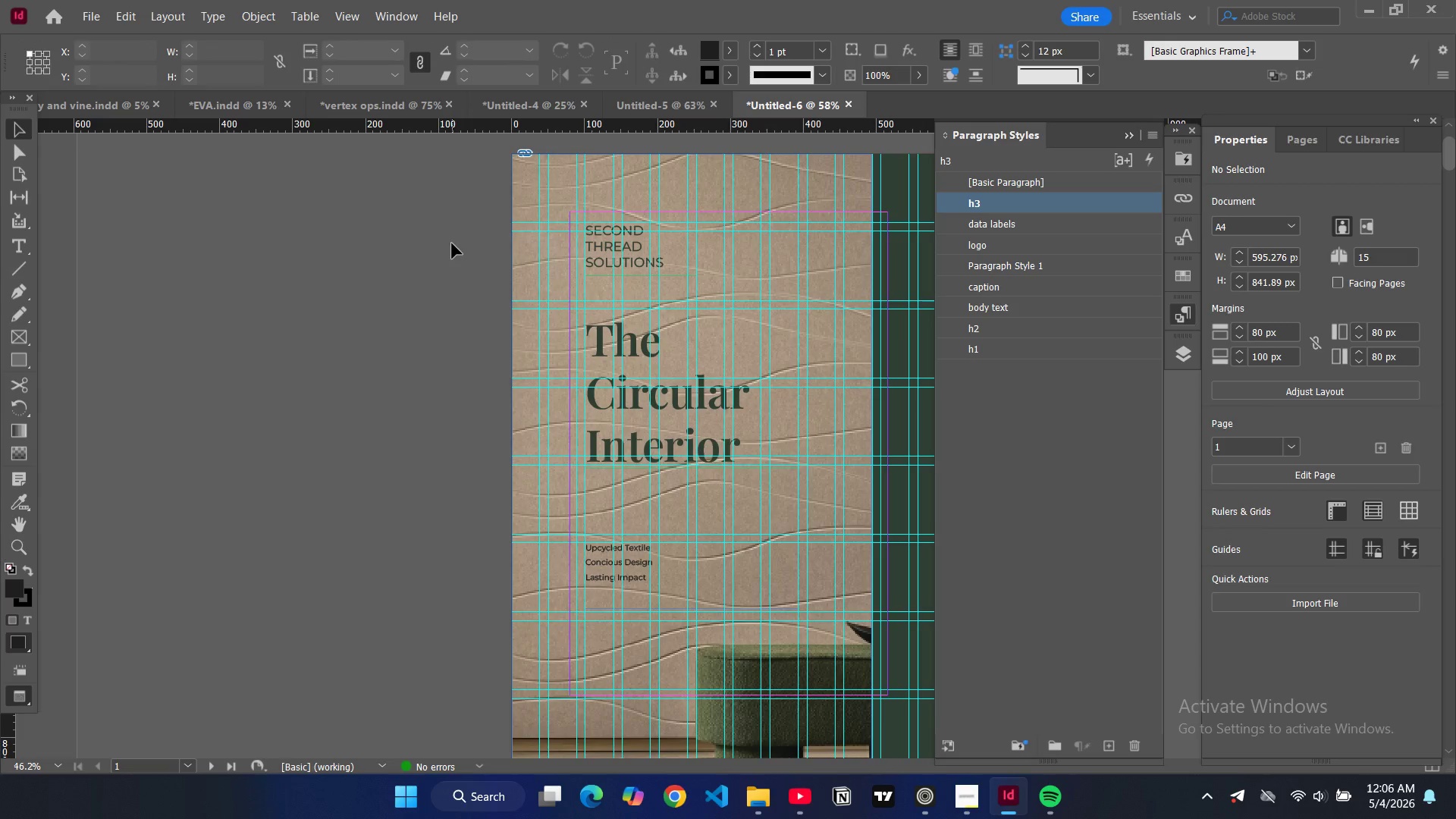 
key(W)
 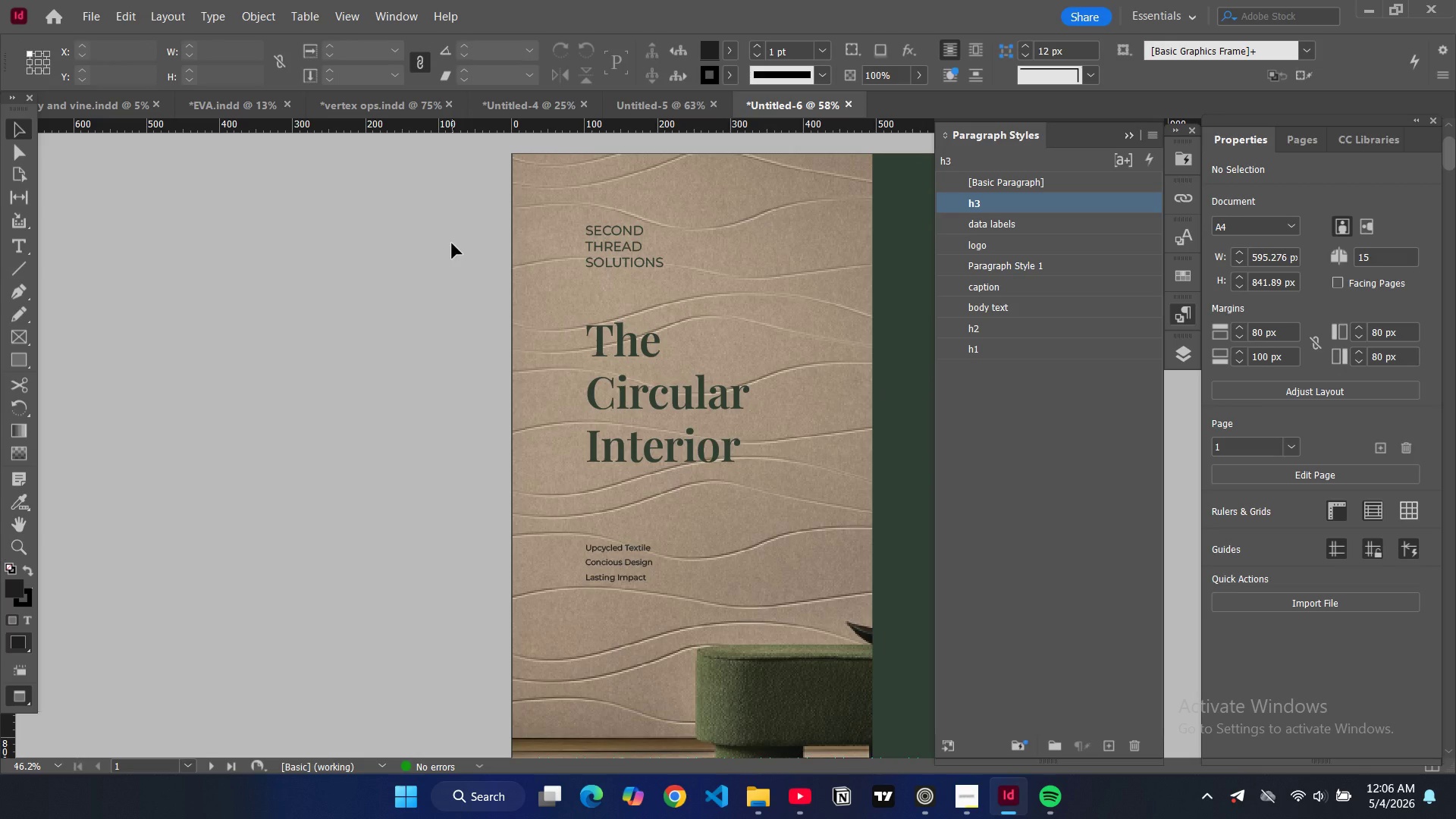 
scroll: coordinate [452, 243], scroll_direction: down, amount: 2.0
 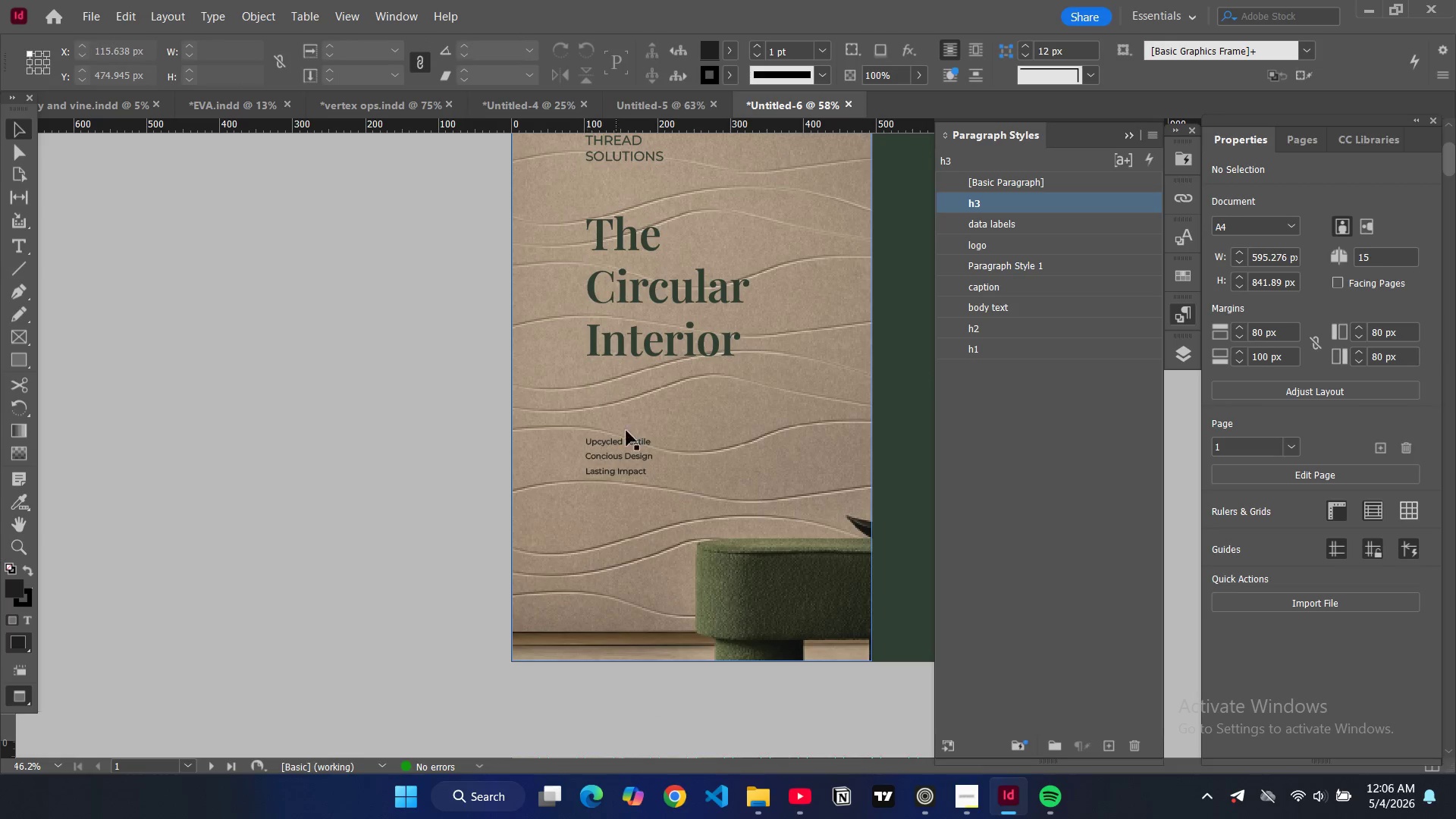 
left_click([629, 440])
 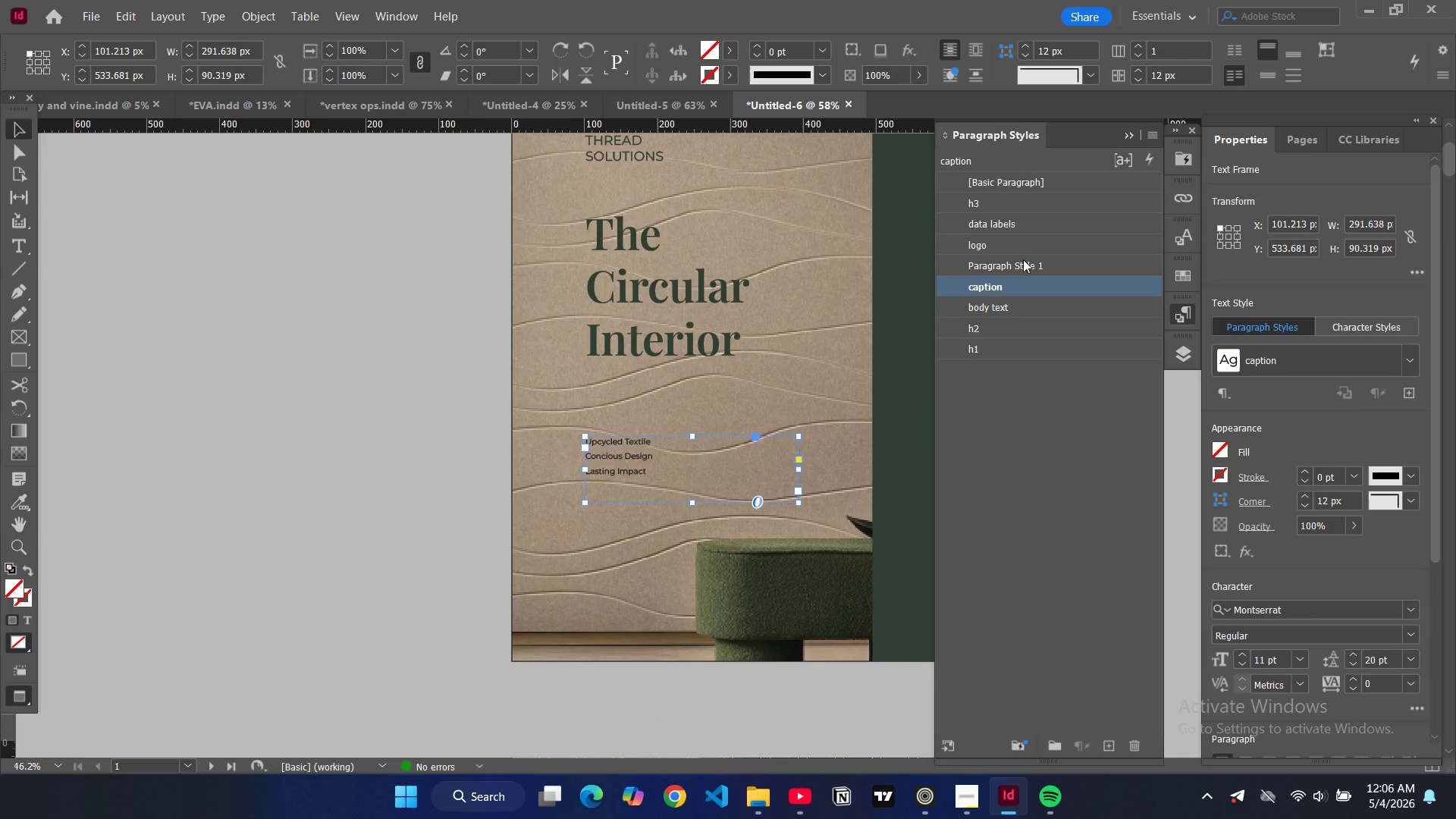 
left_click([1020, 225])
 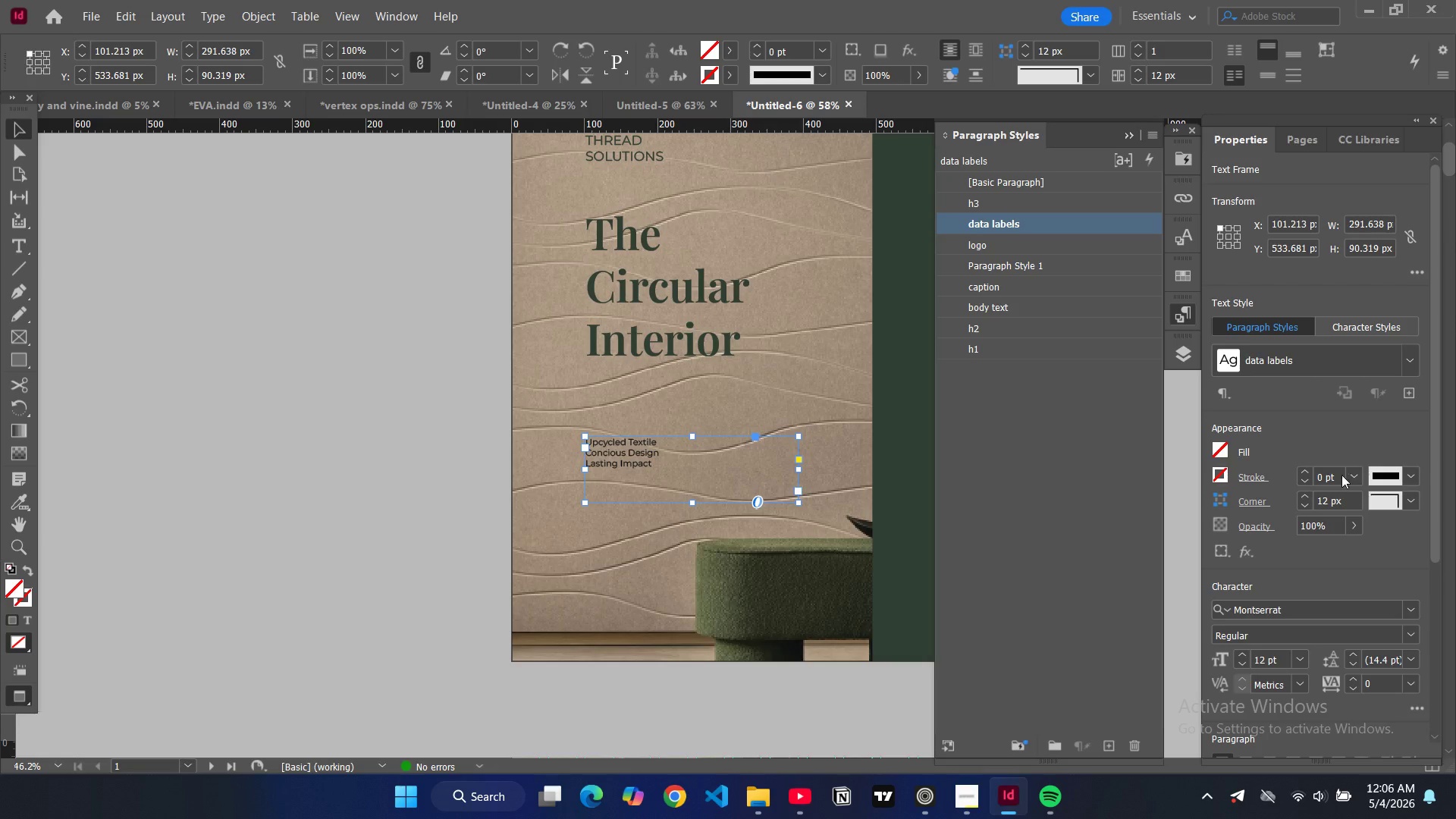 
wait(6.44)
 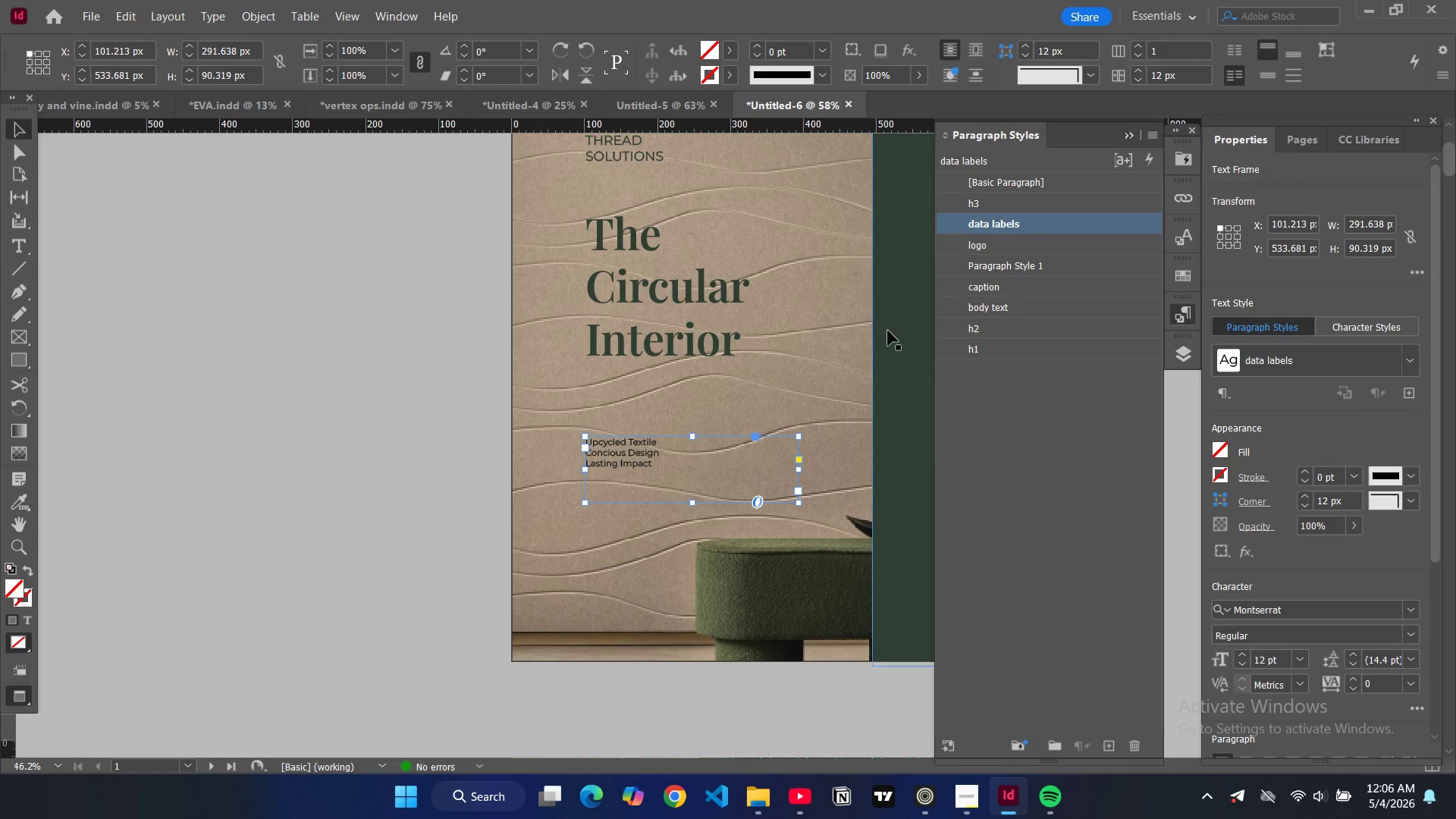 
left_click([1409, 665])
 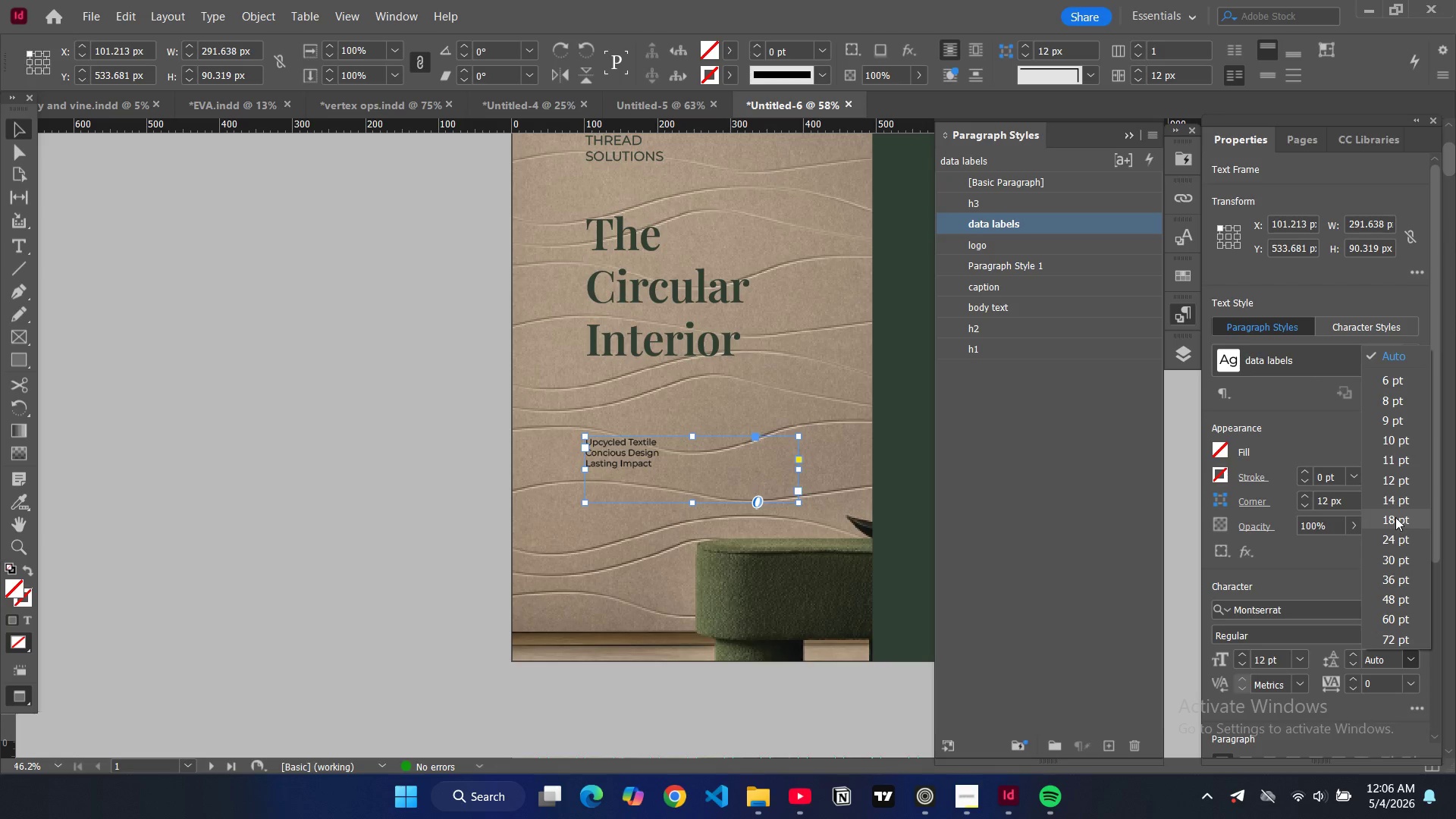 
left_click([1395, 515])
 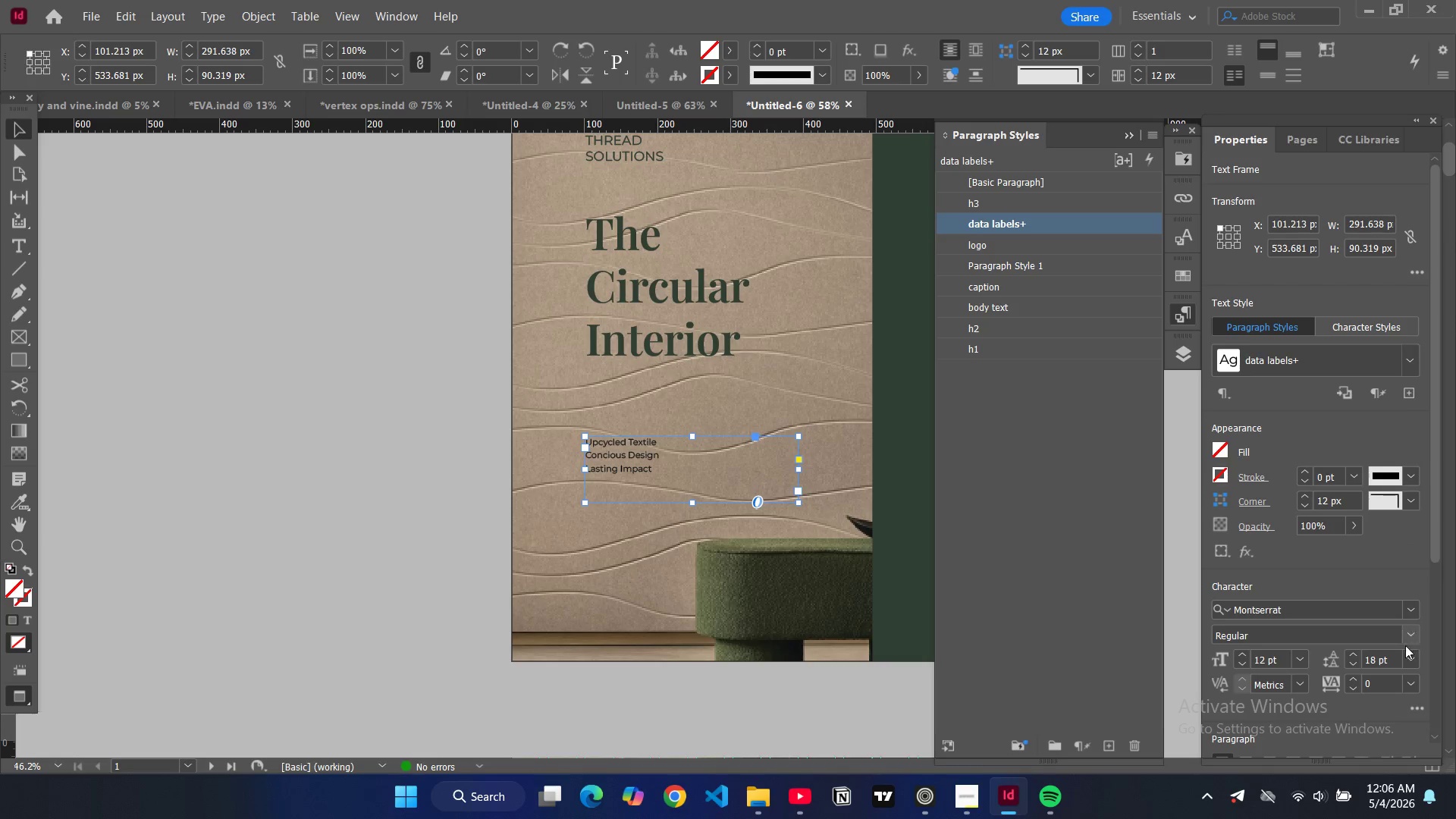 
left_click([1408, 660])
 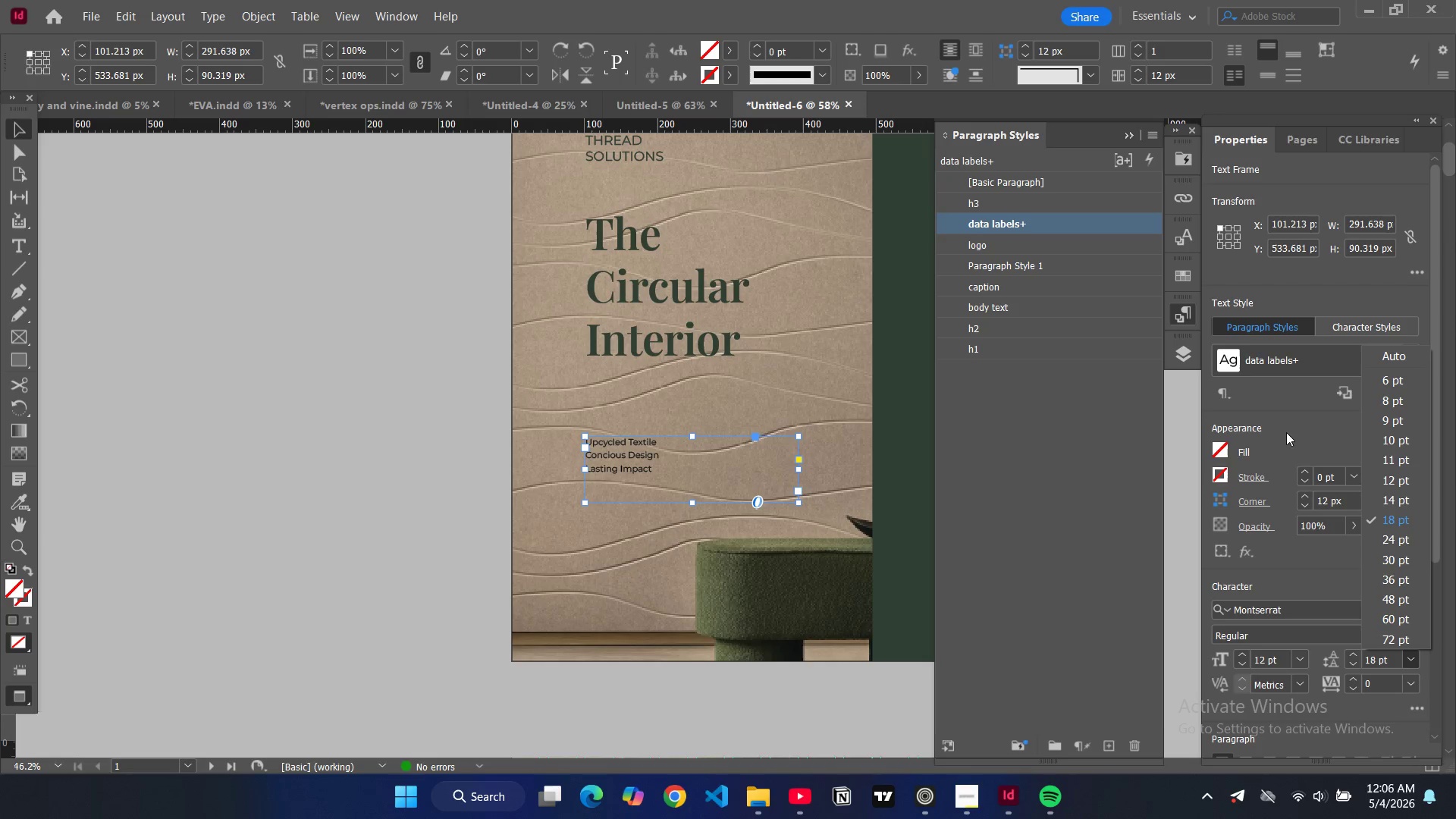 
double_click([1081, 224])
 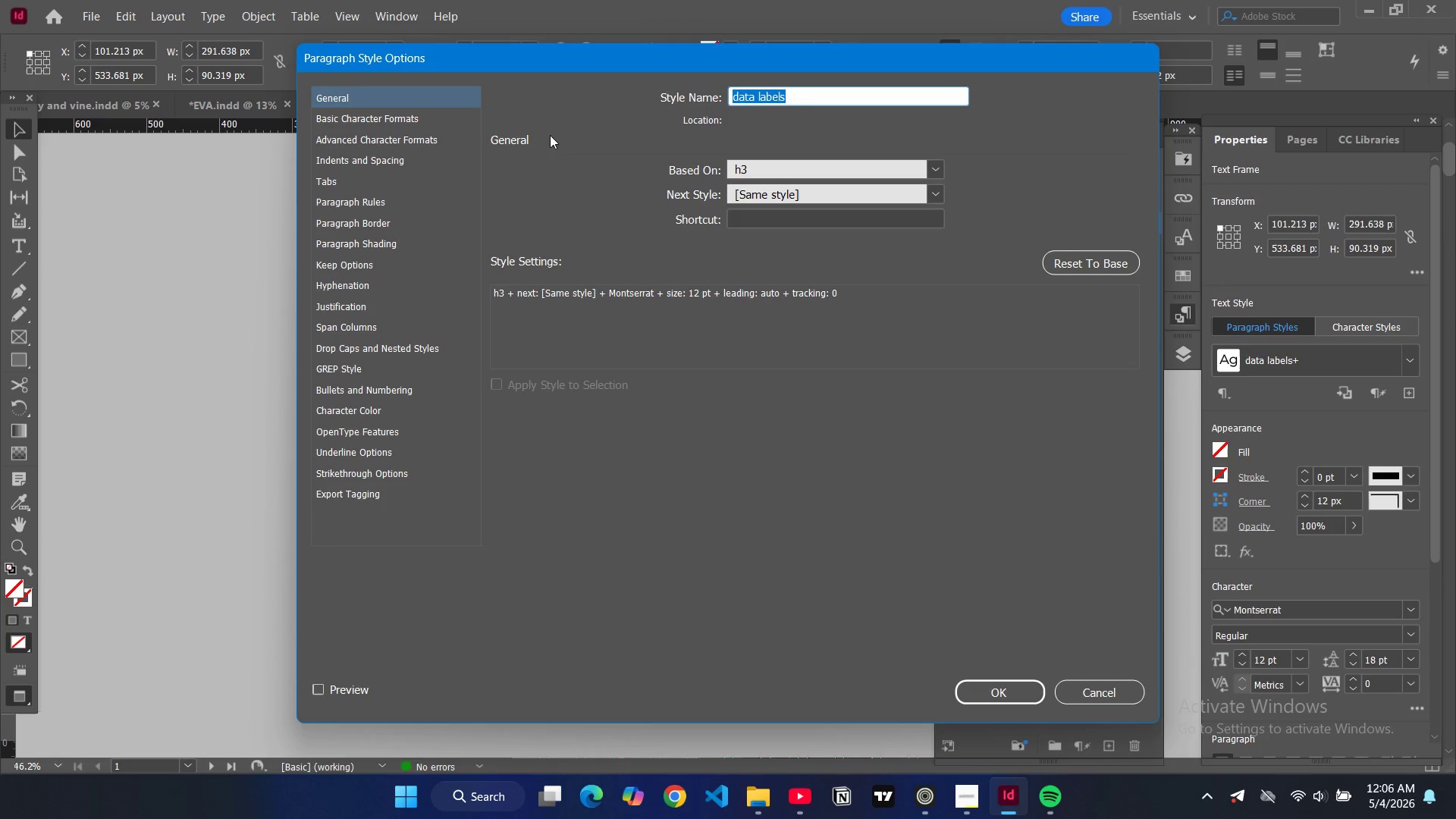 
left_click([429, 116])
 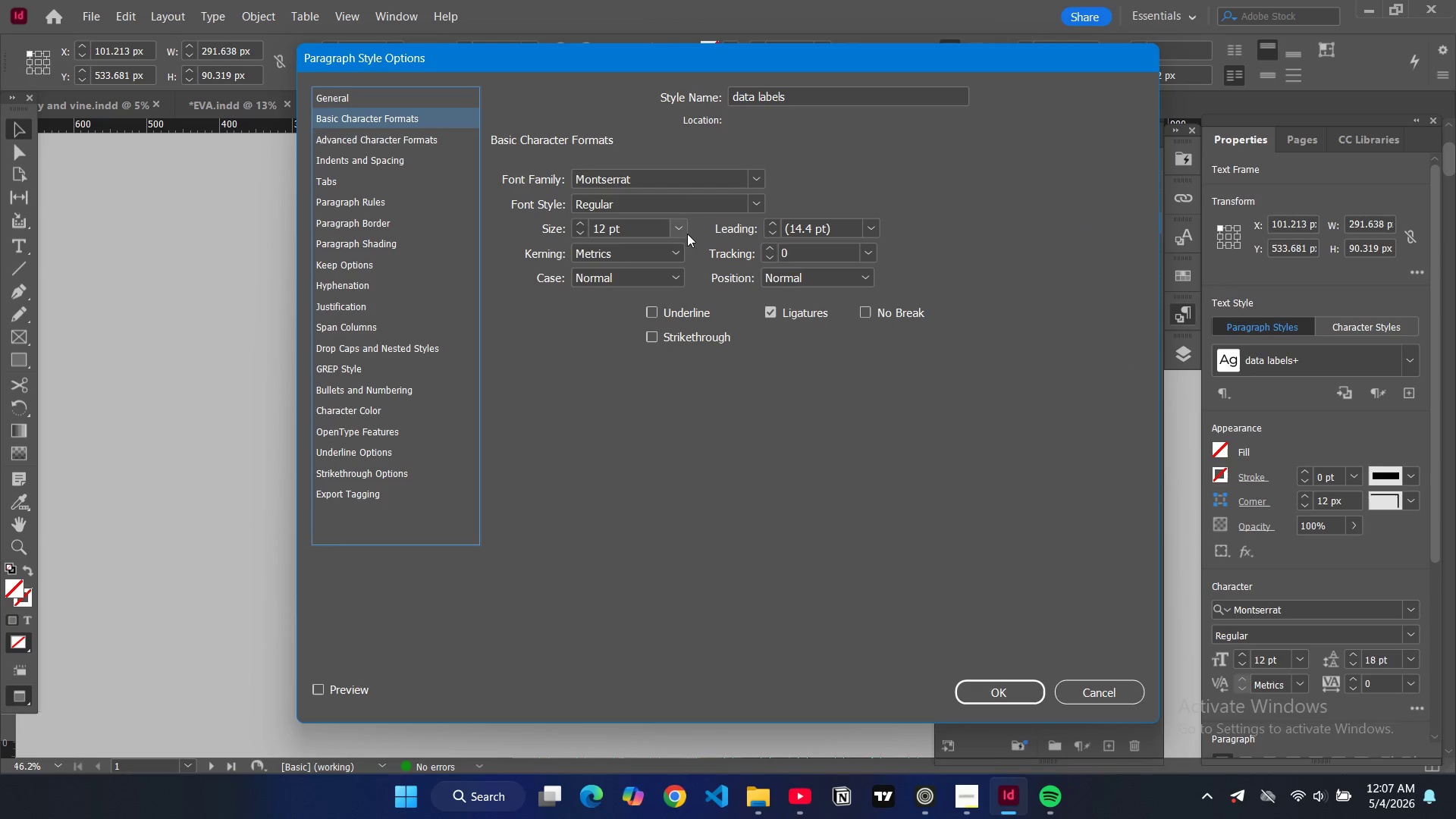 
left_click([683, 232])
 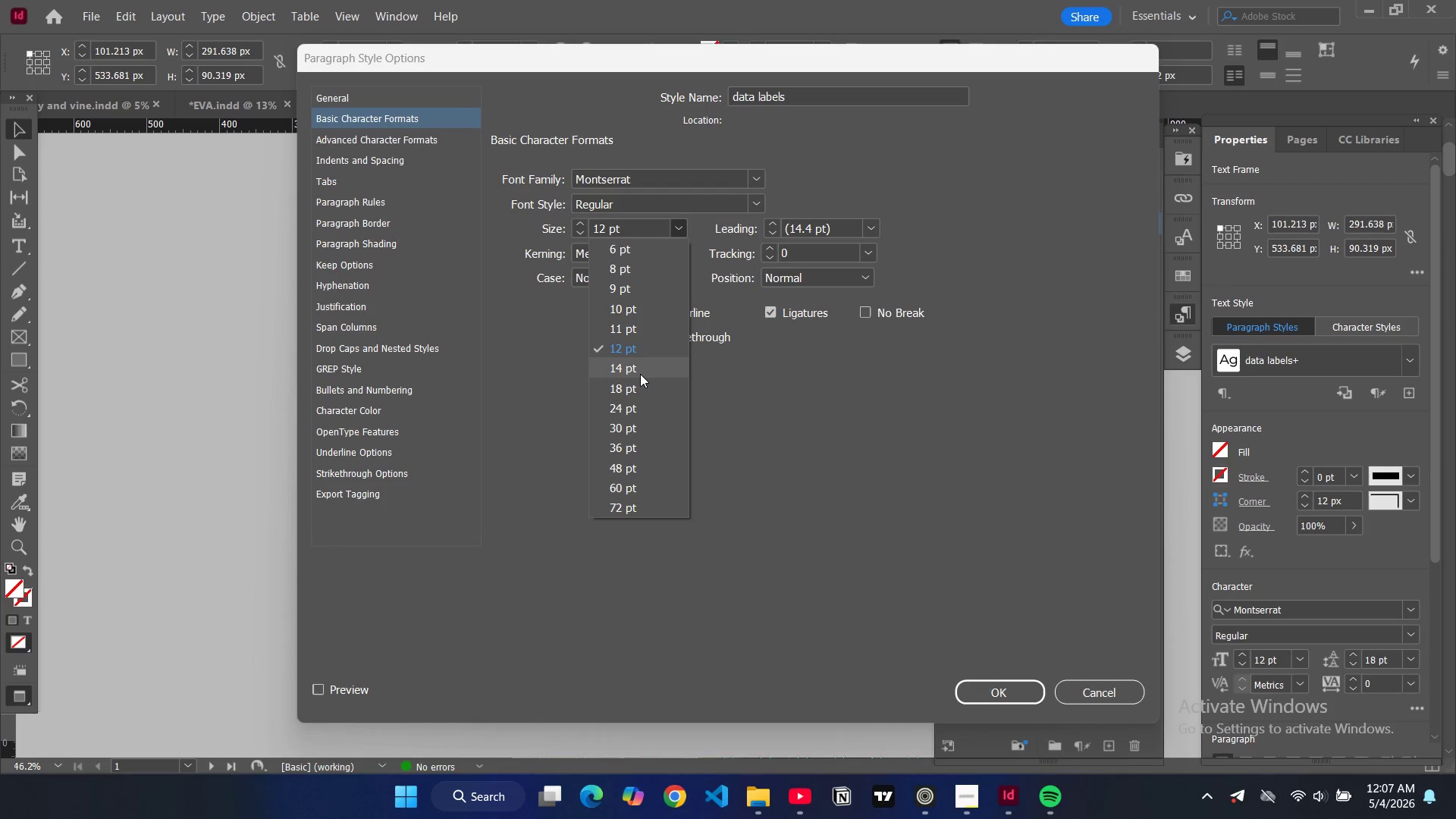 
left_click([640, 374])
 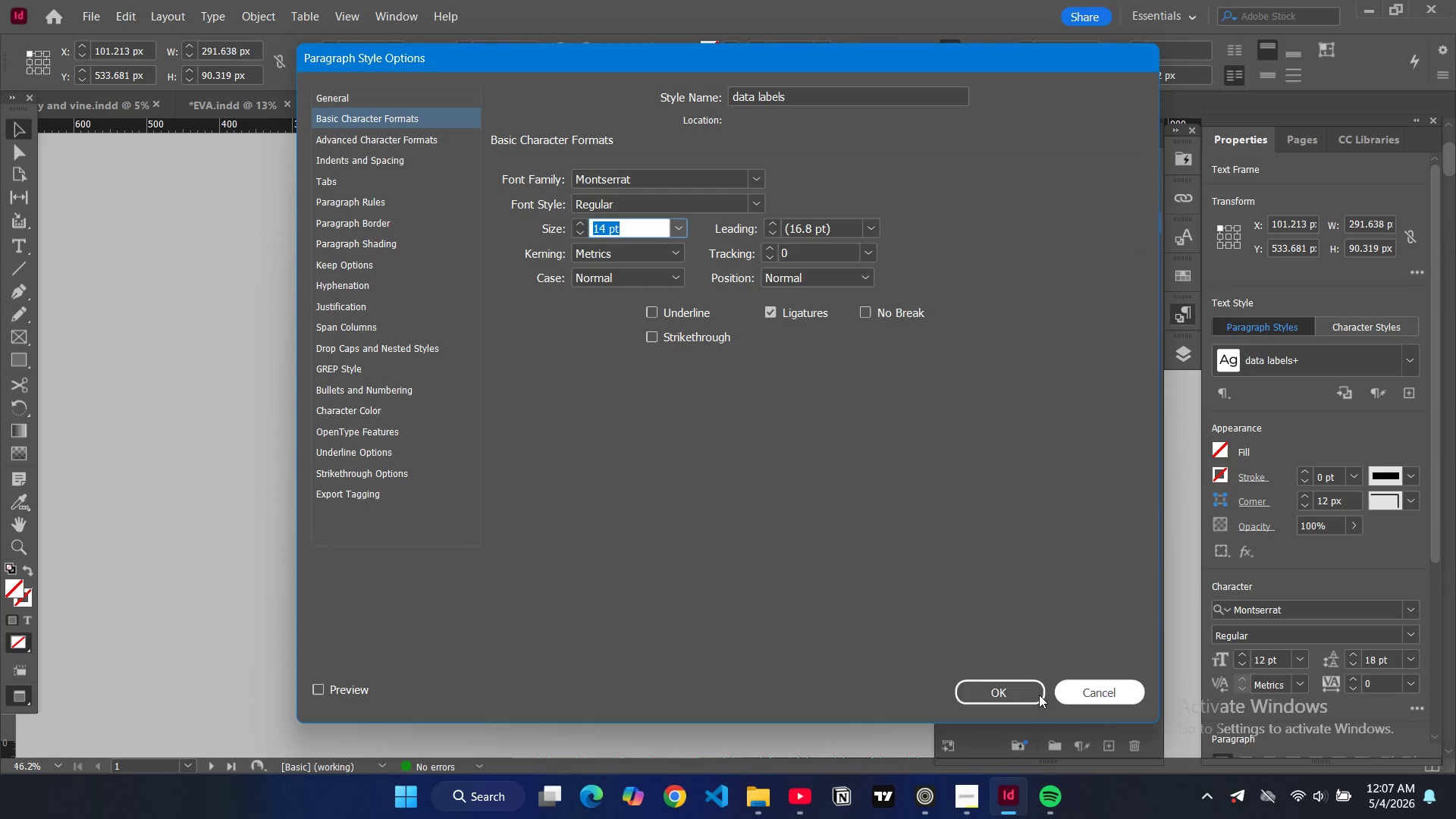 
left_click([1031, 696])
 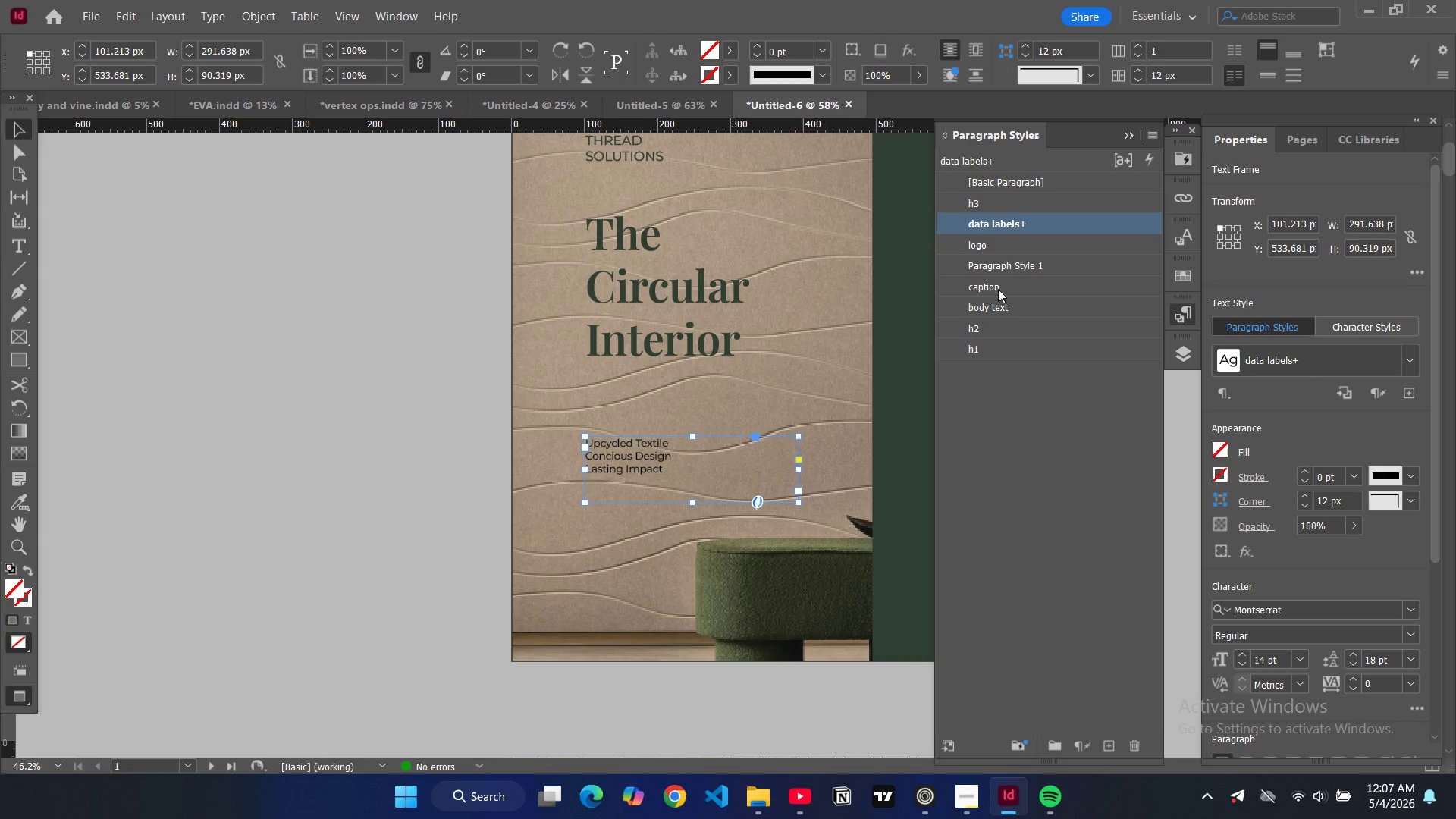 
double_click([1100, 223])
 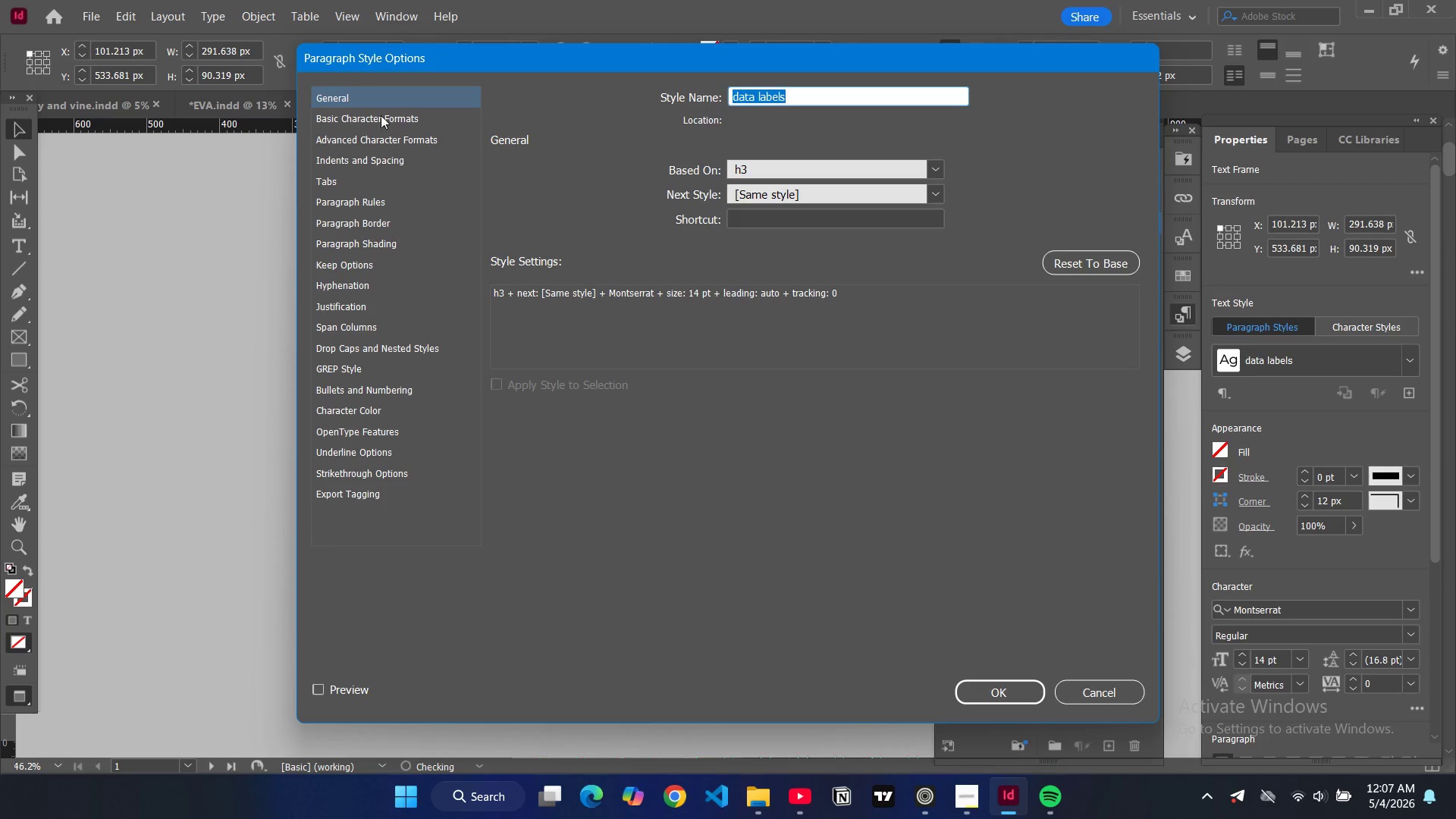 
double_click([384, 118])
 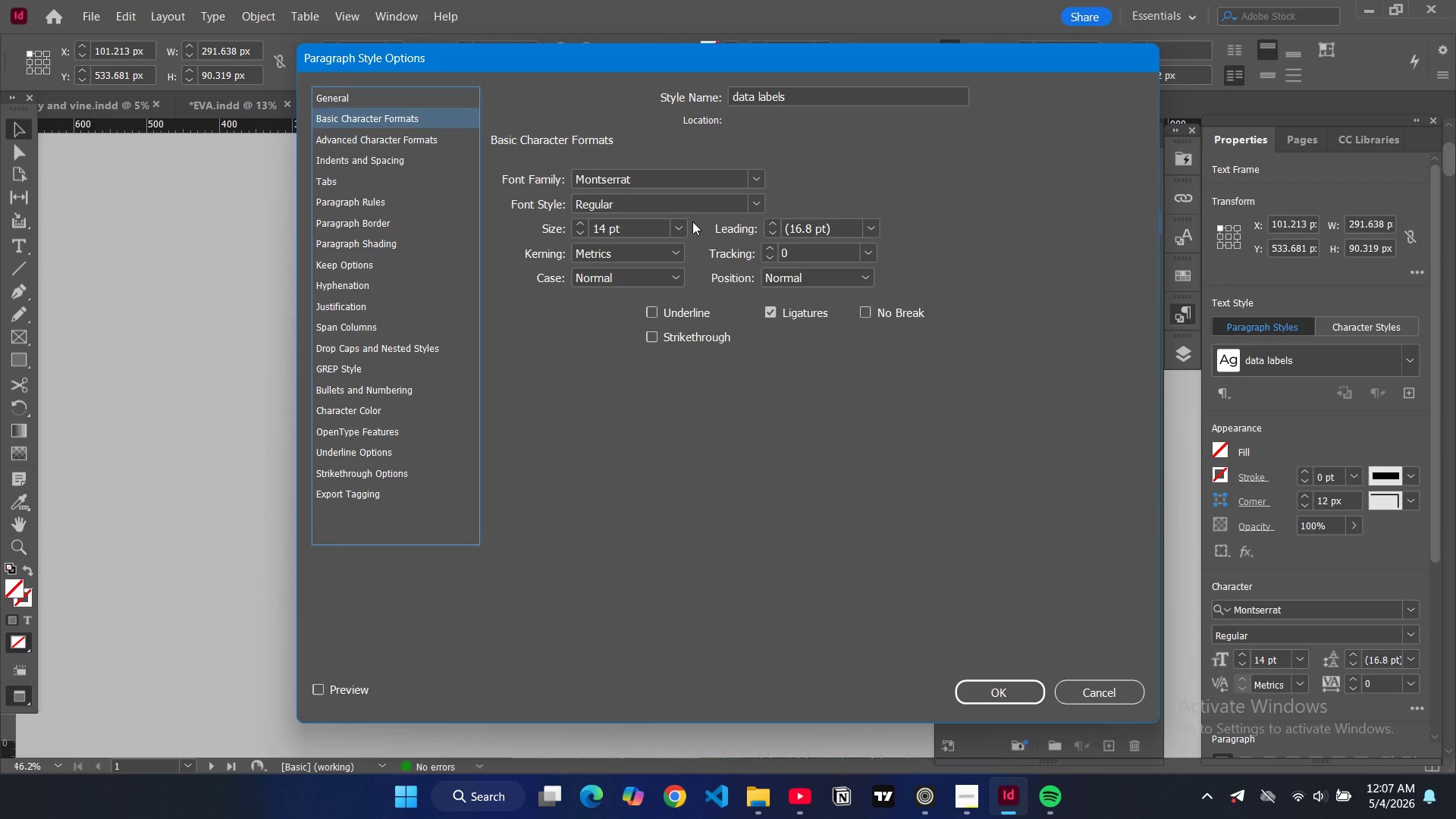 
left_click([683, 227])
 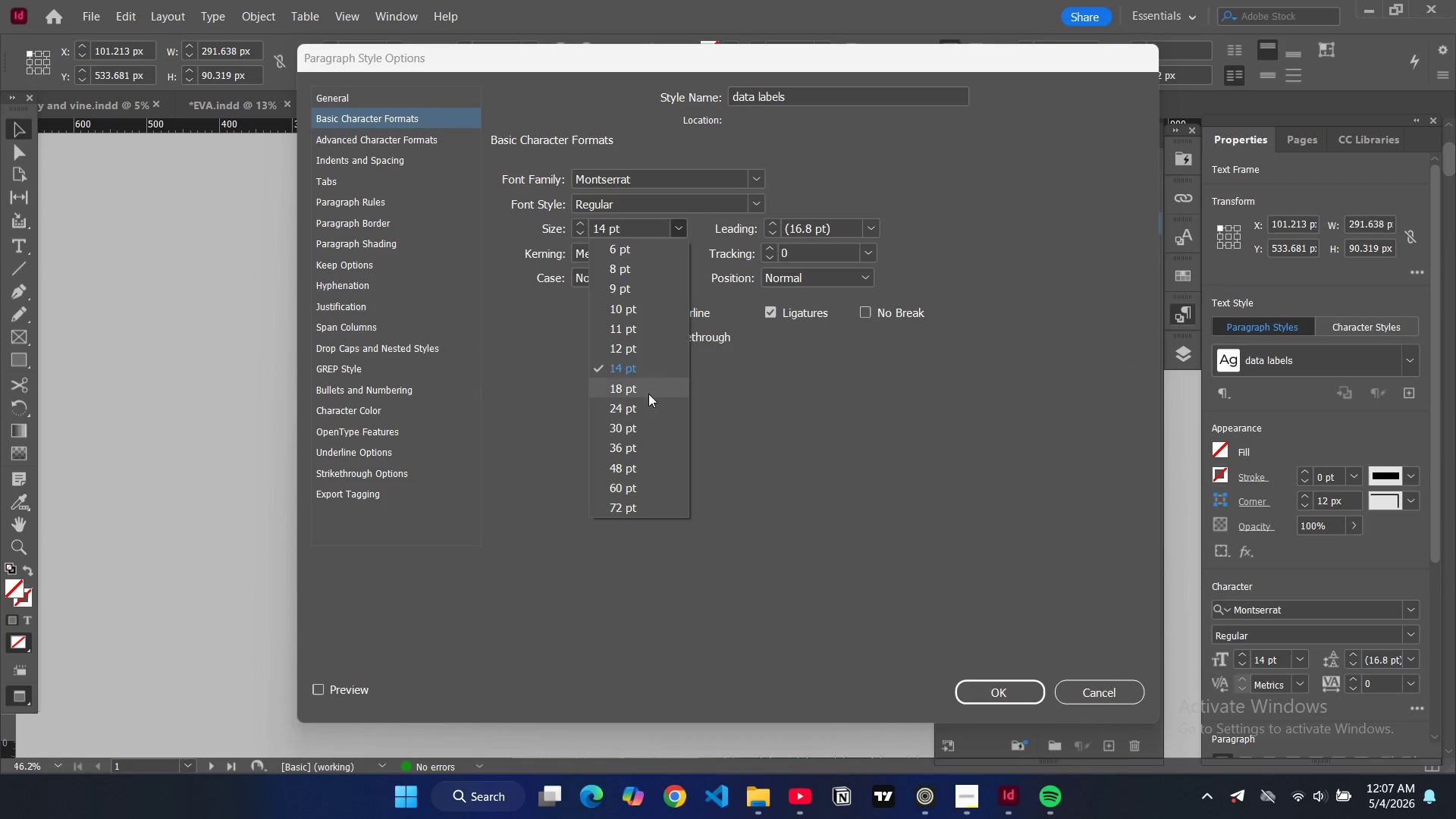 
left_click([648, 393])
 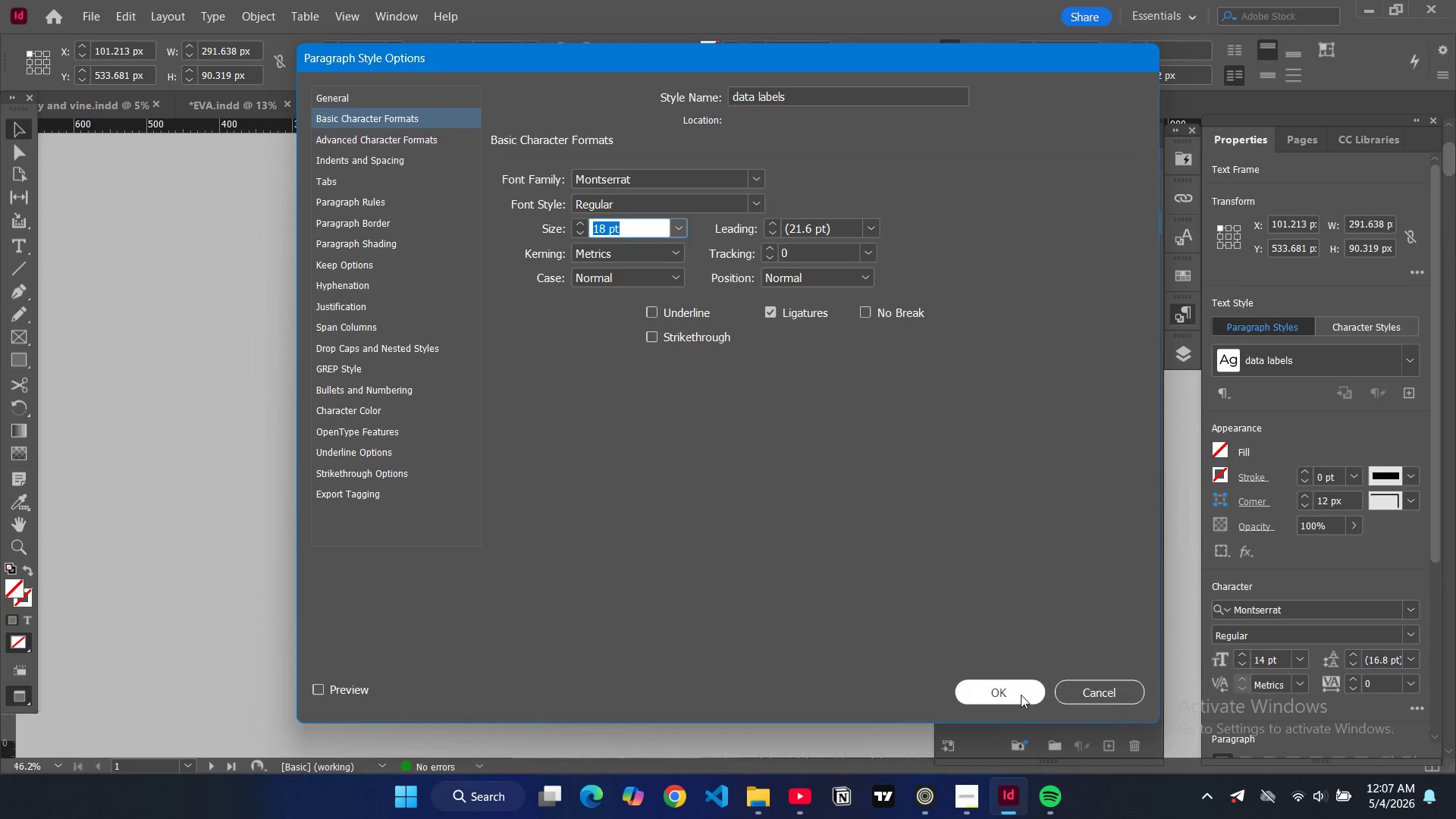 
left_click([1021, 695])
 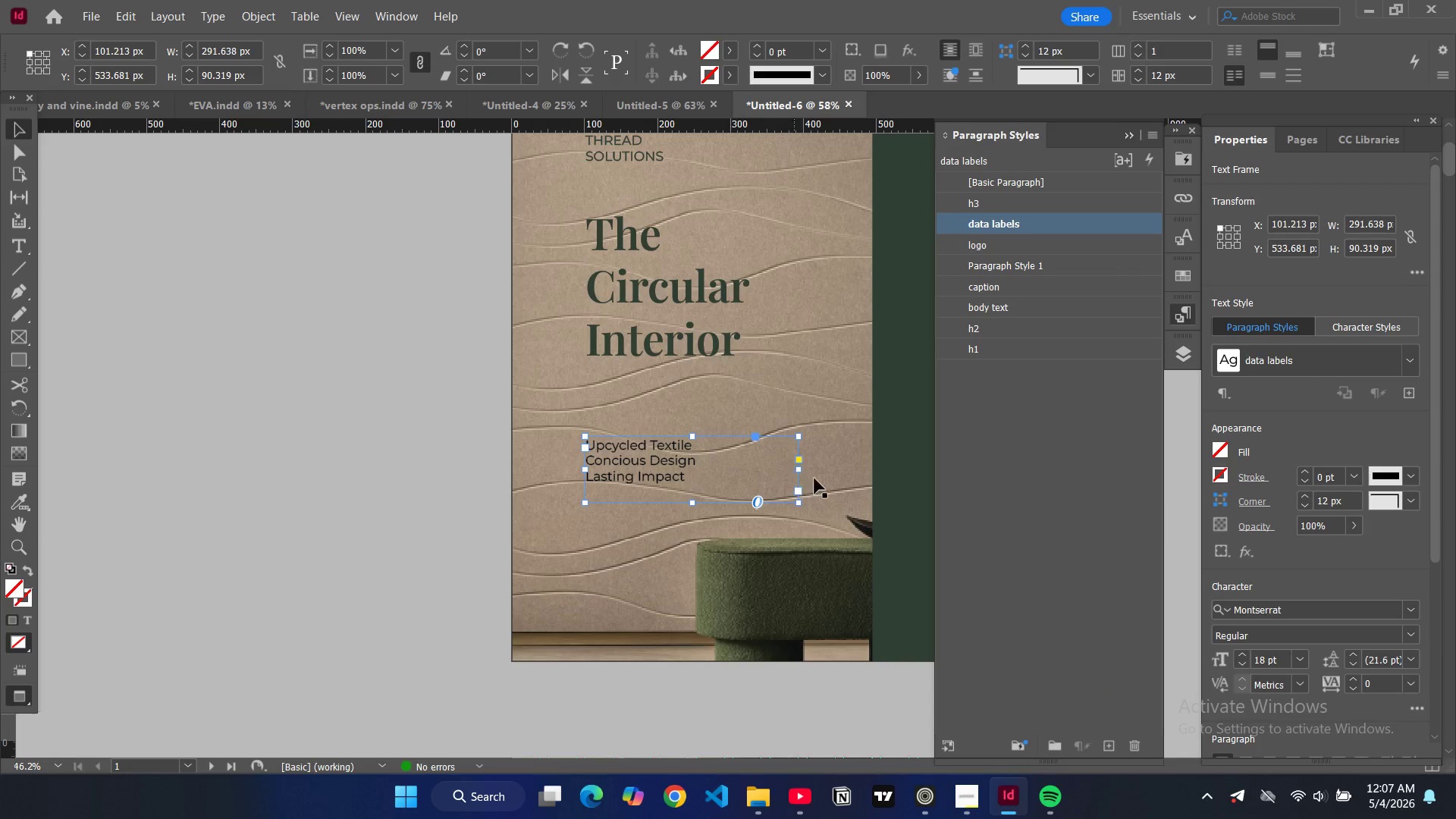 
left_click([308, 268])
 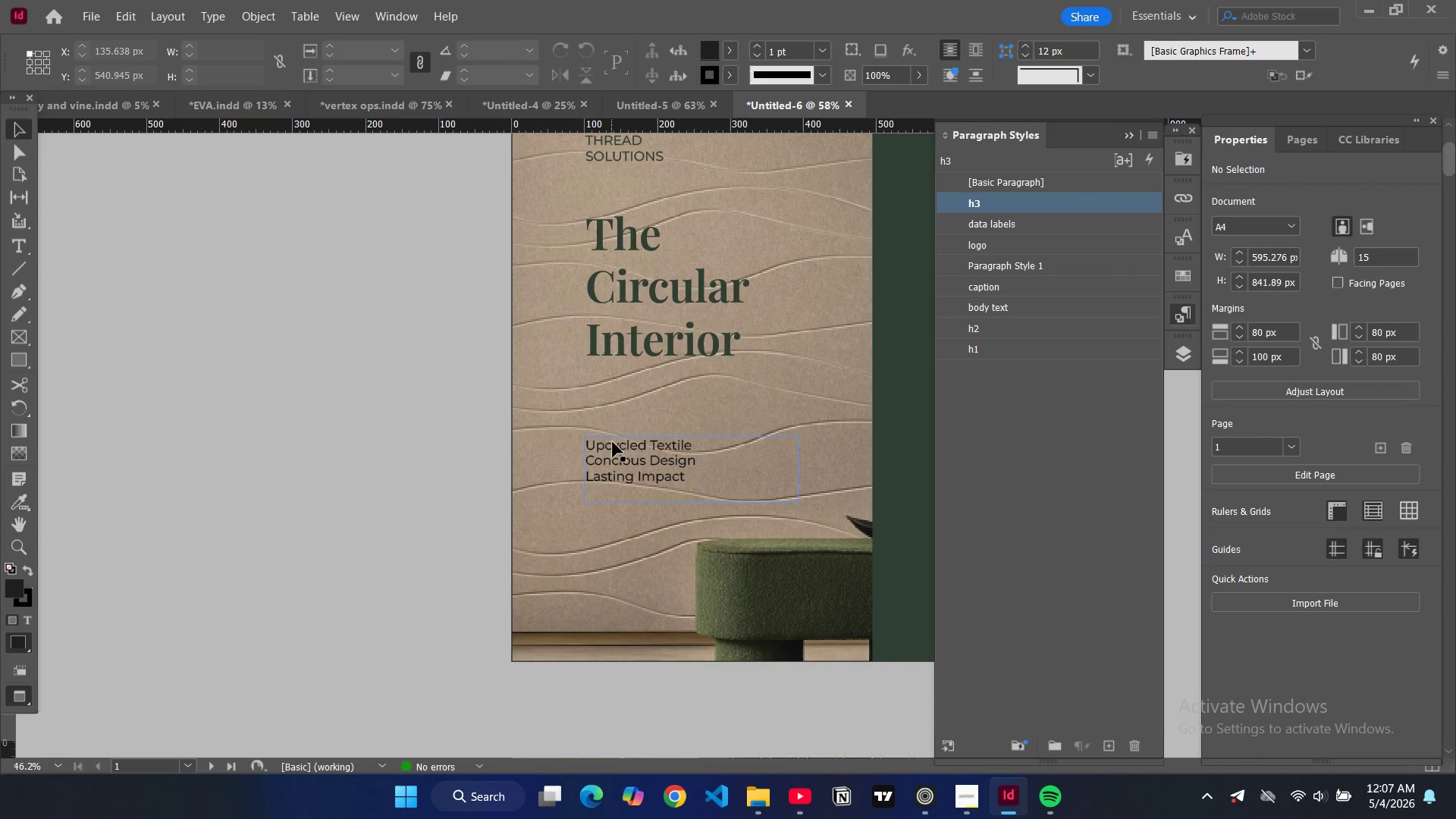 
left_click([623, 450])
 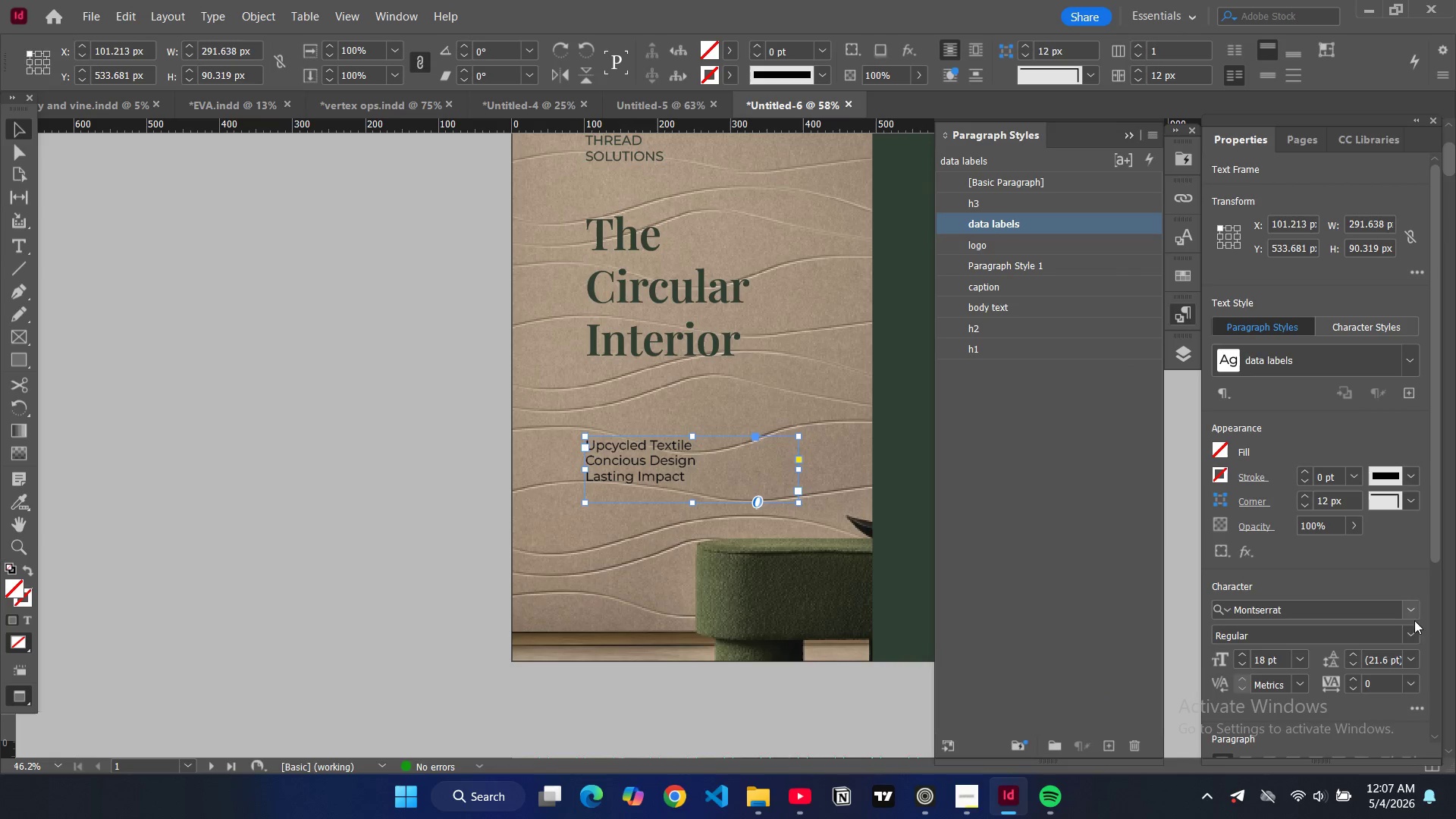 
left_click([1414, 654])
 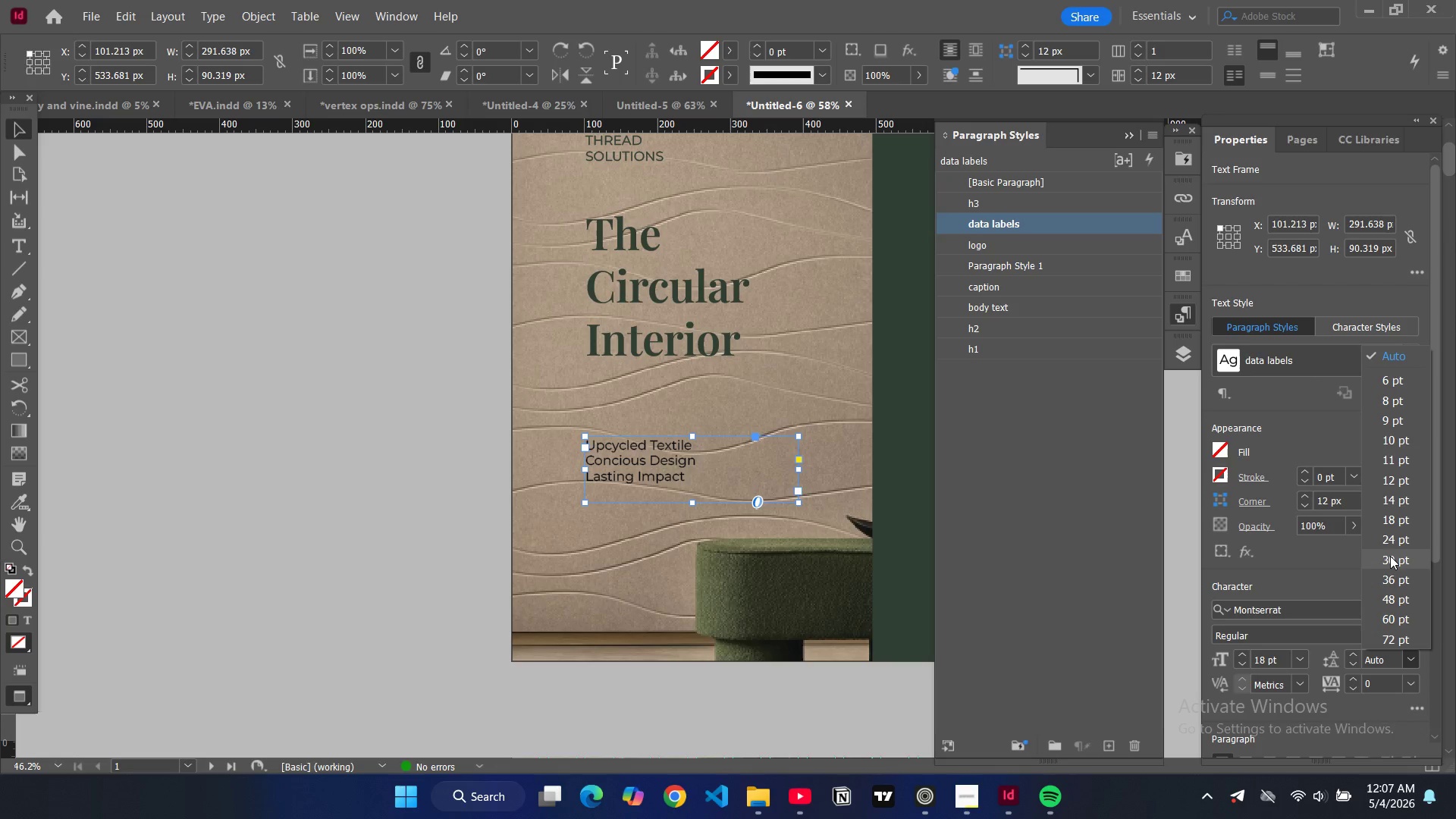 
left_click([1391, 558])
 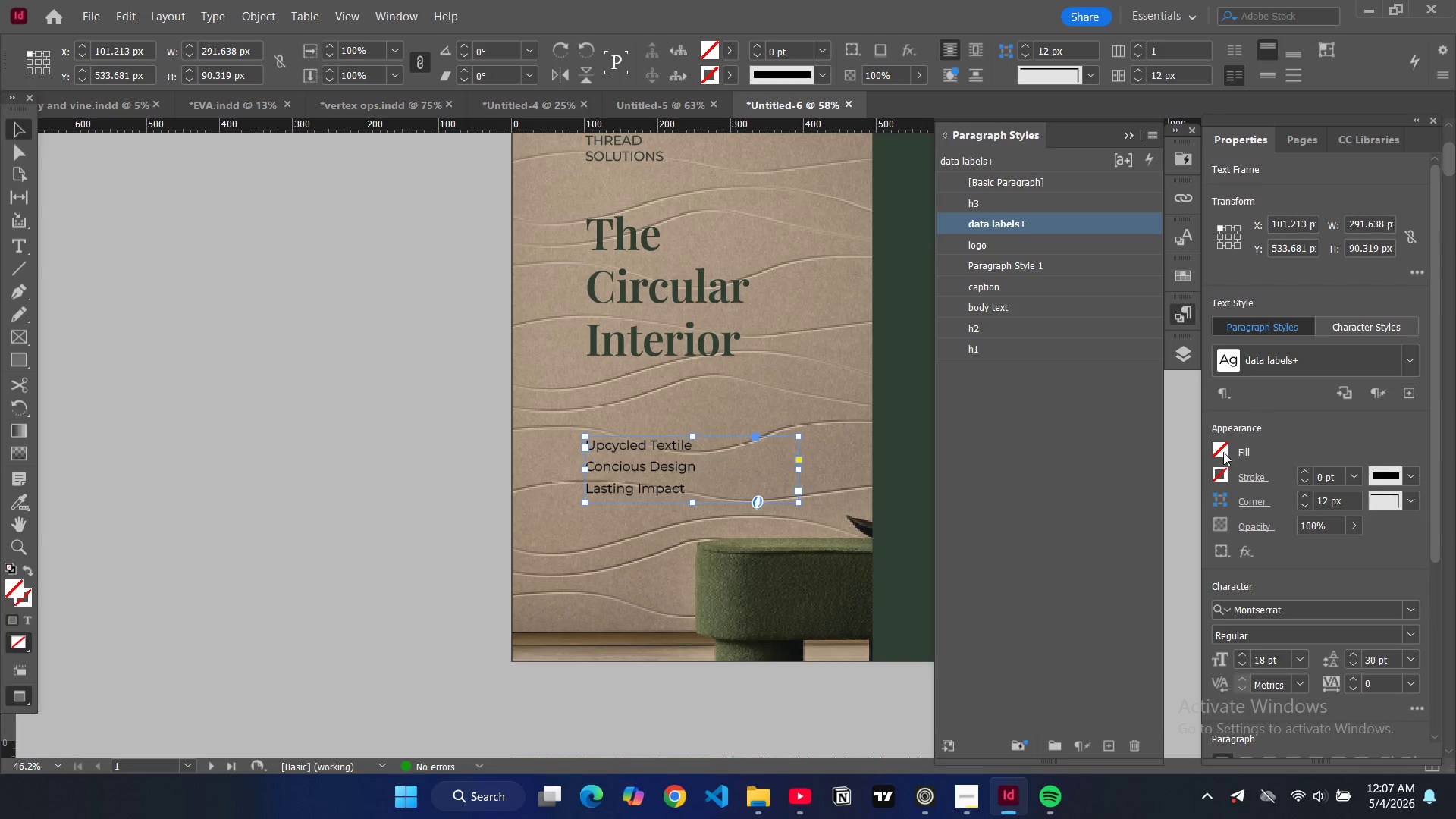 
double_click([663, 460])
 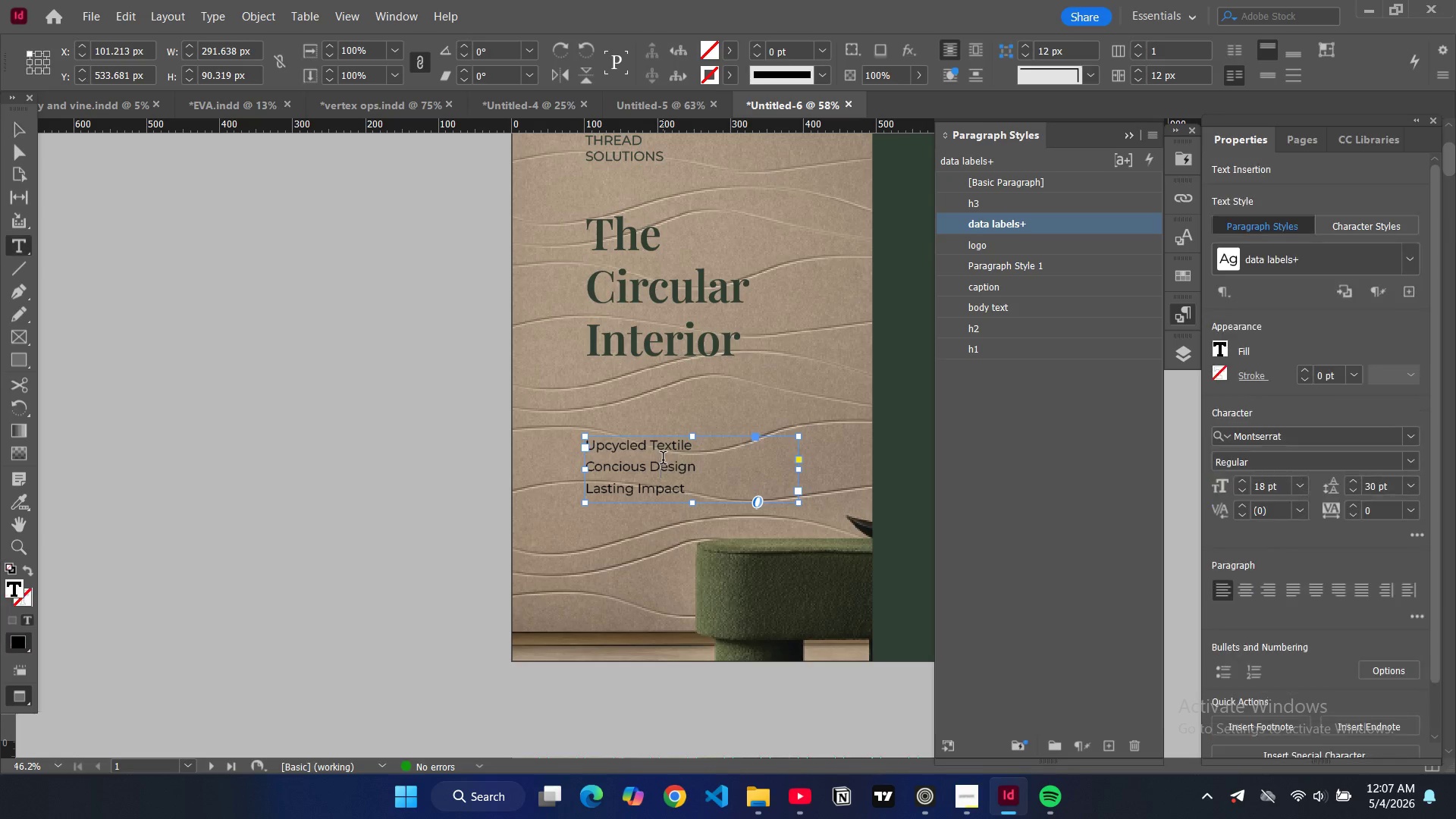 
key(Control+A)
 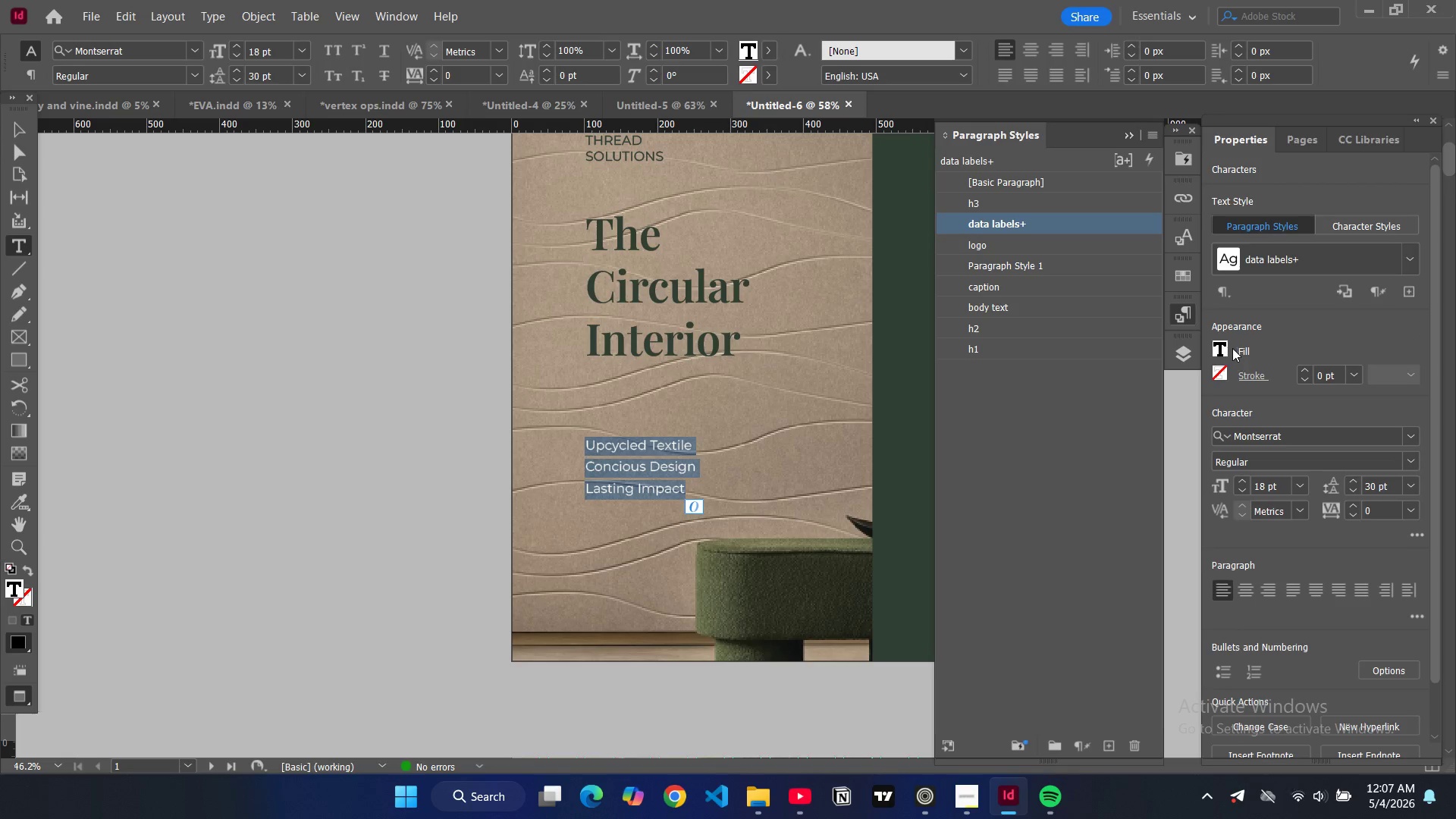 
left_click([1221, 348])
 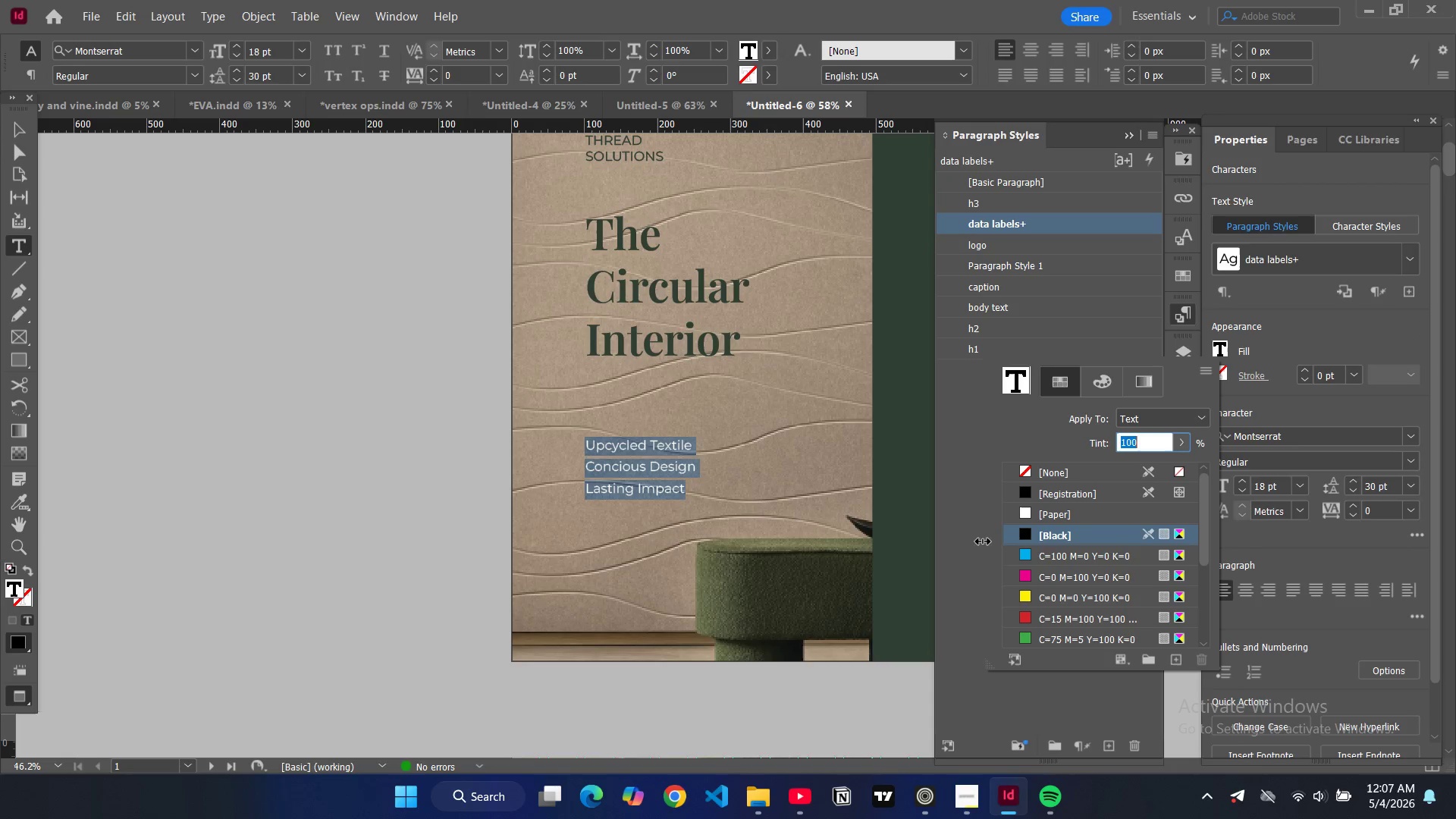 
scroll: coordinate [1105, 562], scroll_direction: down, amount: 6.0
 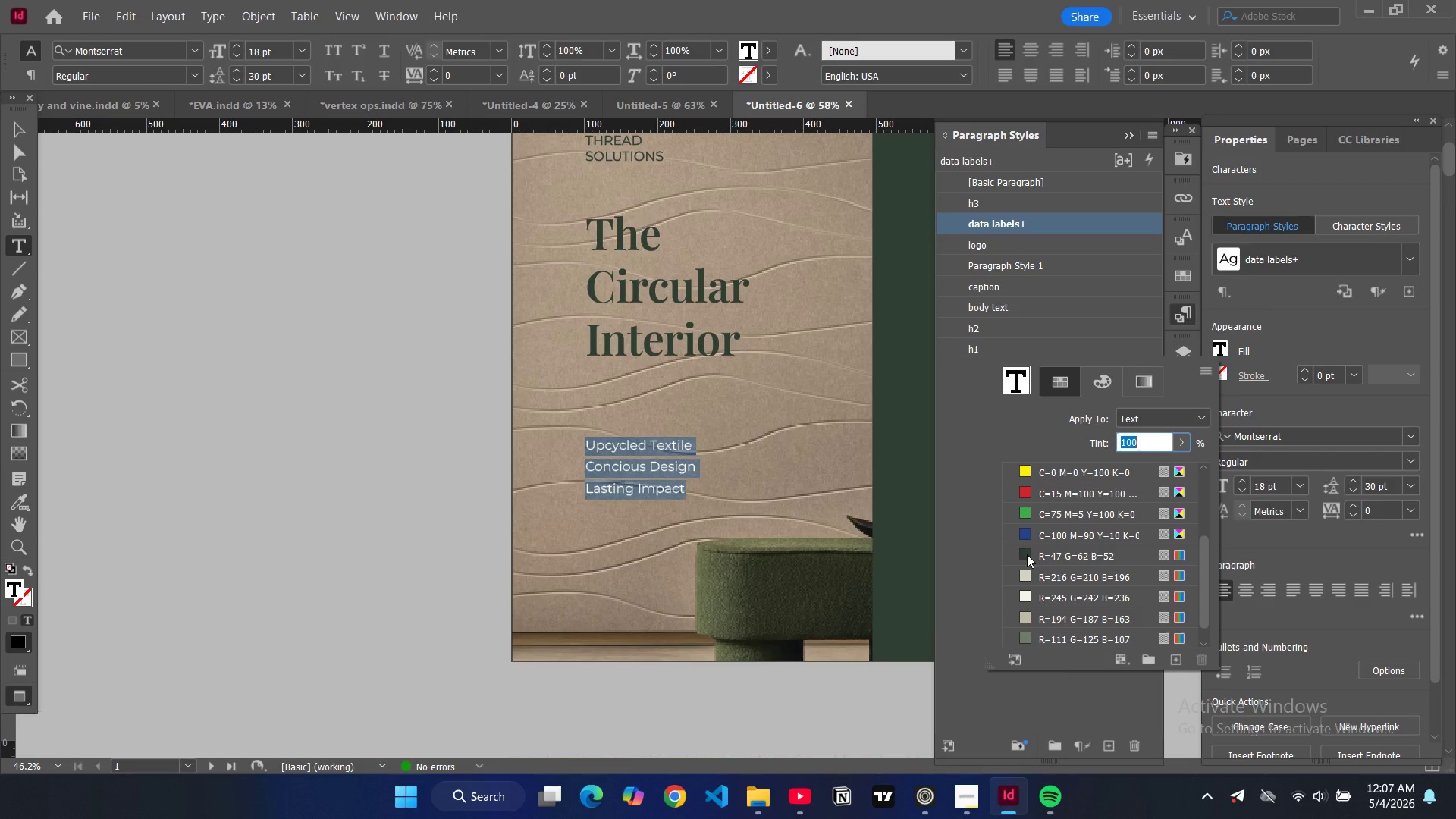 
left_click([1028, 554])
 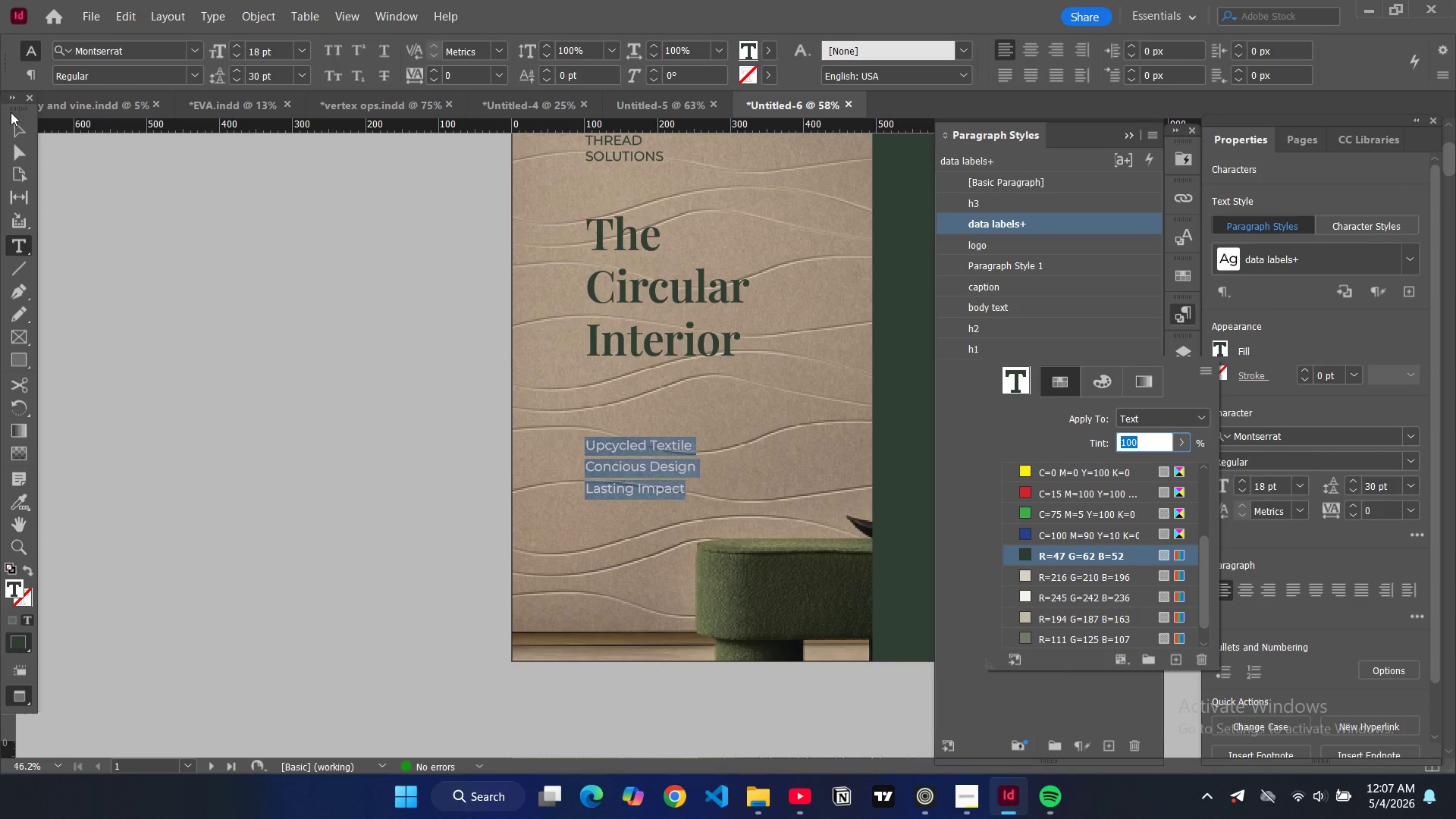 
left_click([11, 127])
 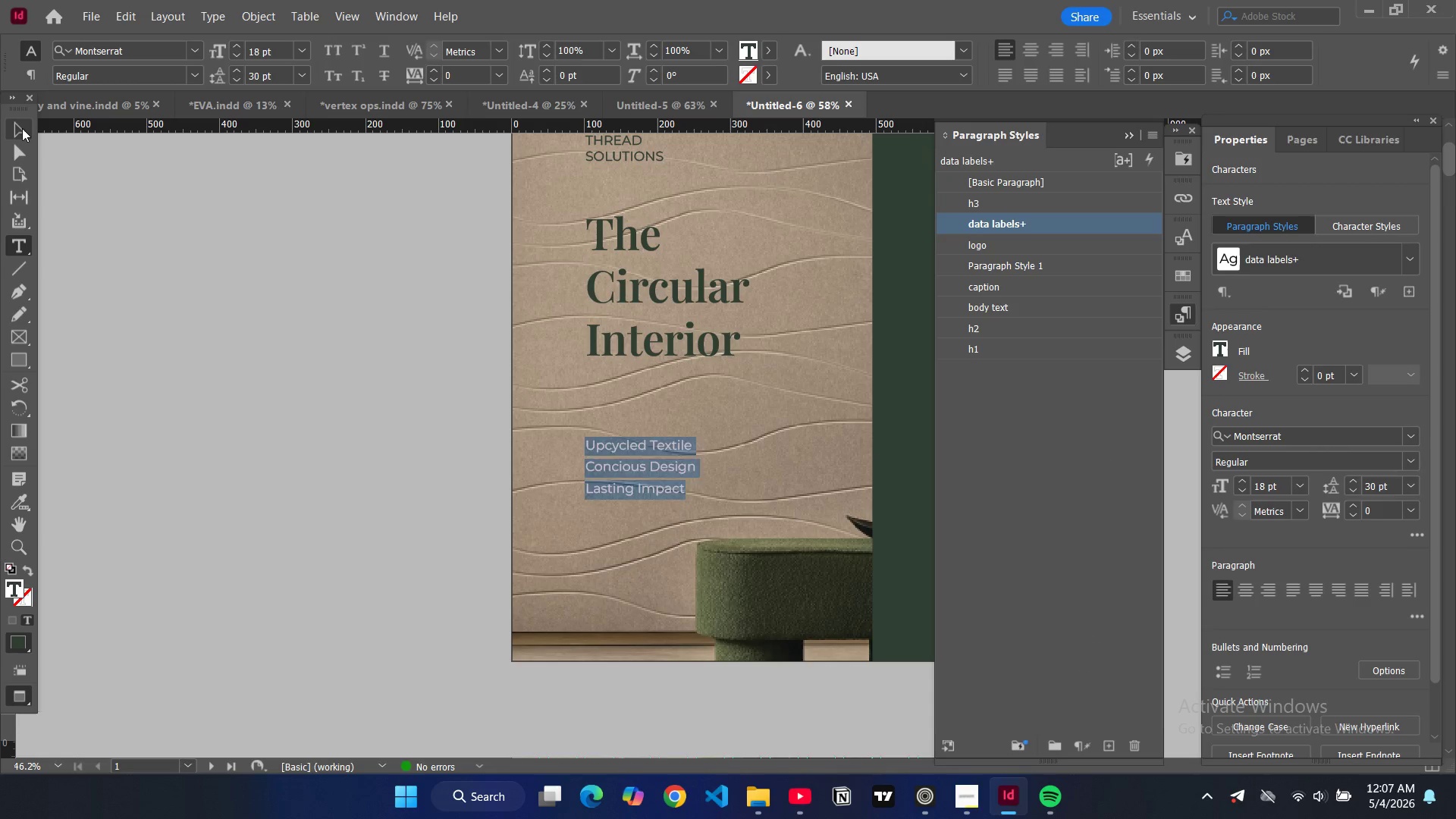 
double_click([322, 291])
 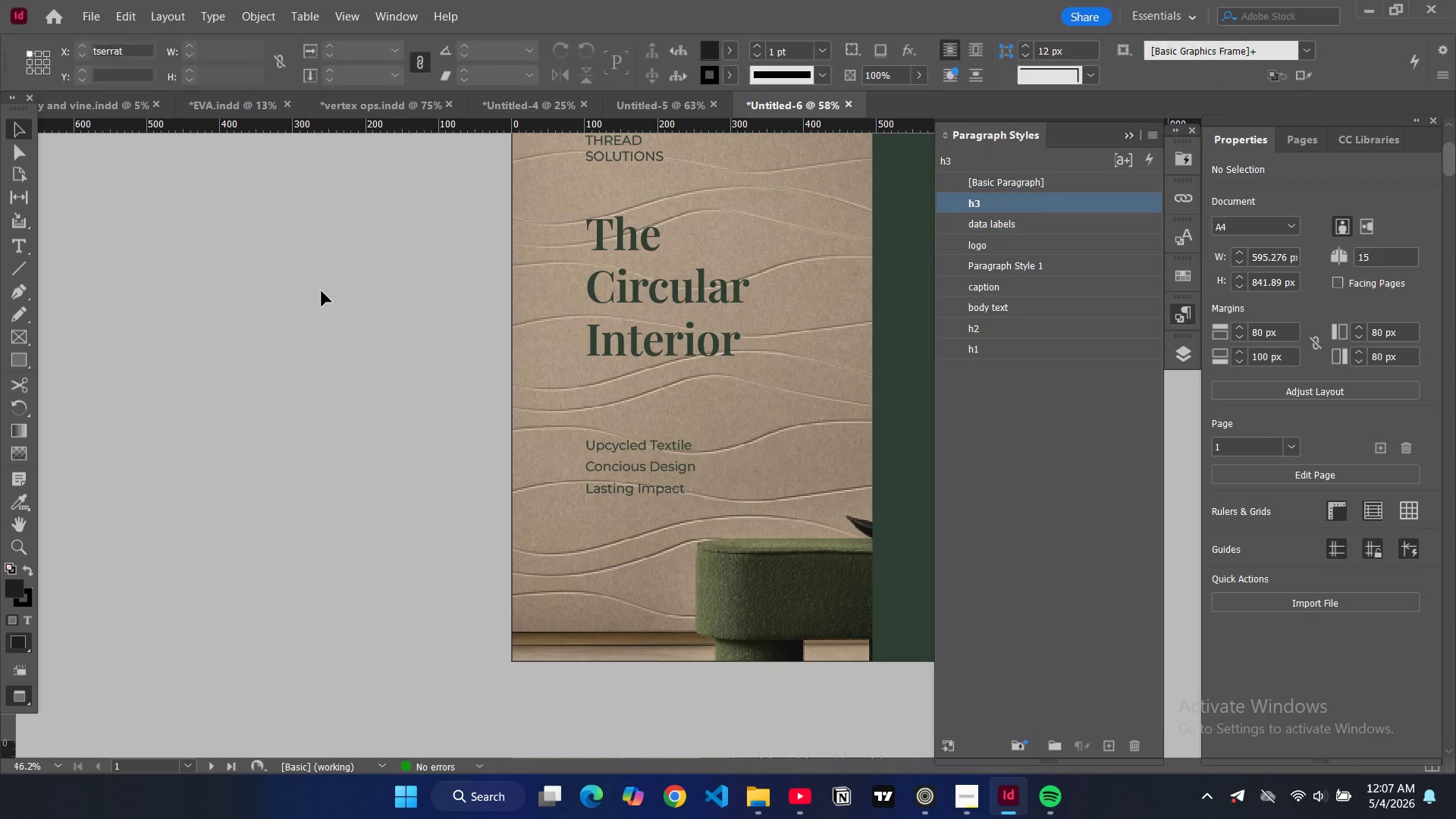 
type(ww)
 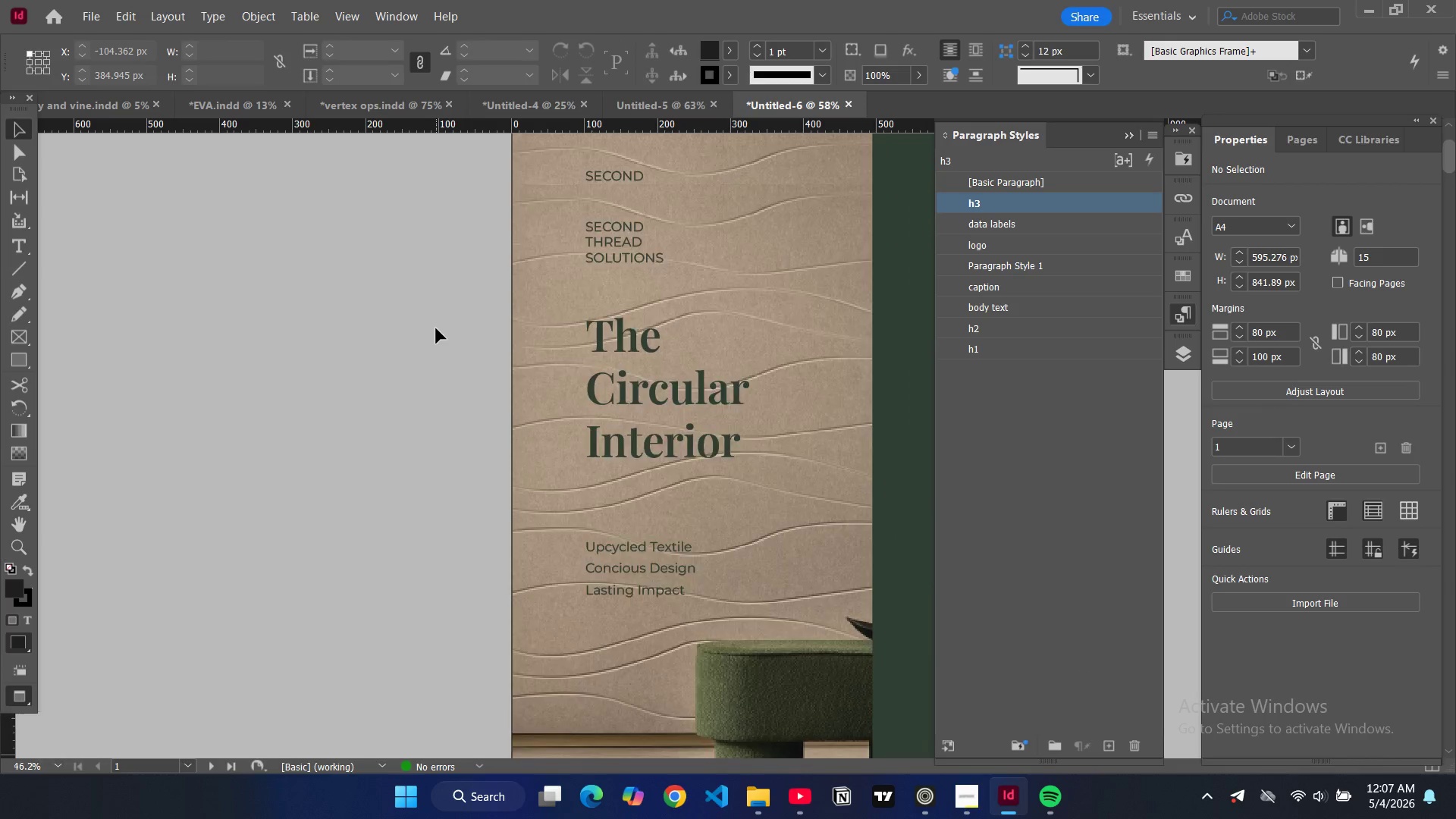 
scroll: coordinate [436, 328], scroll_direction: up, amount: 1.0
 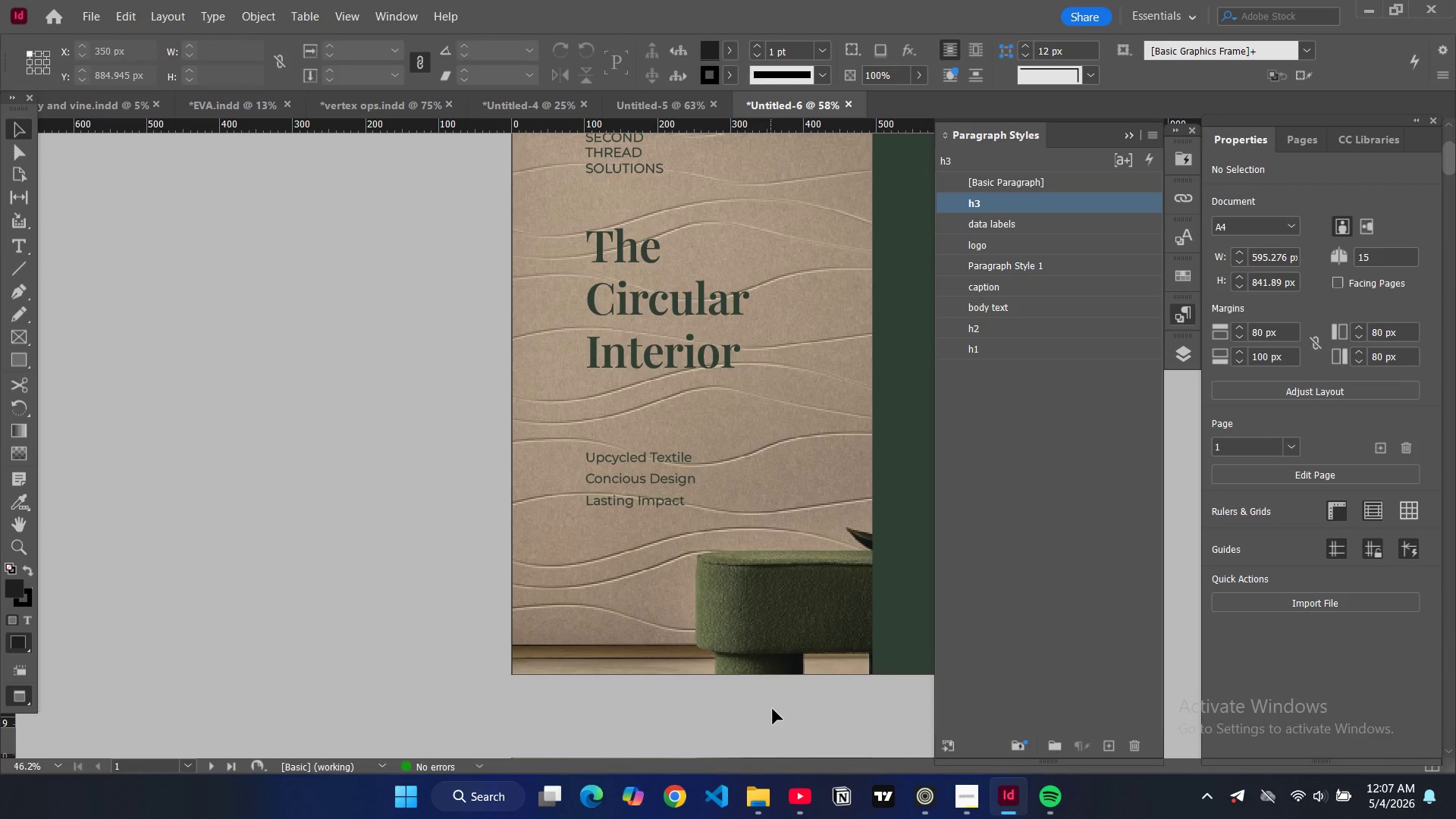 
key(H)
 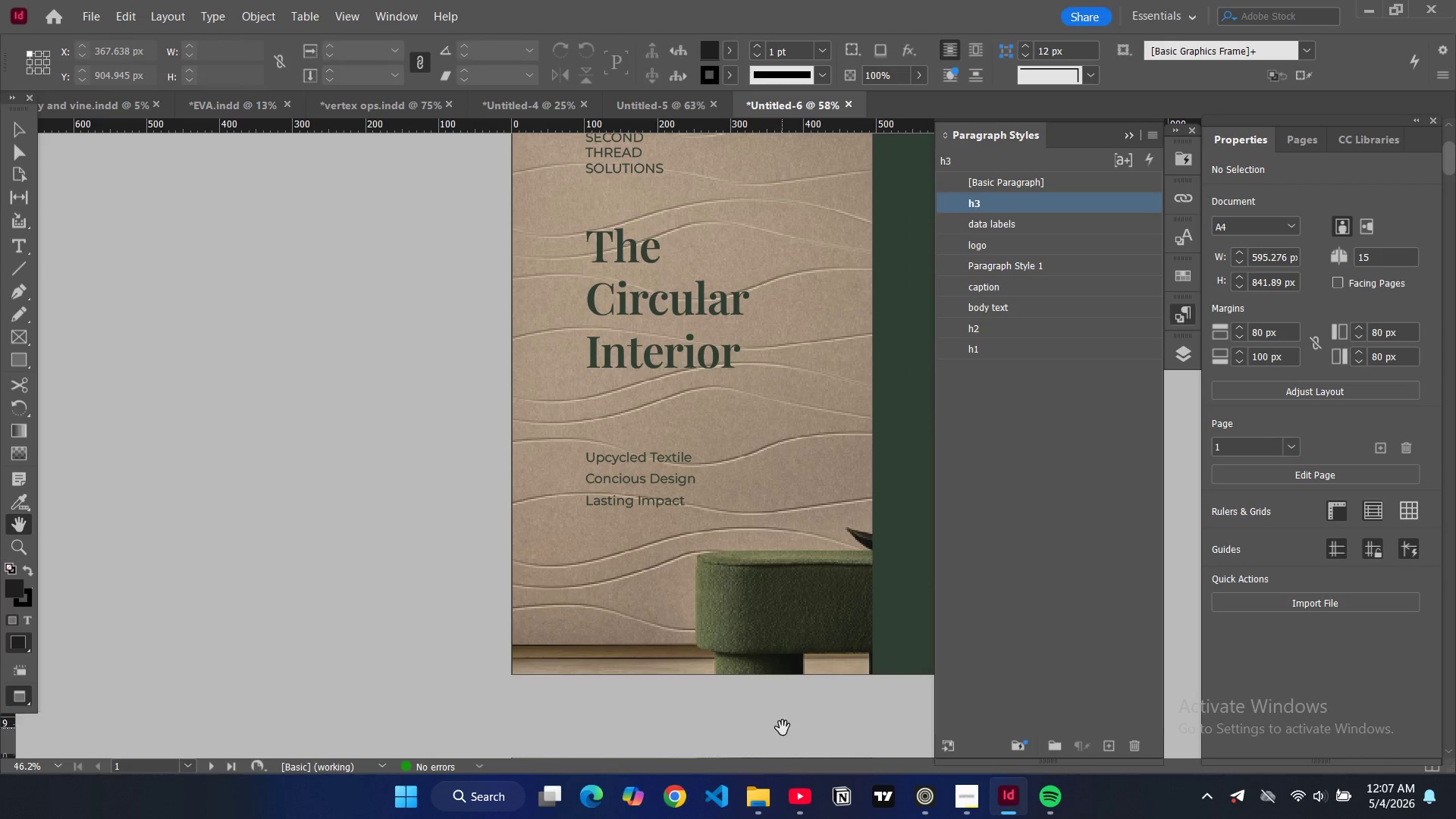 
left_click_drag(start_coordinate=[783, 728], to_coordinate=[676, 721])
 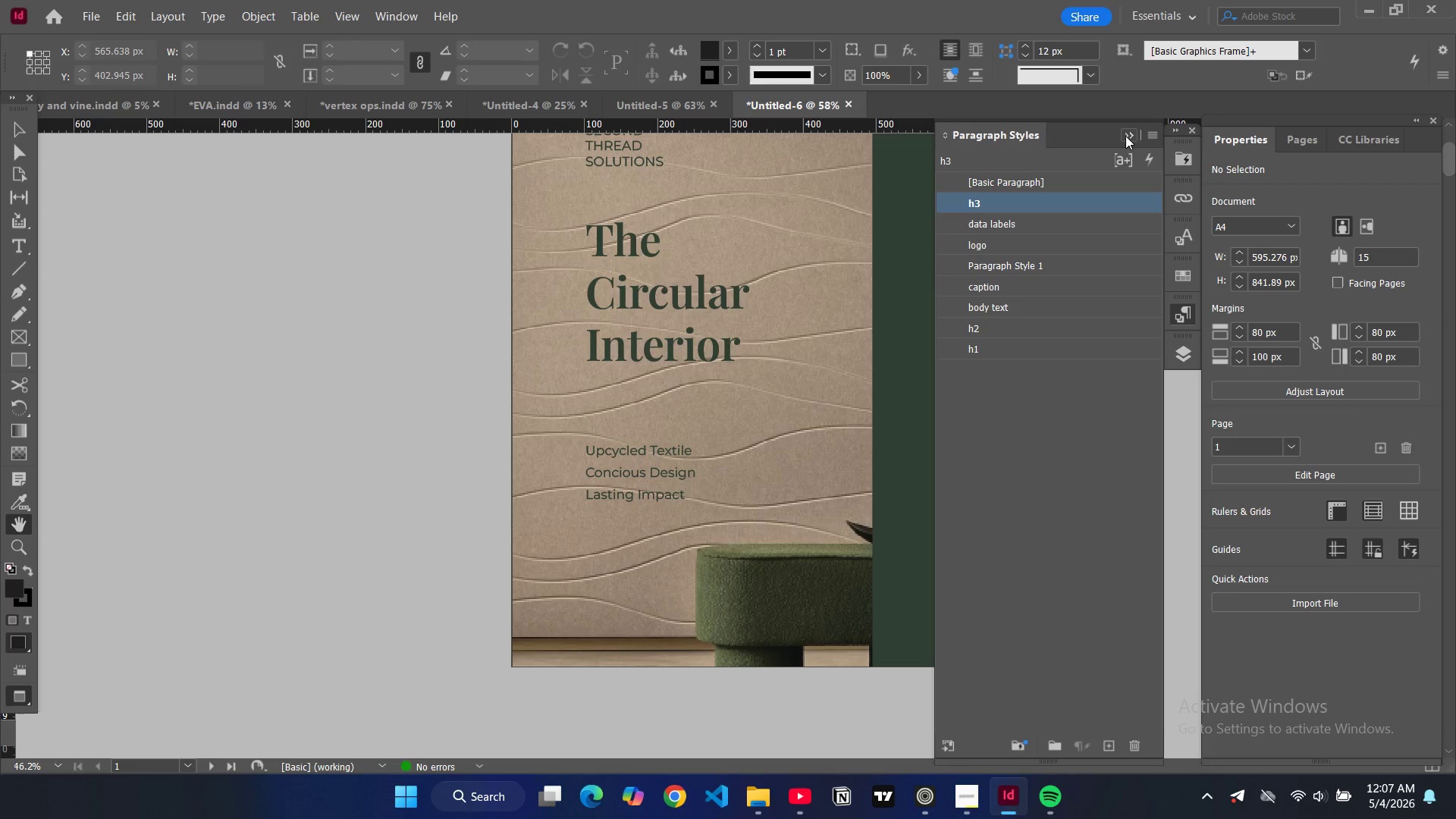 
left_click([1125, 135])
 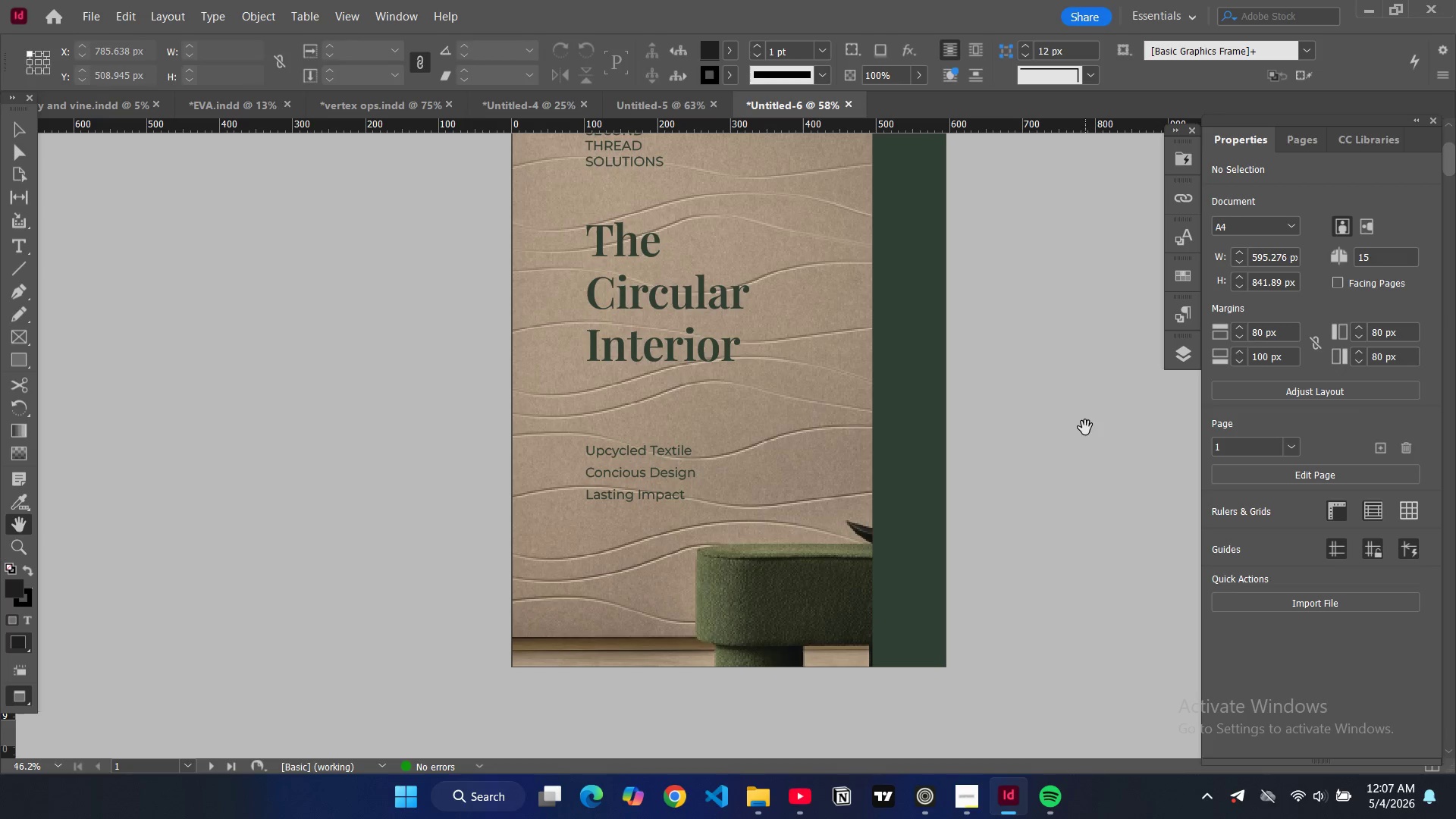 
left_click_drag(start_coordinate=[1066, 392], to_coordinate=[1054, 468])
 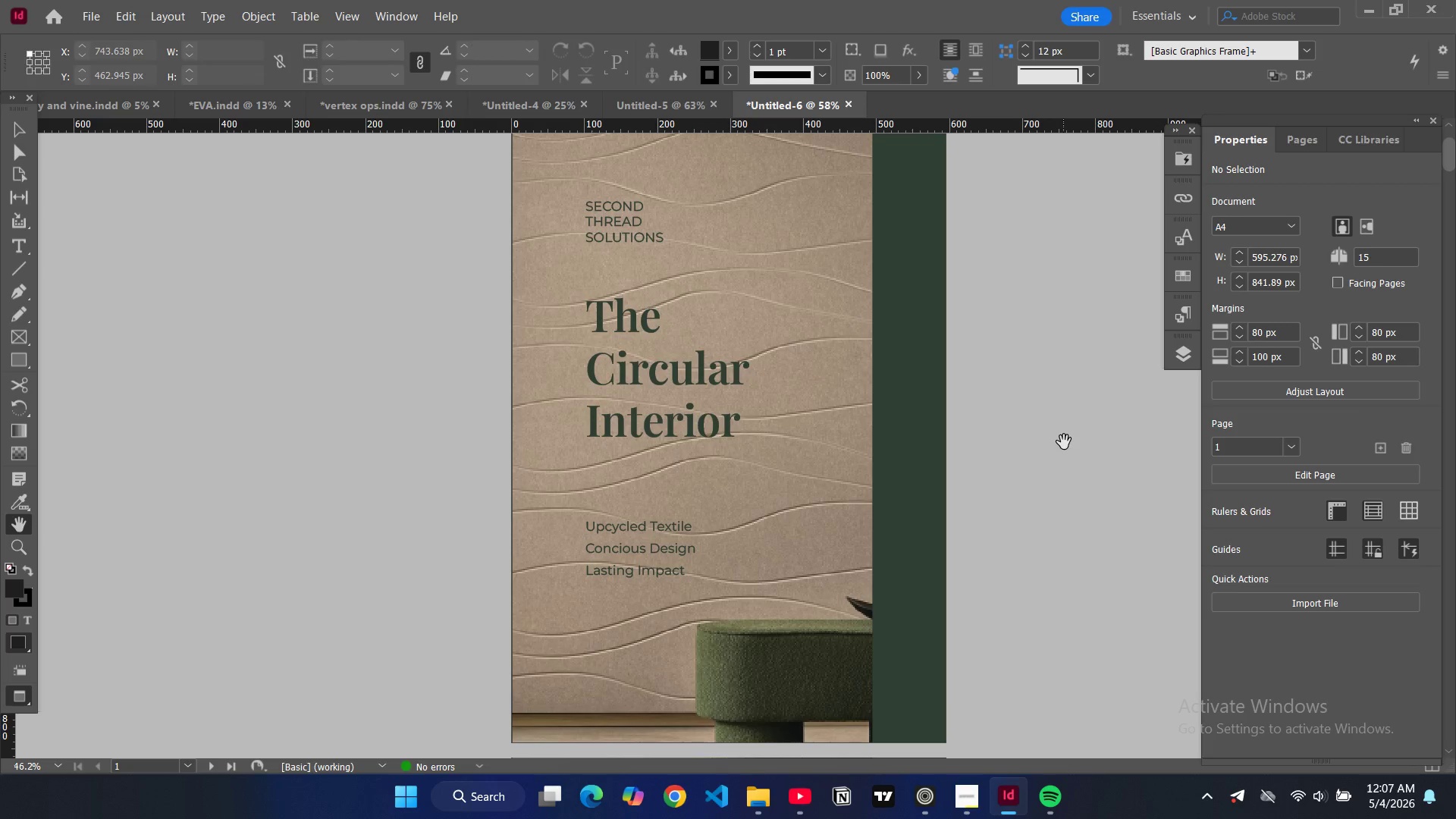 
left_click_drag(start_coordinate=[1064, 442], to_coordinate=[1059, 450])
 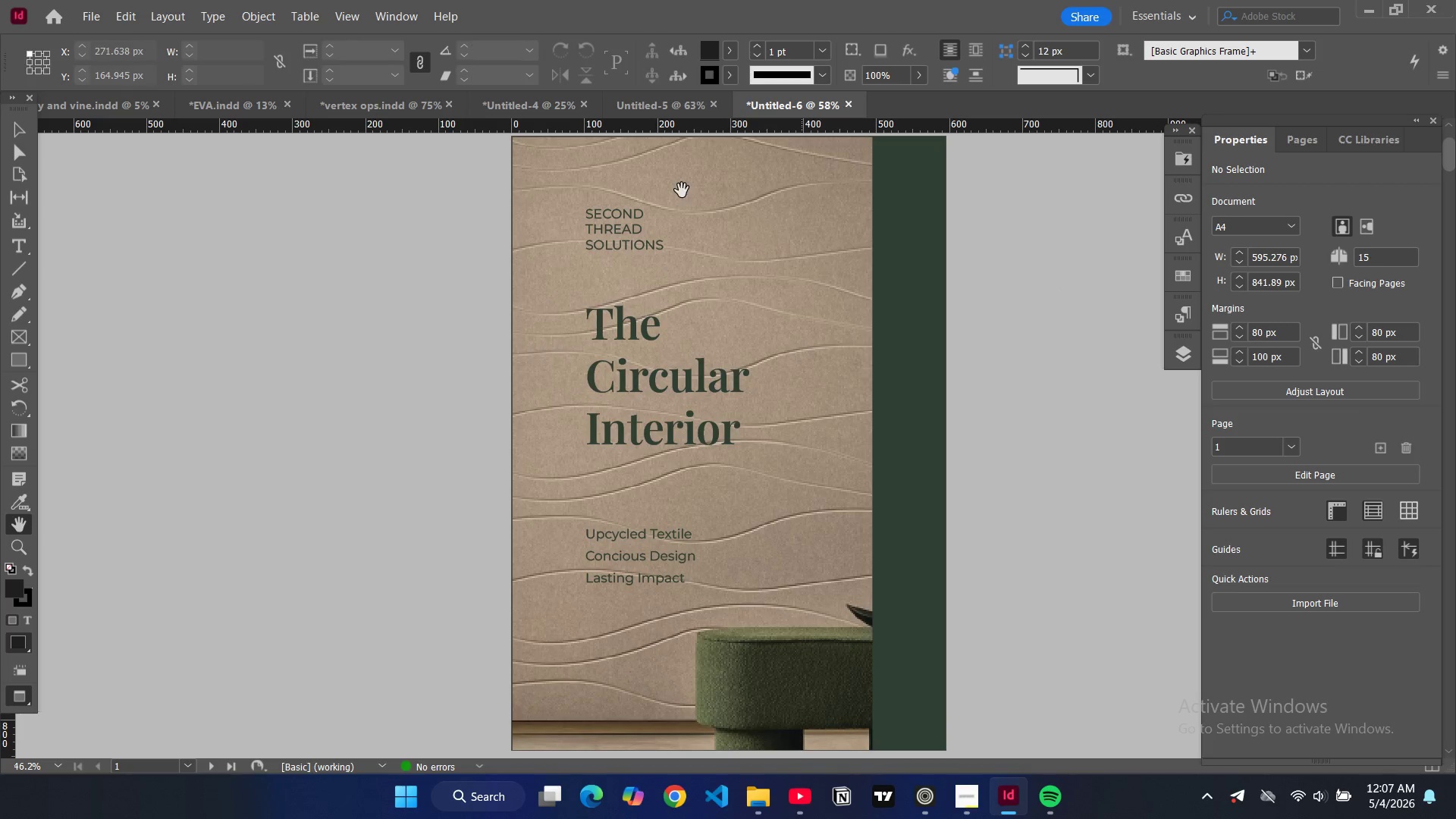 
key(W)
 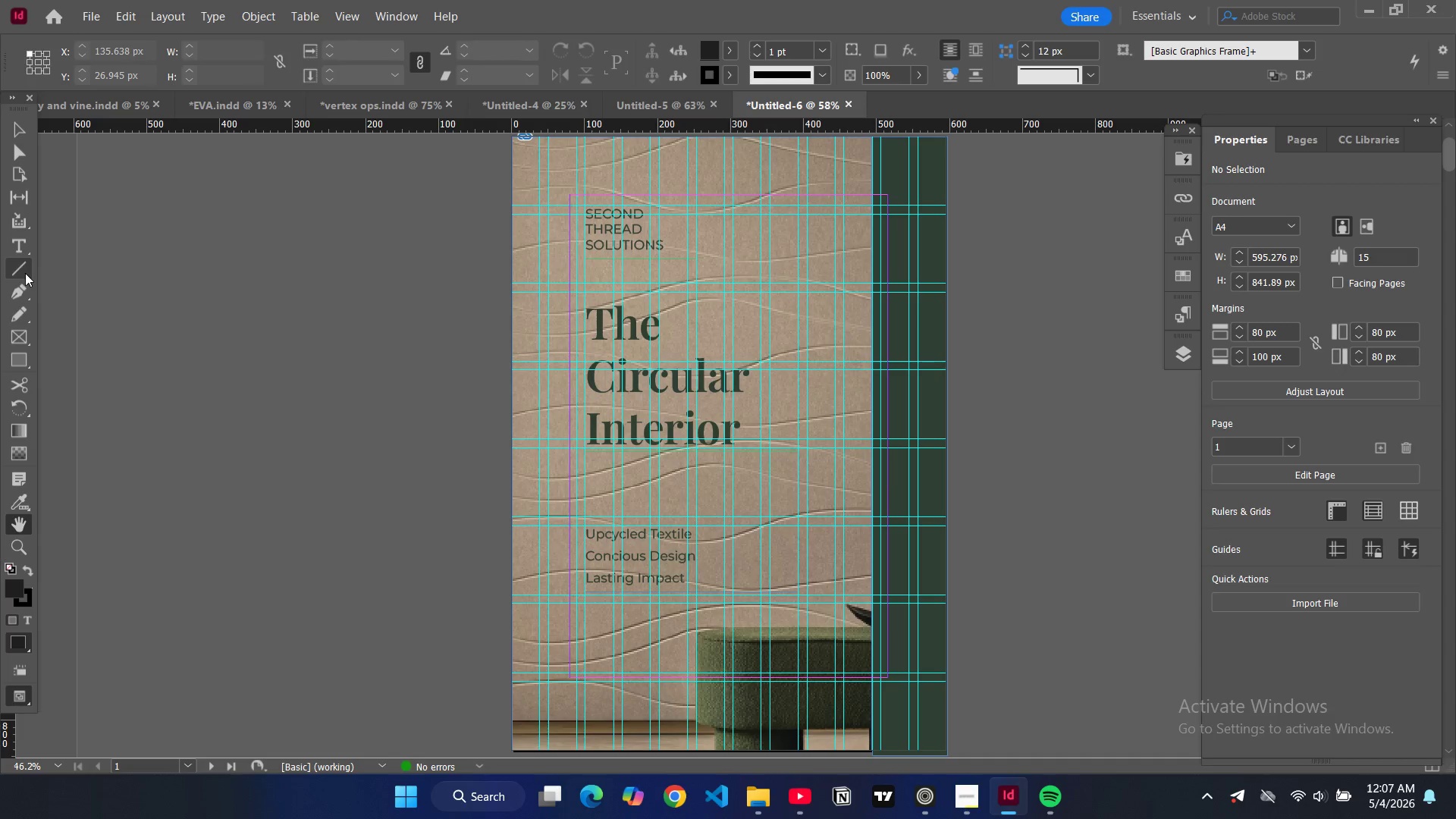 
mouse_move([24, 230])
 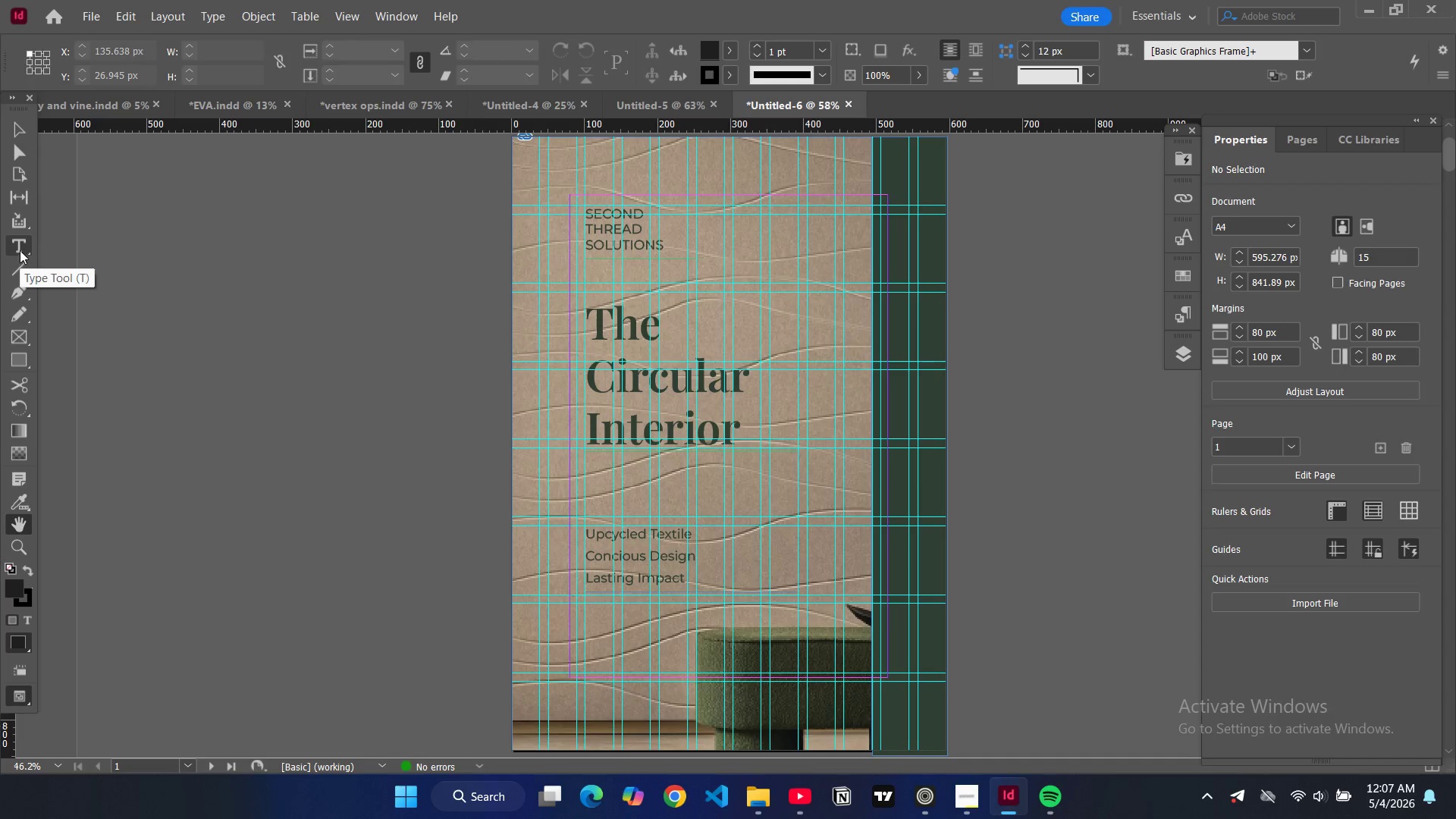 
left_click([20, 246])
 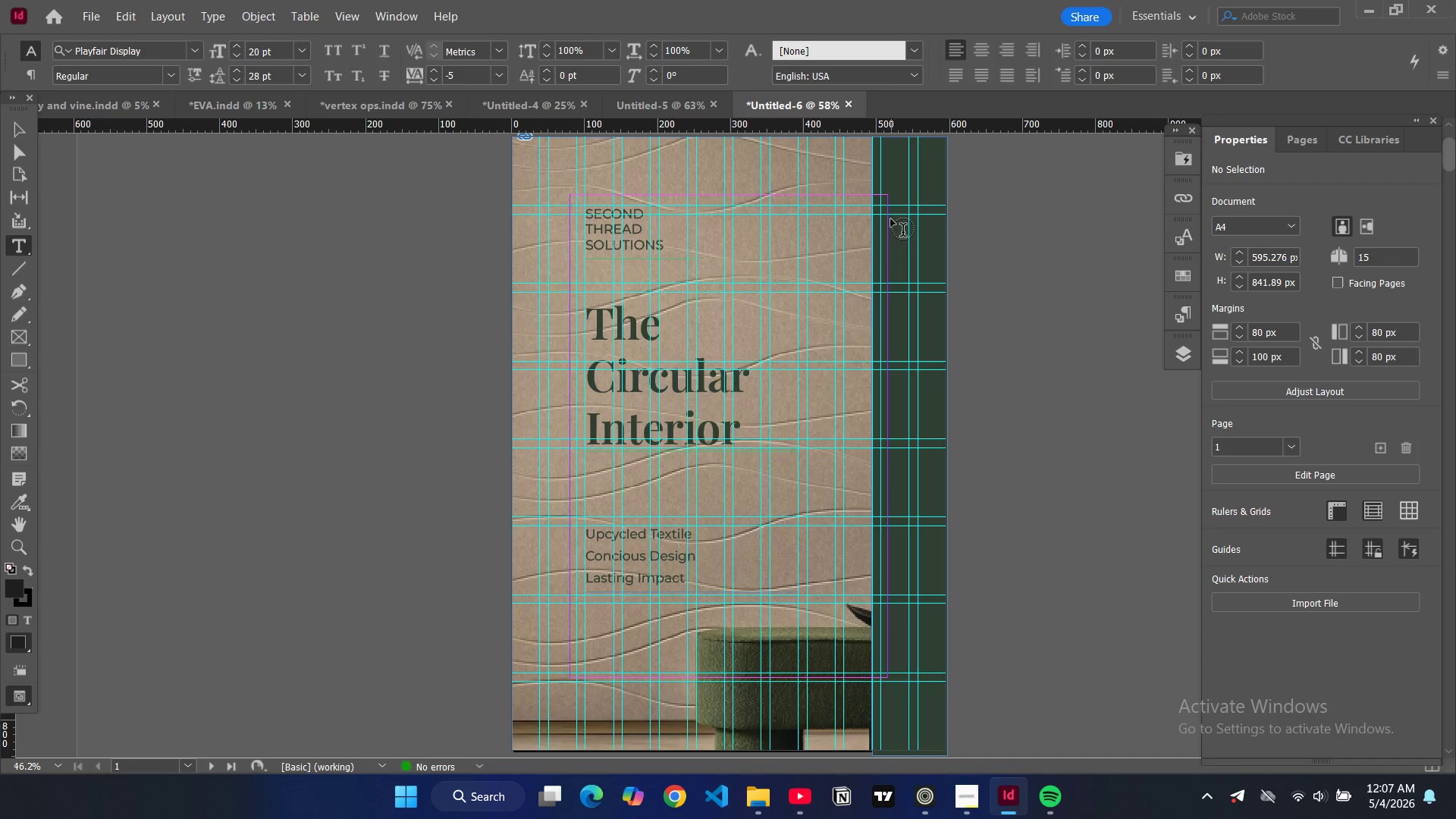 
left_click_drag(start_coordinate=[890, 218], to_coordinate=[934, 264])
 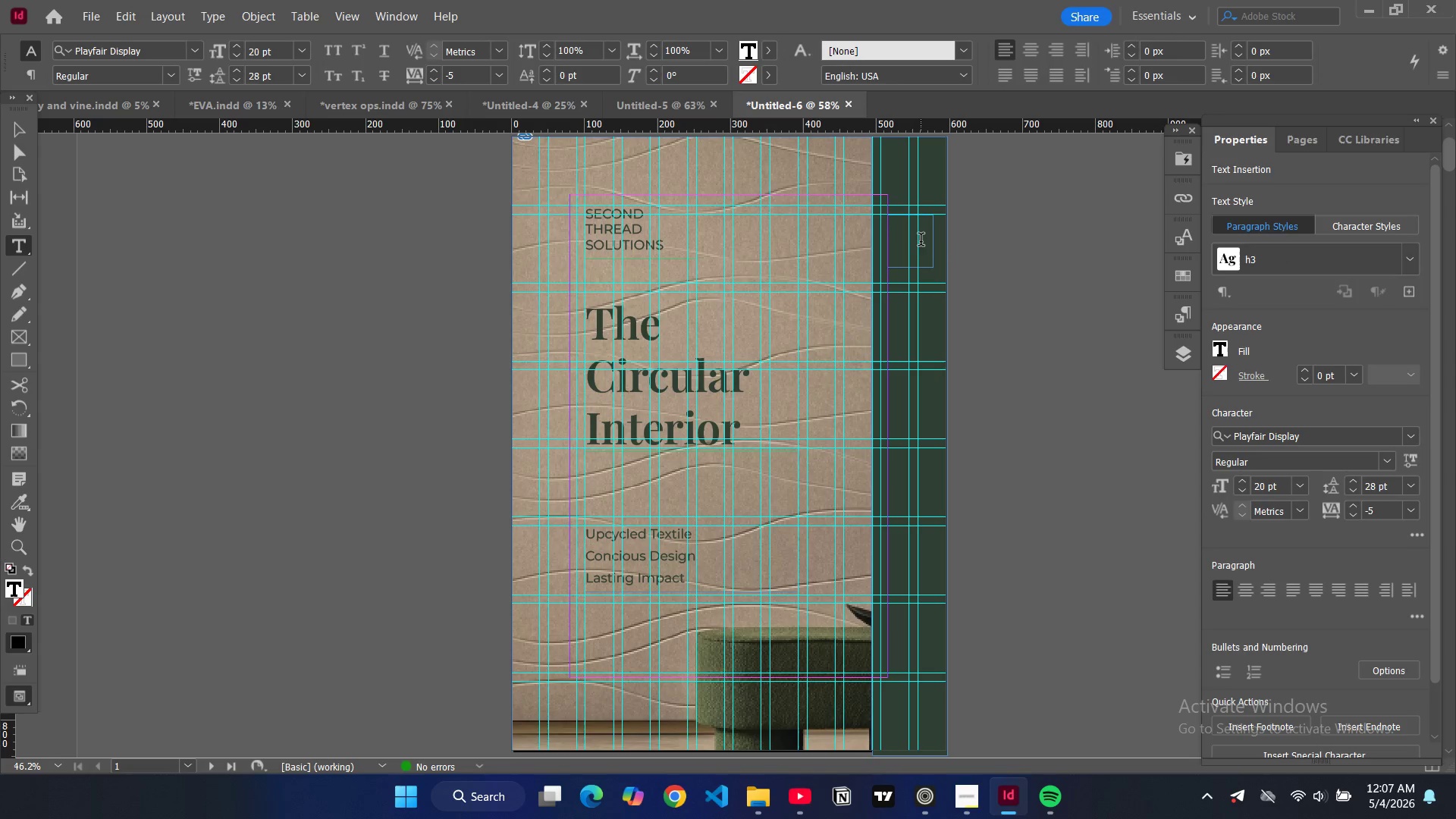 
type(01)
 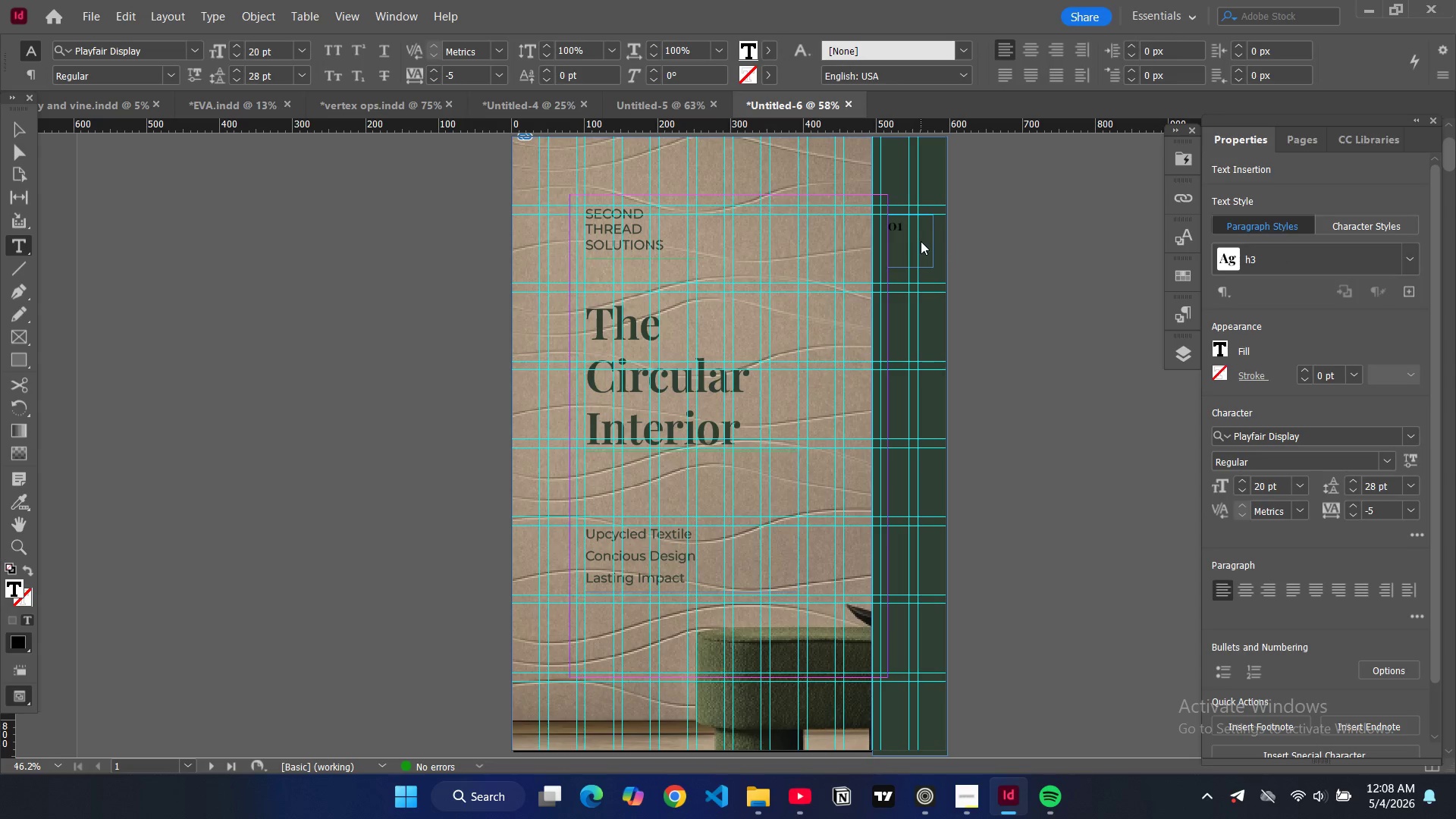 
key(Control+A)
 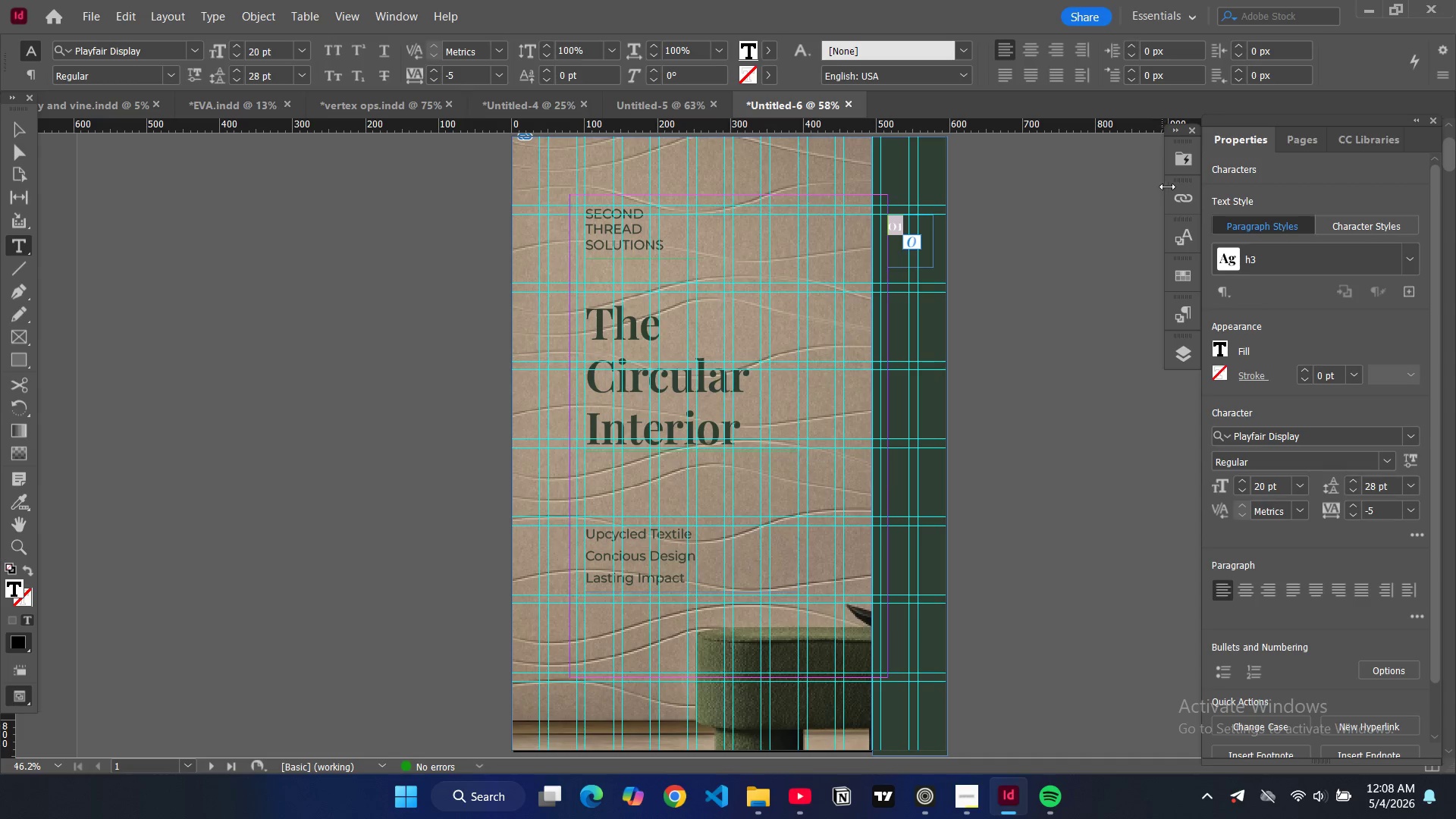 
wait(5.56)
 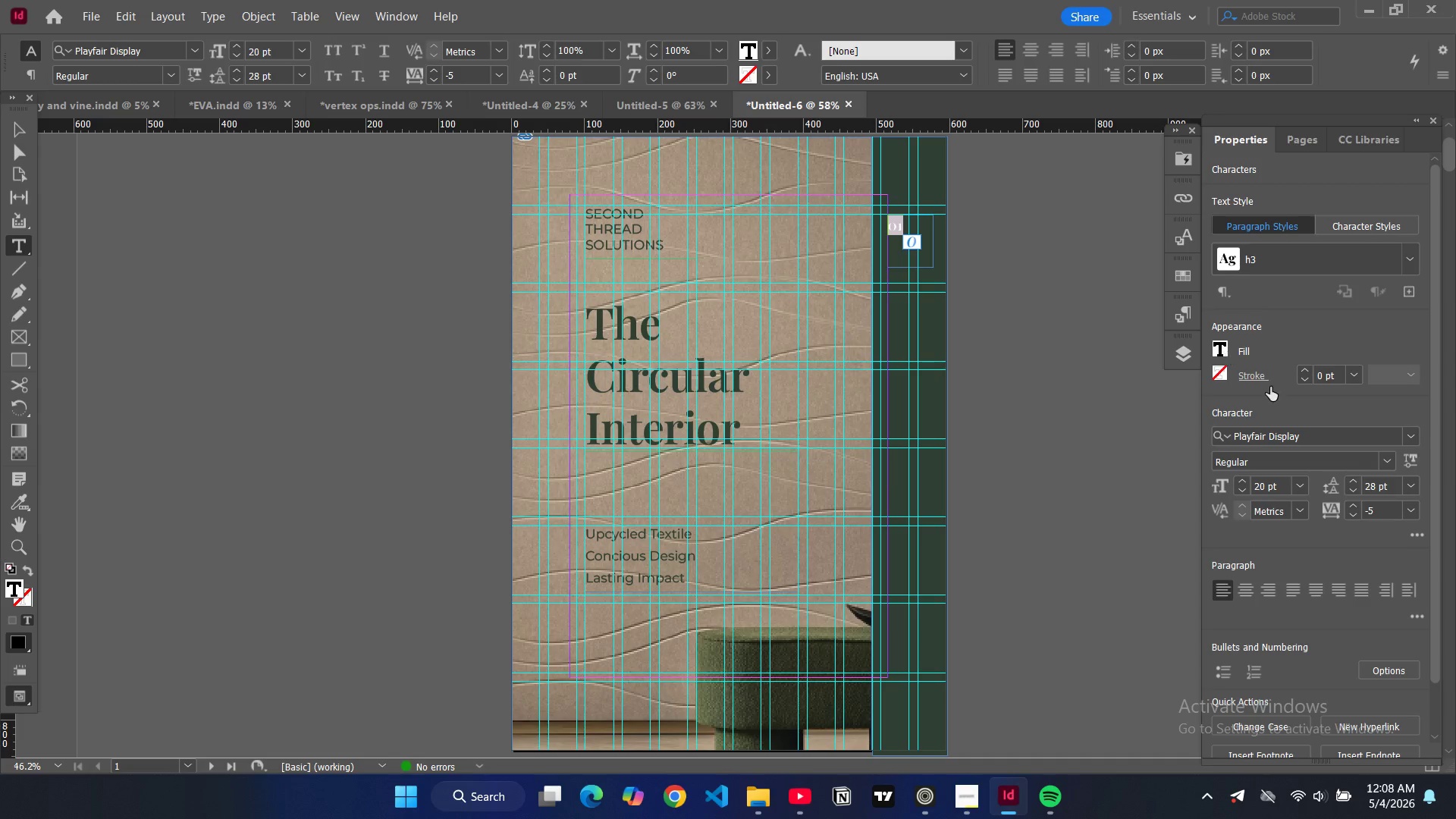 
left_click([1186, 317])
 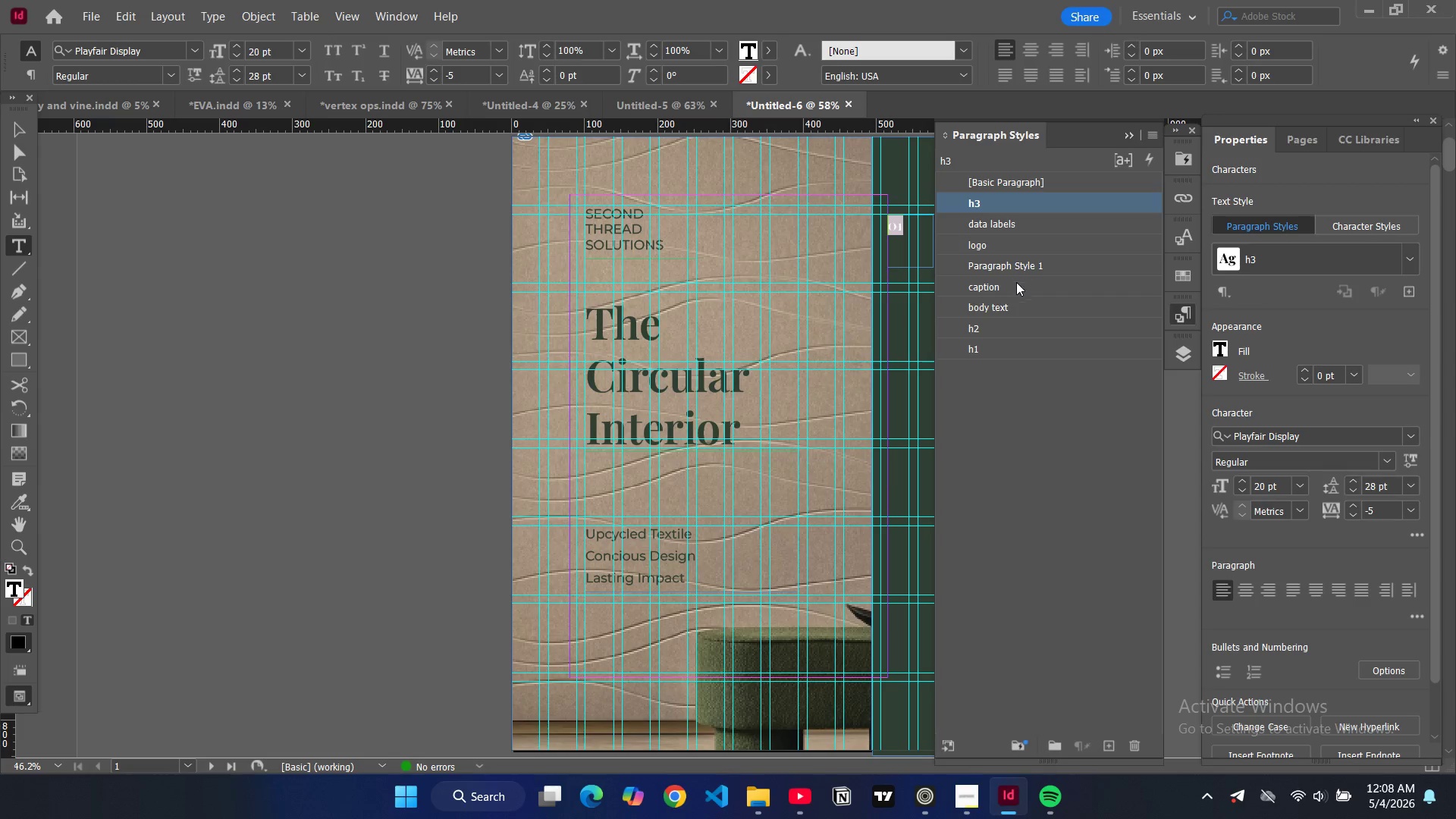 
left_click([1014, 267])
 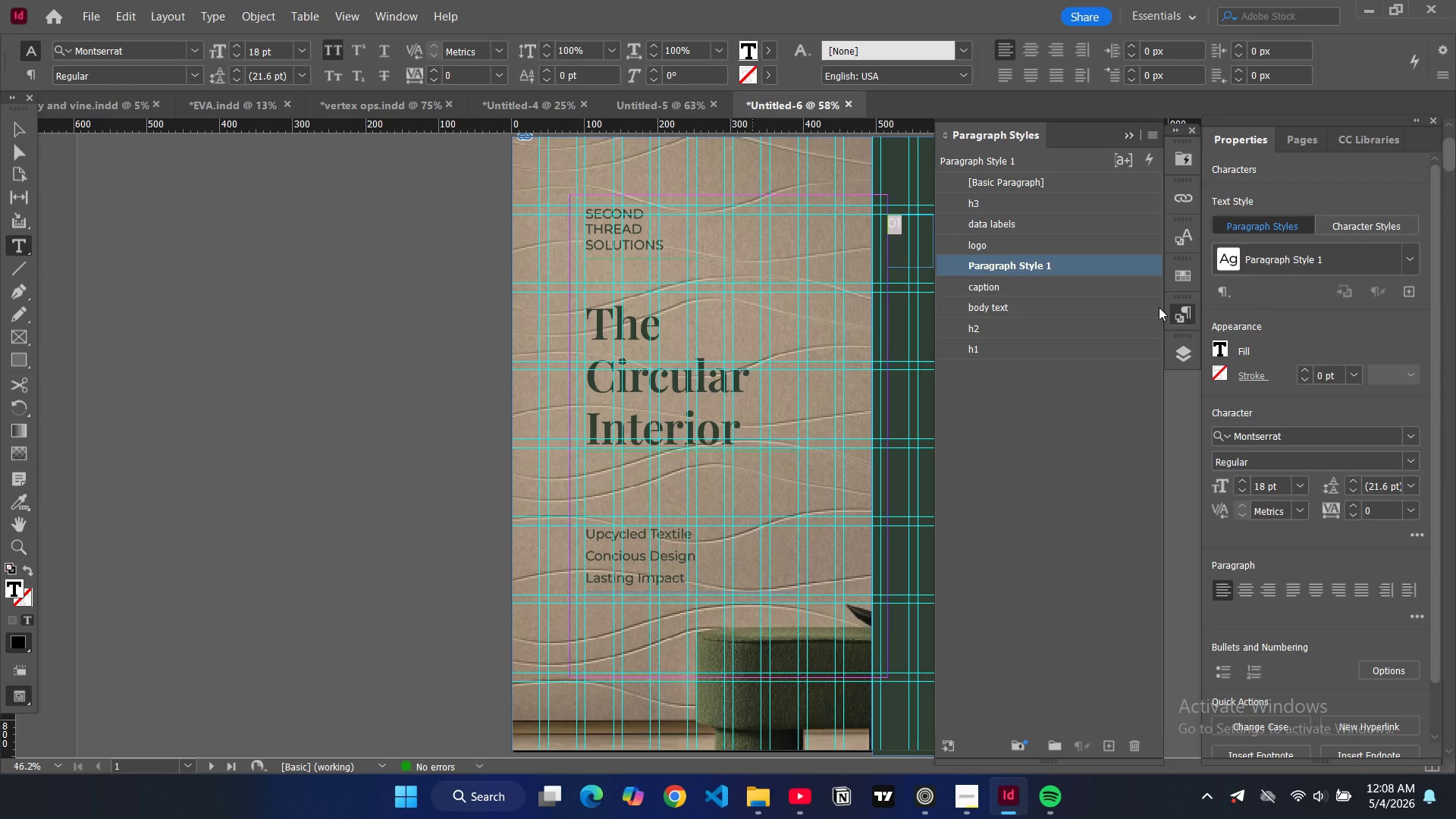 
wait(5.45)
 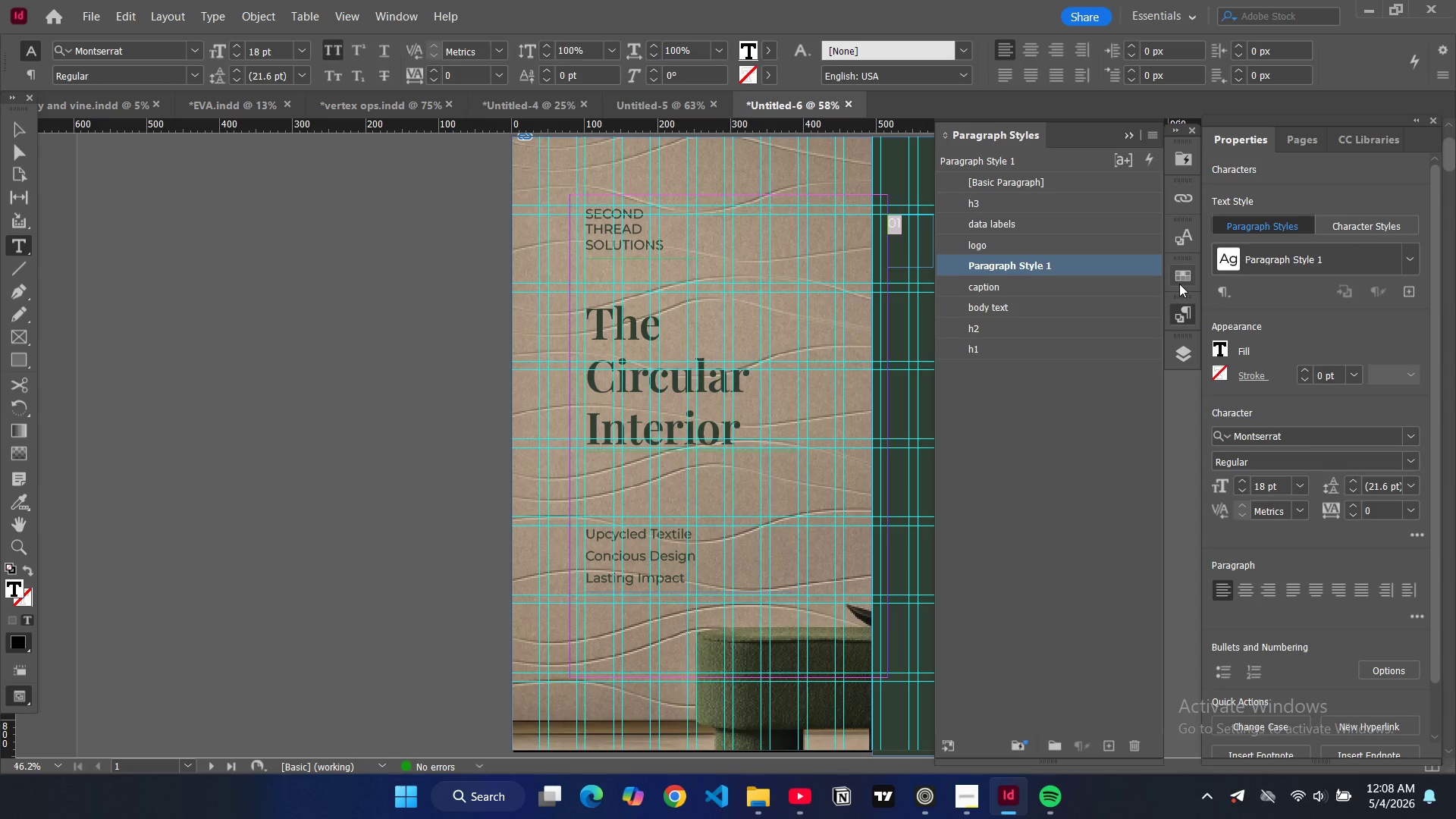 
key(Control+Shift+C)
 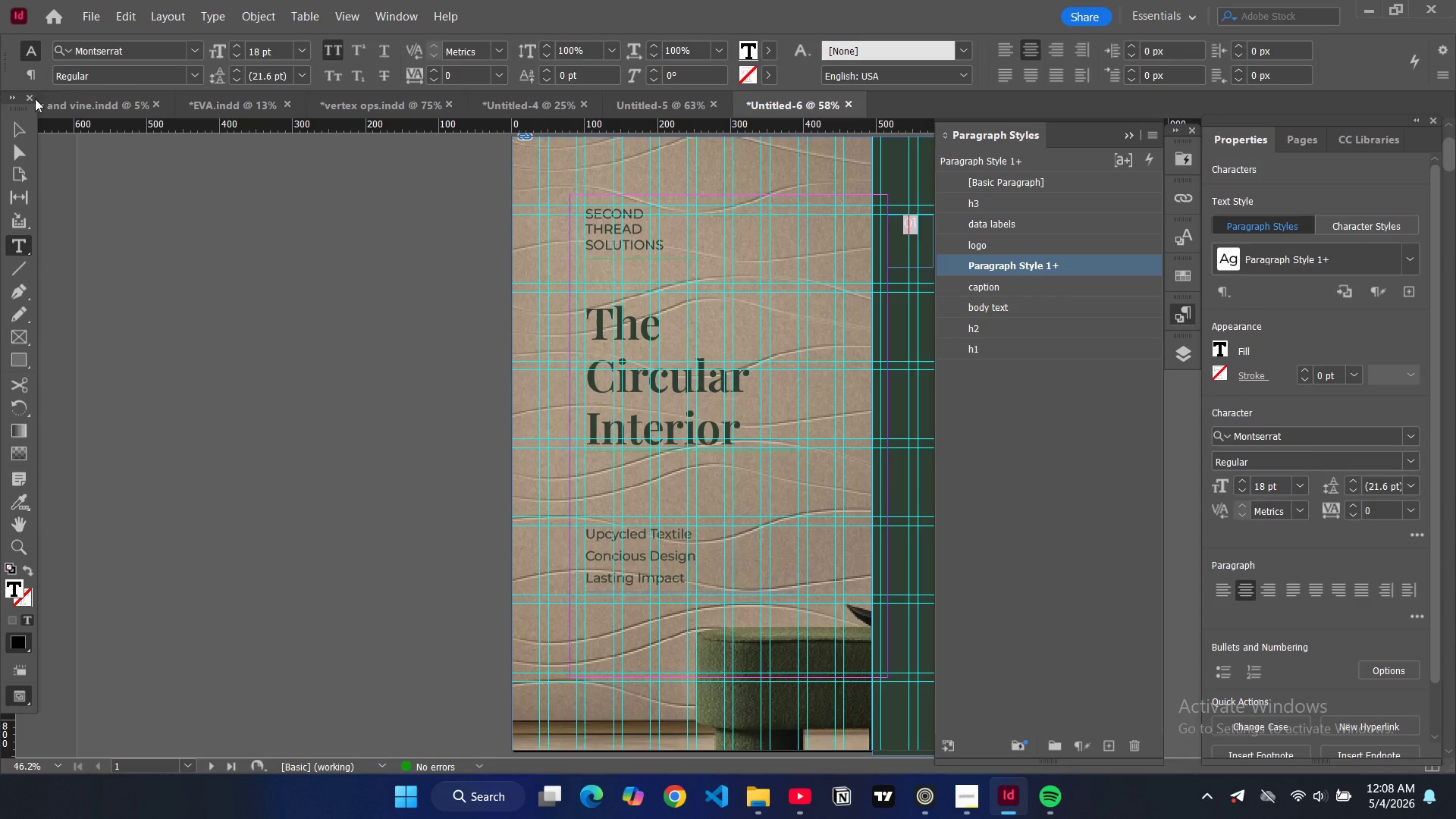 
left_click([15, 130])
 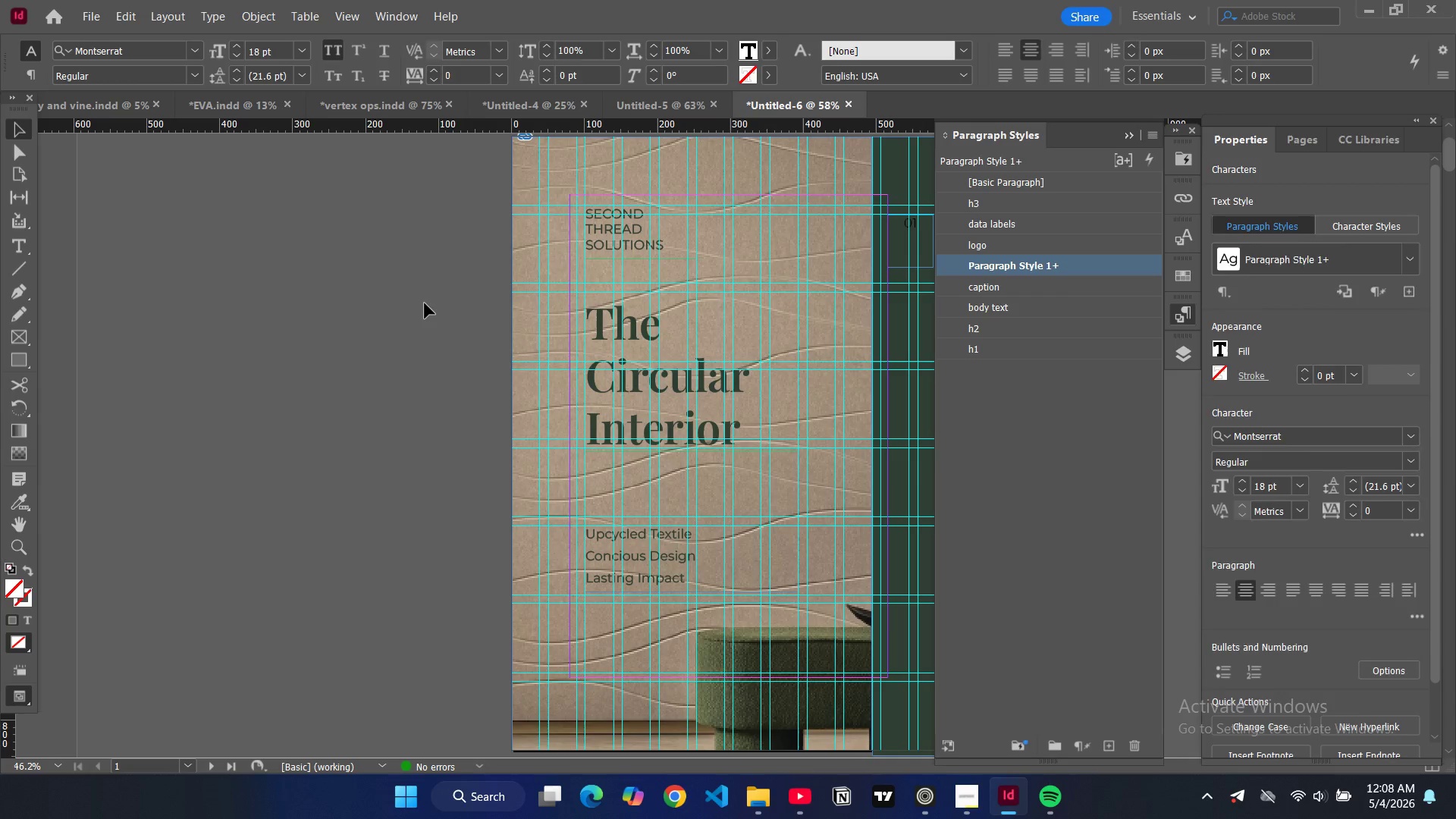 
left_click([425, 303])
 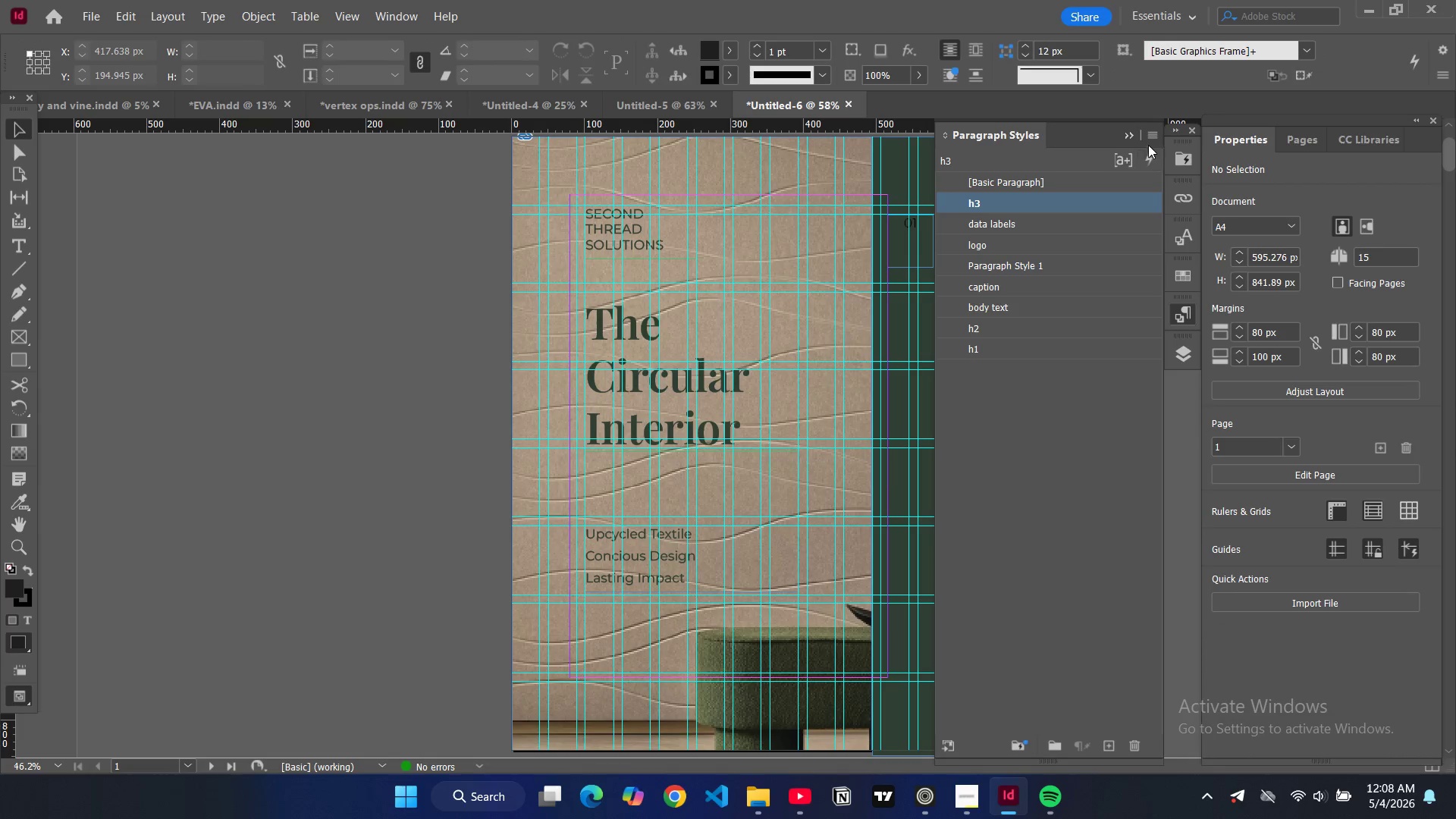 
left_click([1131, 140])
 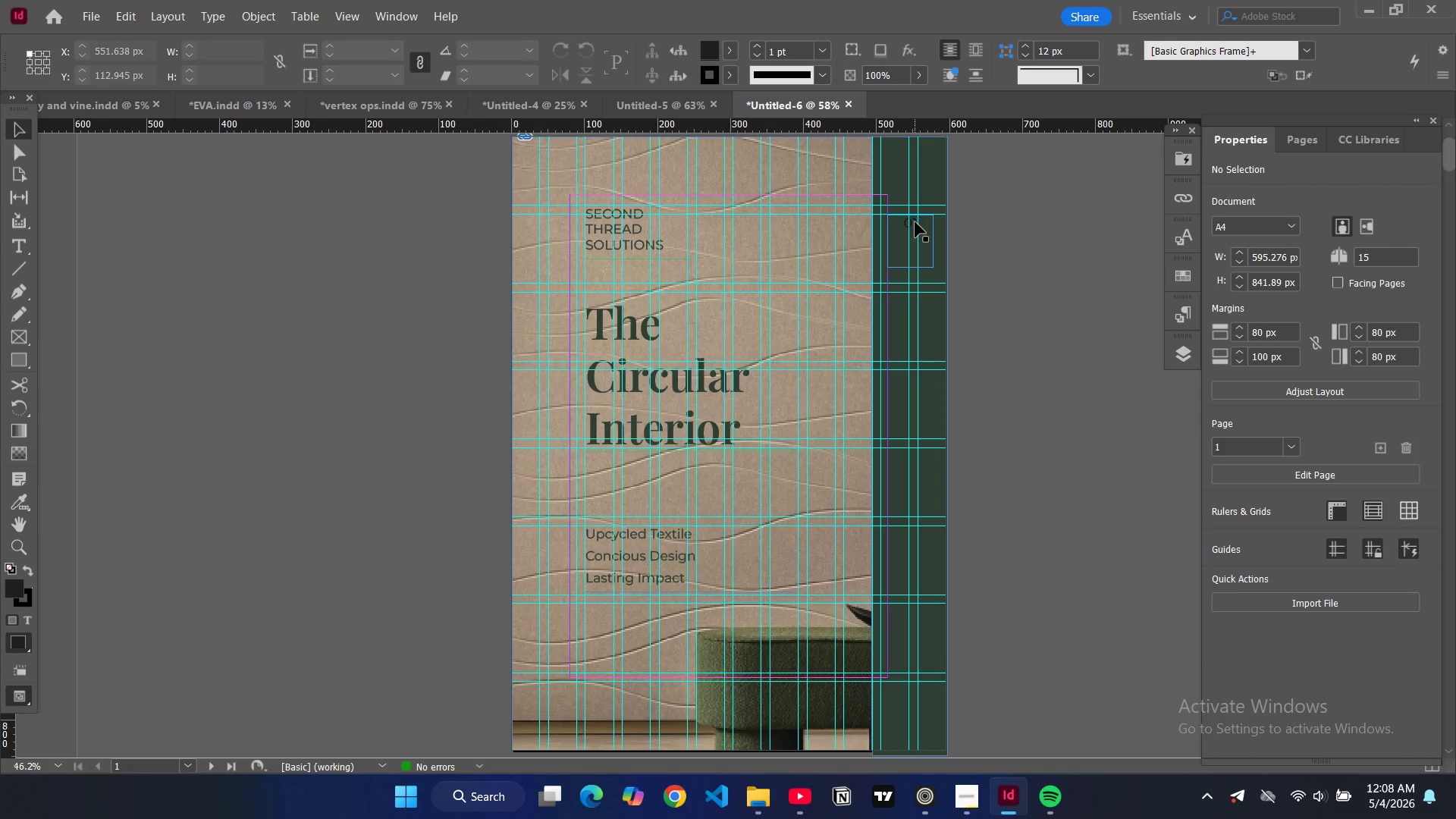 
double_click([913, 229])
 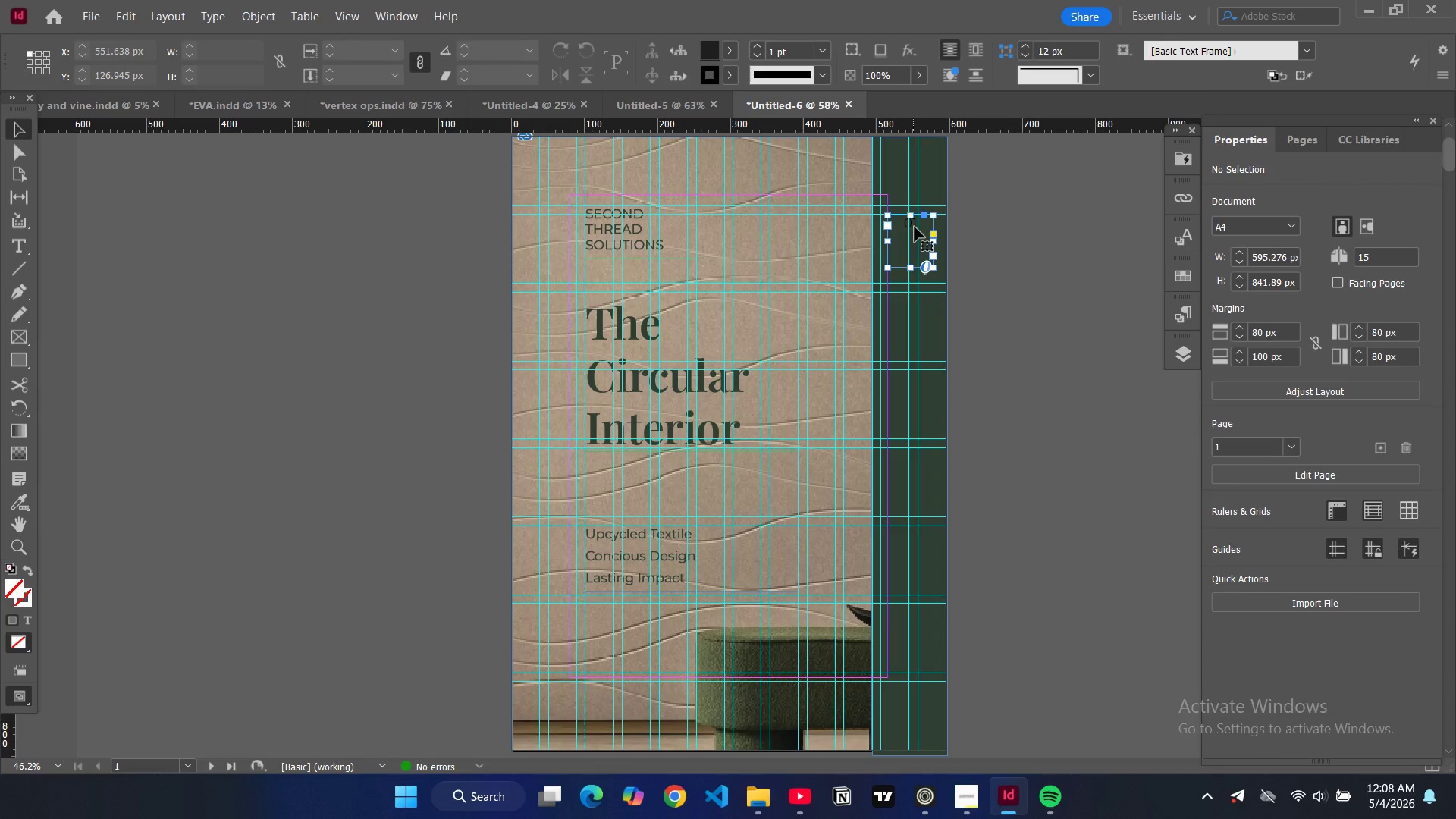 
double_click([915, 227])
 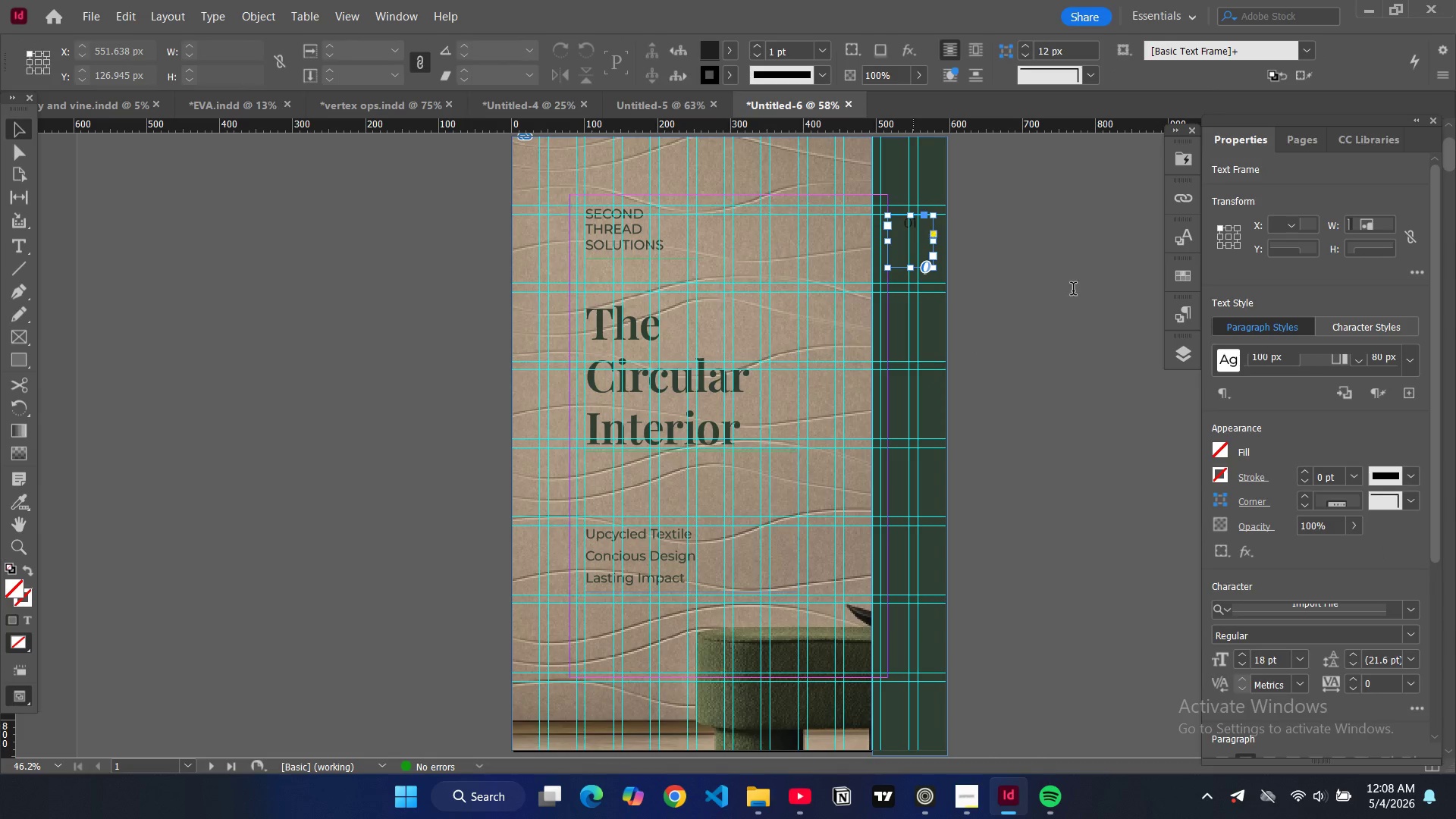 
key(Control+A)
 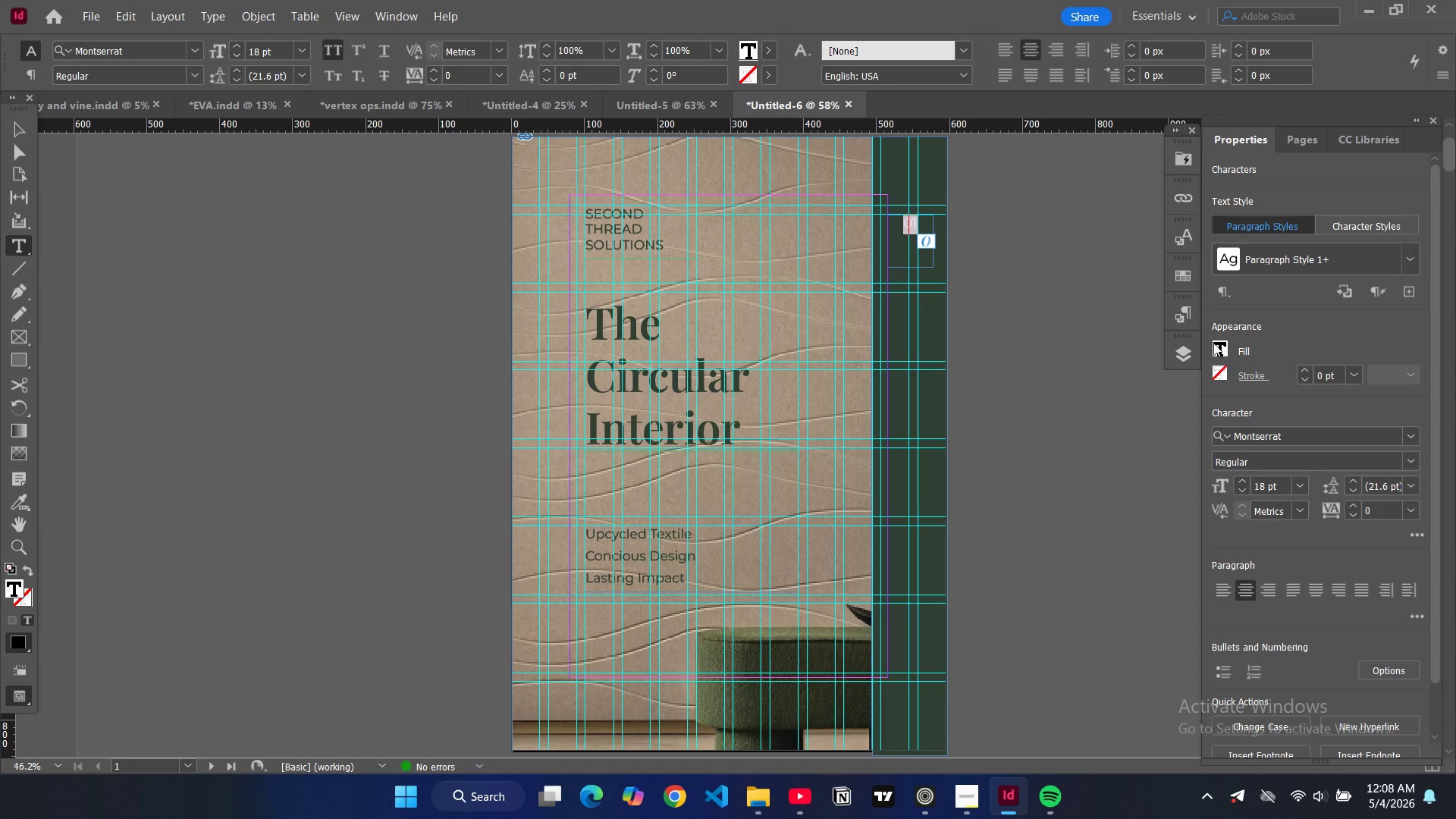 
left_click([1219, 347])
 